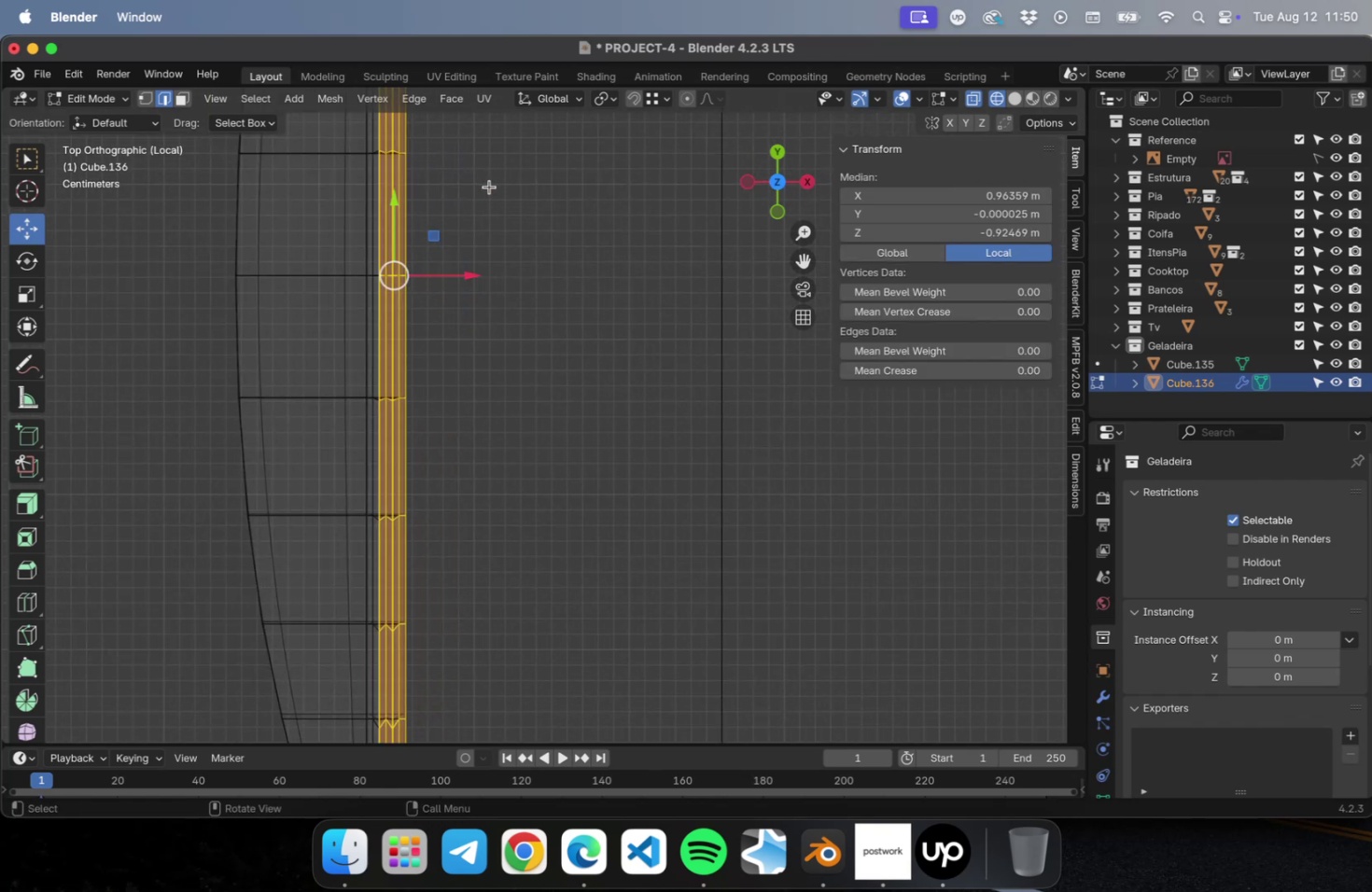 
hold_key(key=ShiftLeft, duration=0.72)
 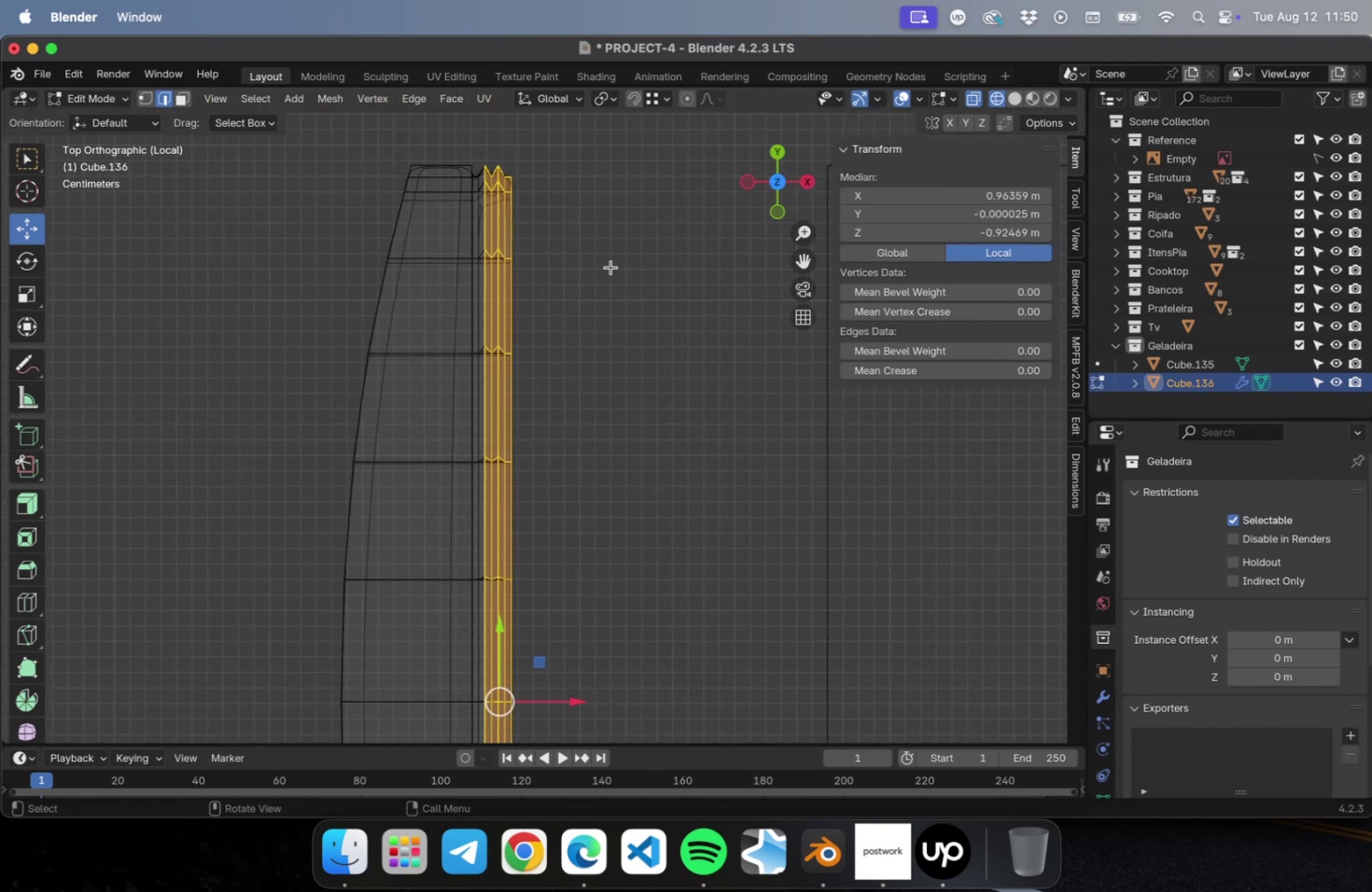 
hold_key(key=ShiftLeft, duration=0.42)
 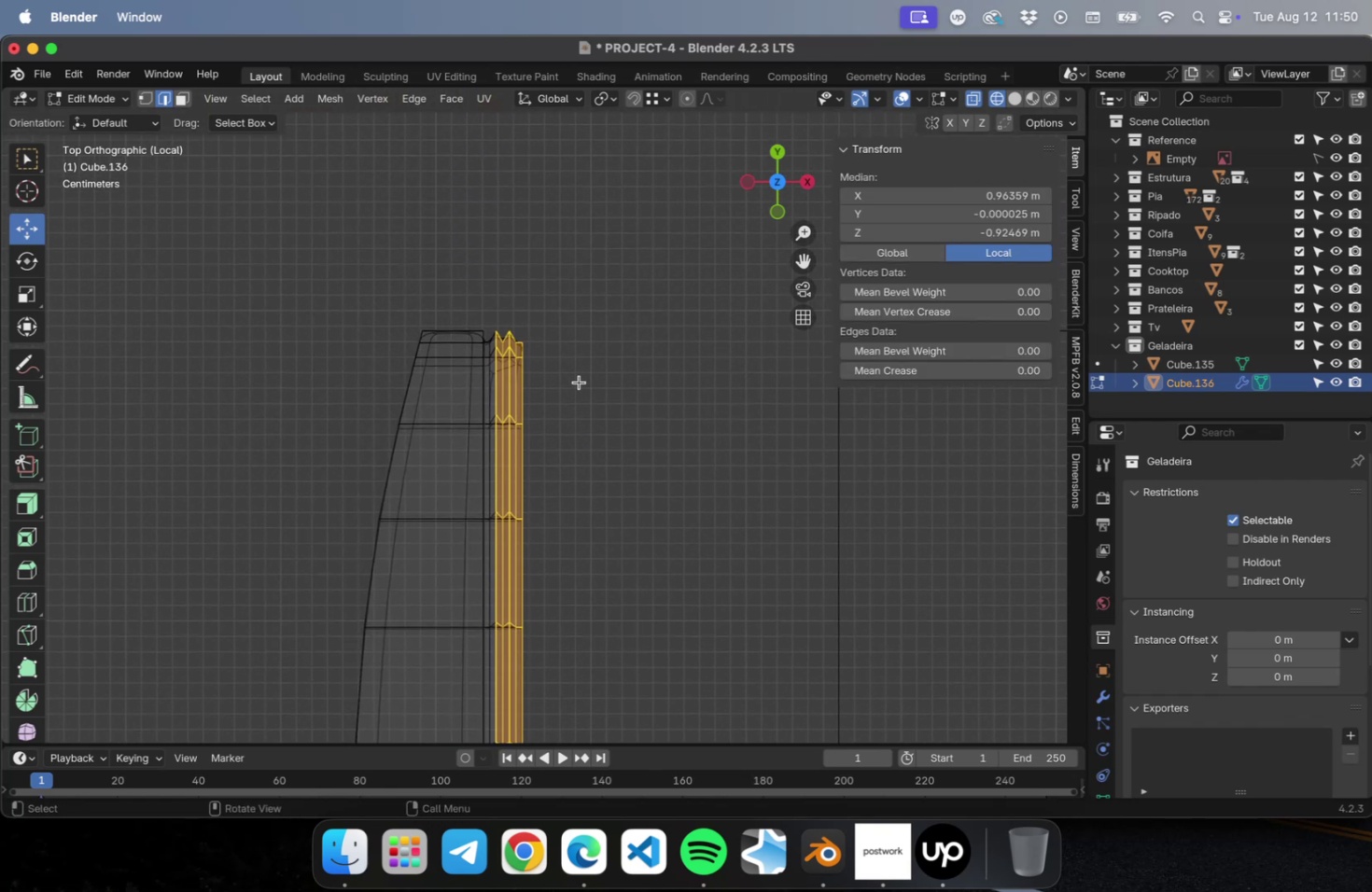 
scroll: coordinate [575, 378], scroll_direction: up, amount: 9.0
 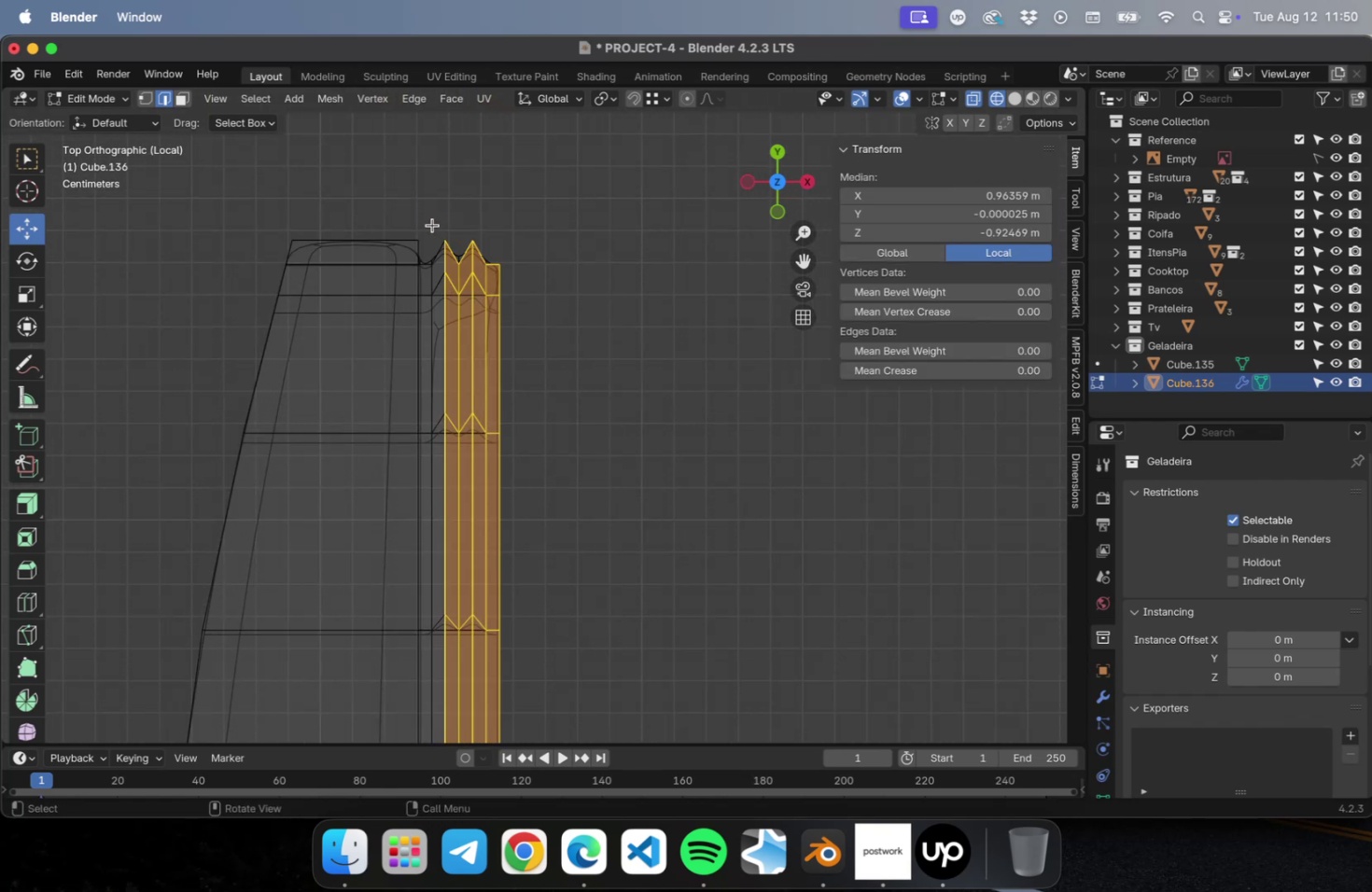 
left_click_drag(start_coordinate=[427, 224], to_coordinate=[465, 299])
 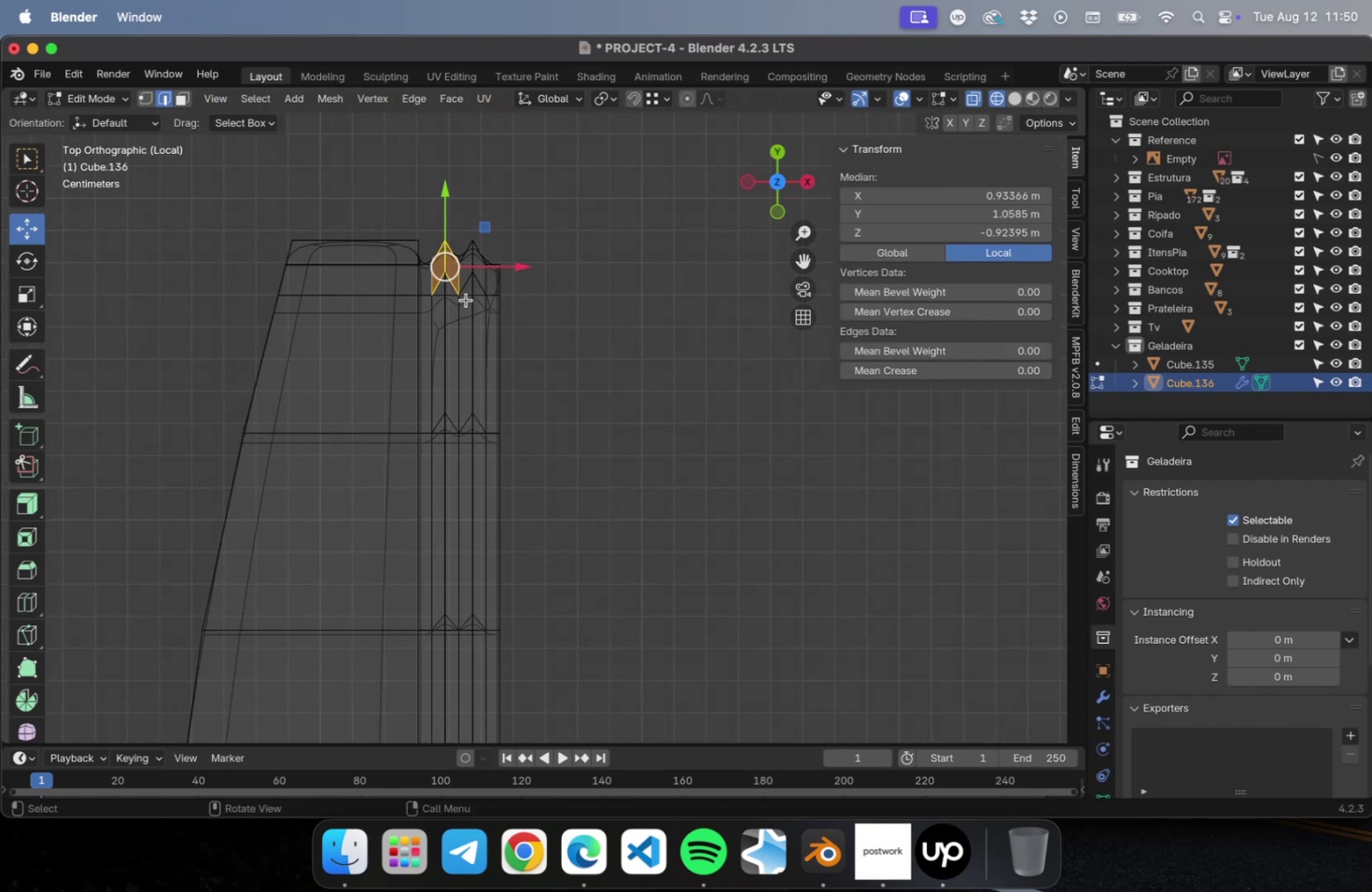 
key(1)
 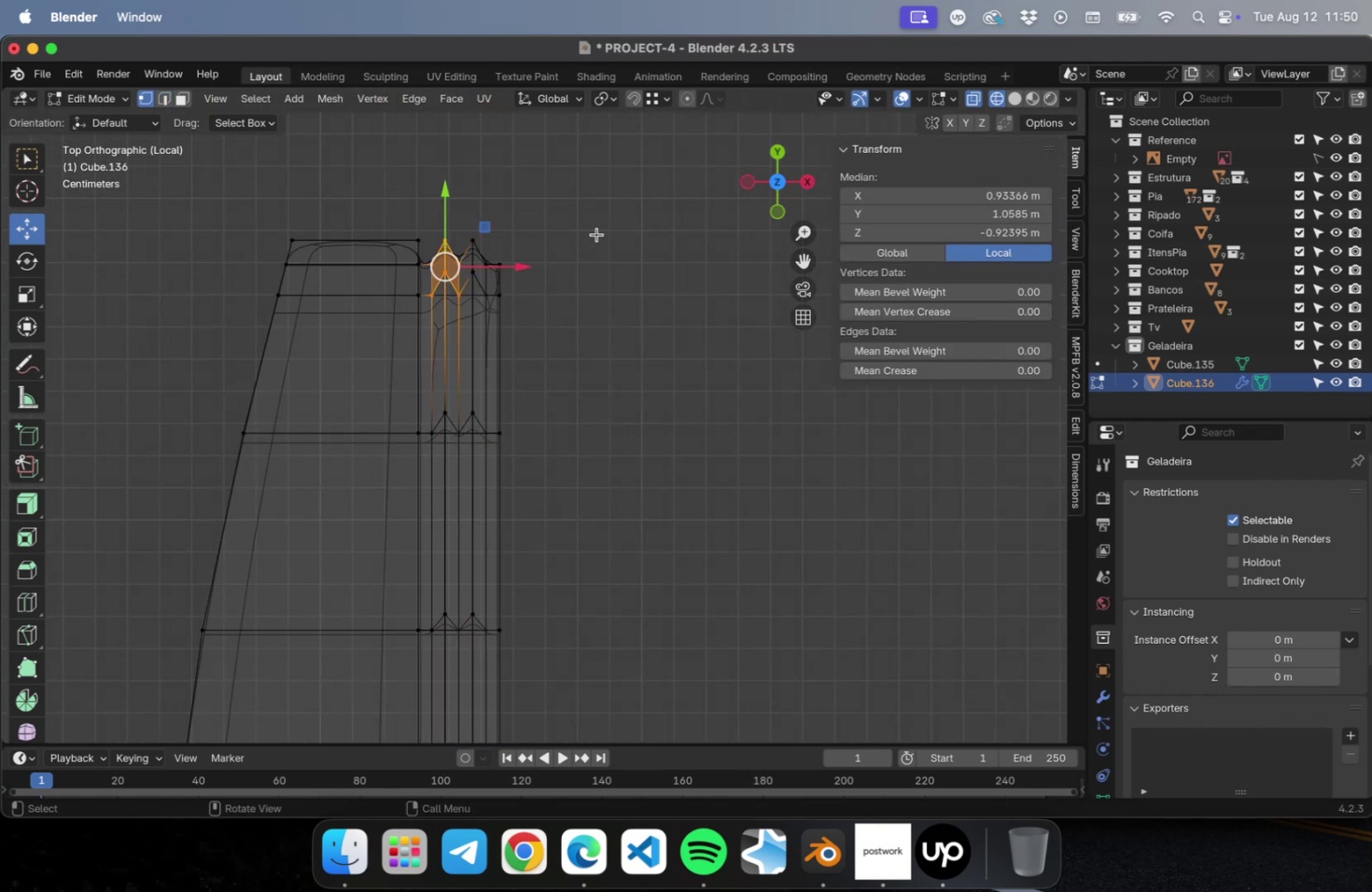 
left_click([596, 234])
 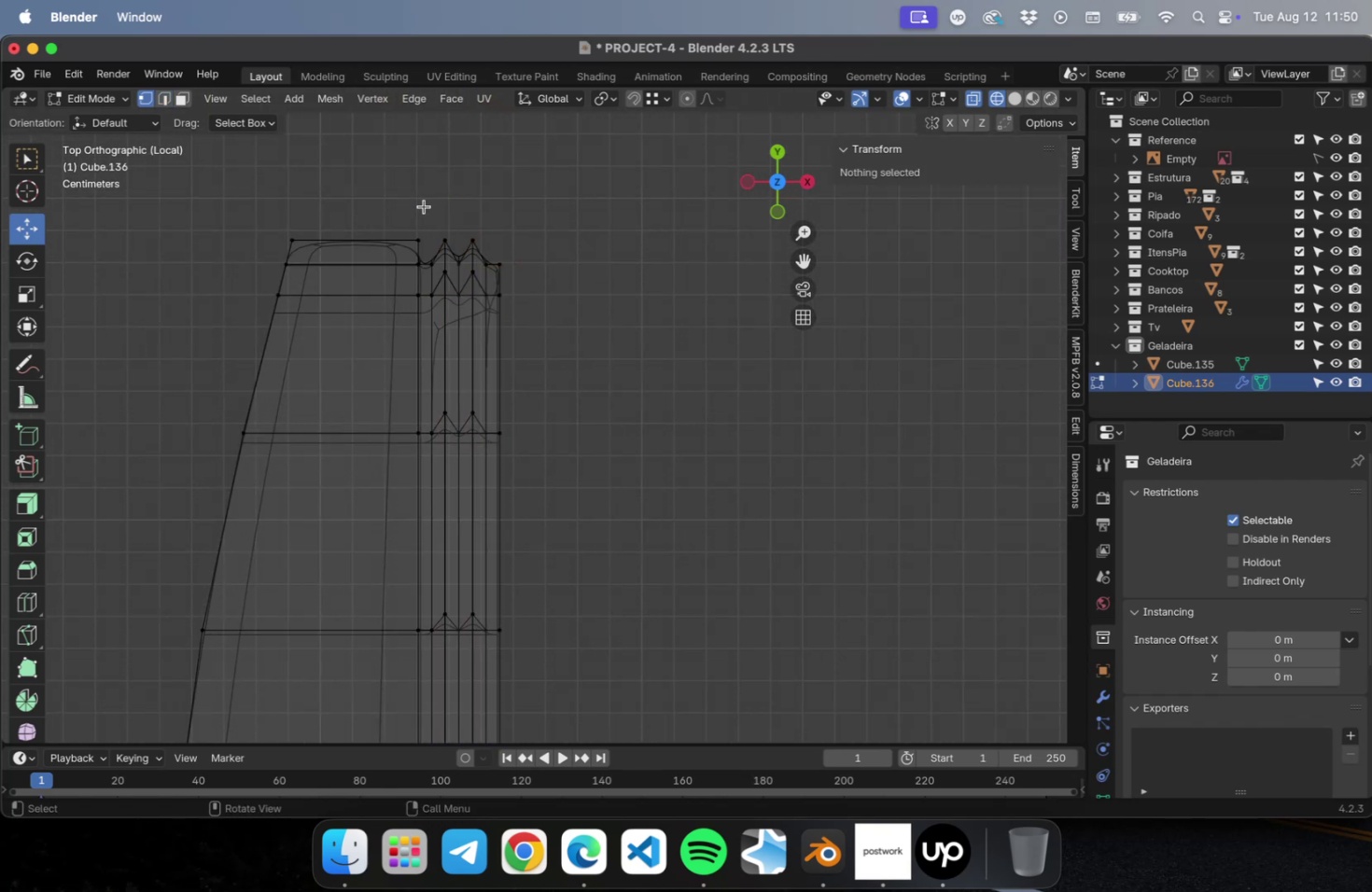 
left_click_drag(start_coordinate=[424, 209], to_coordinate=[566, 700])
 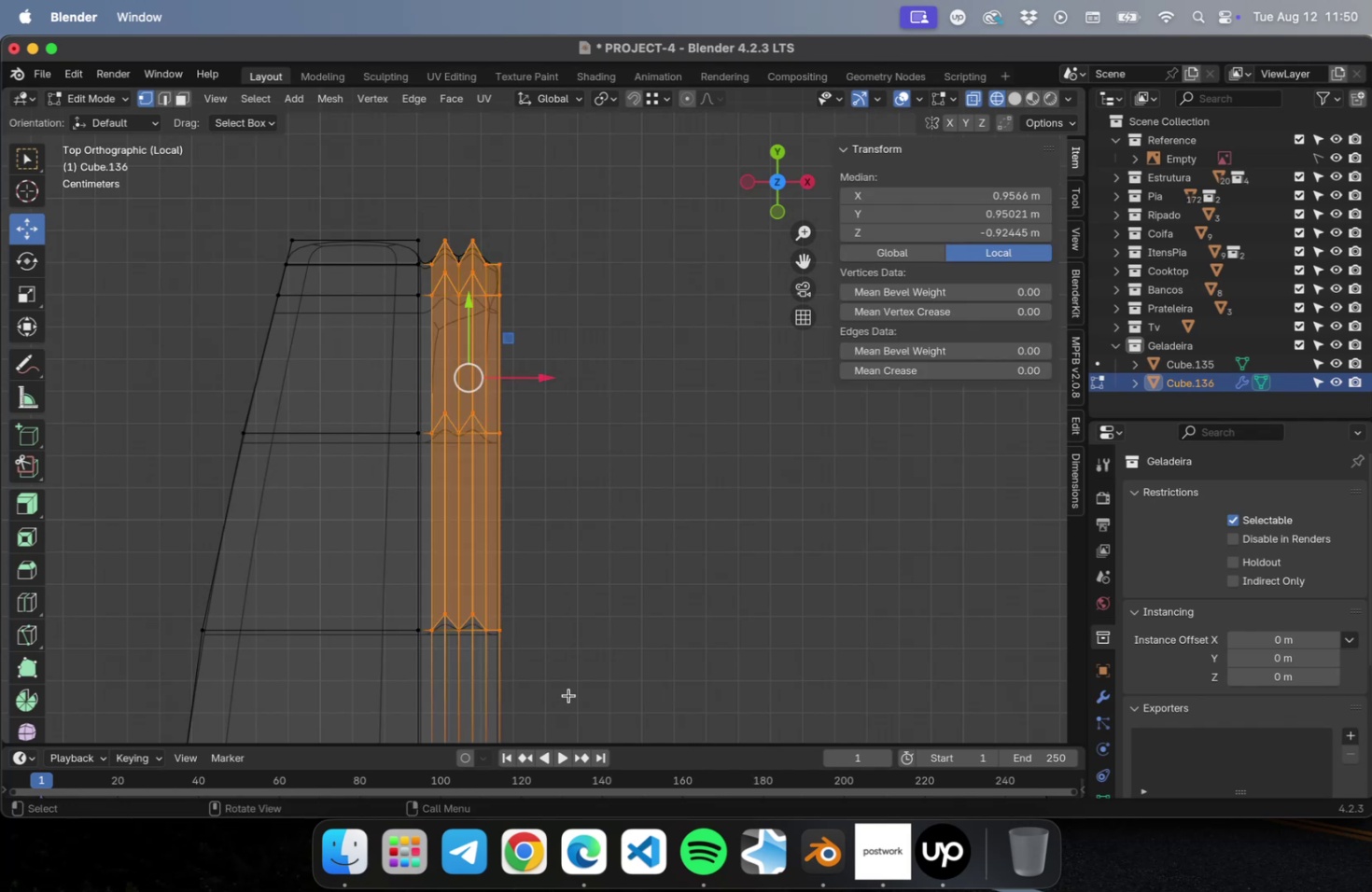 
hold_key(key=ShiftLeft, duration=0.9)
 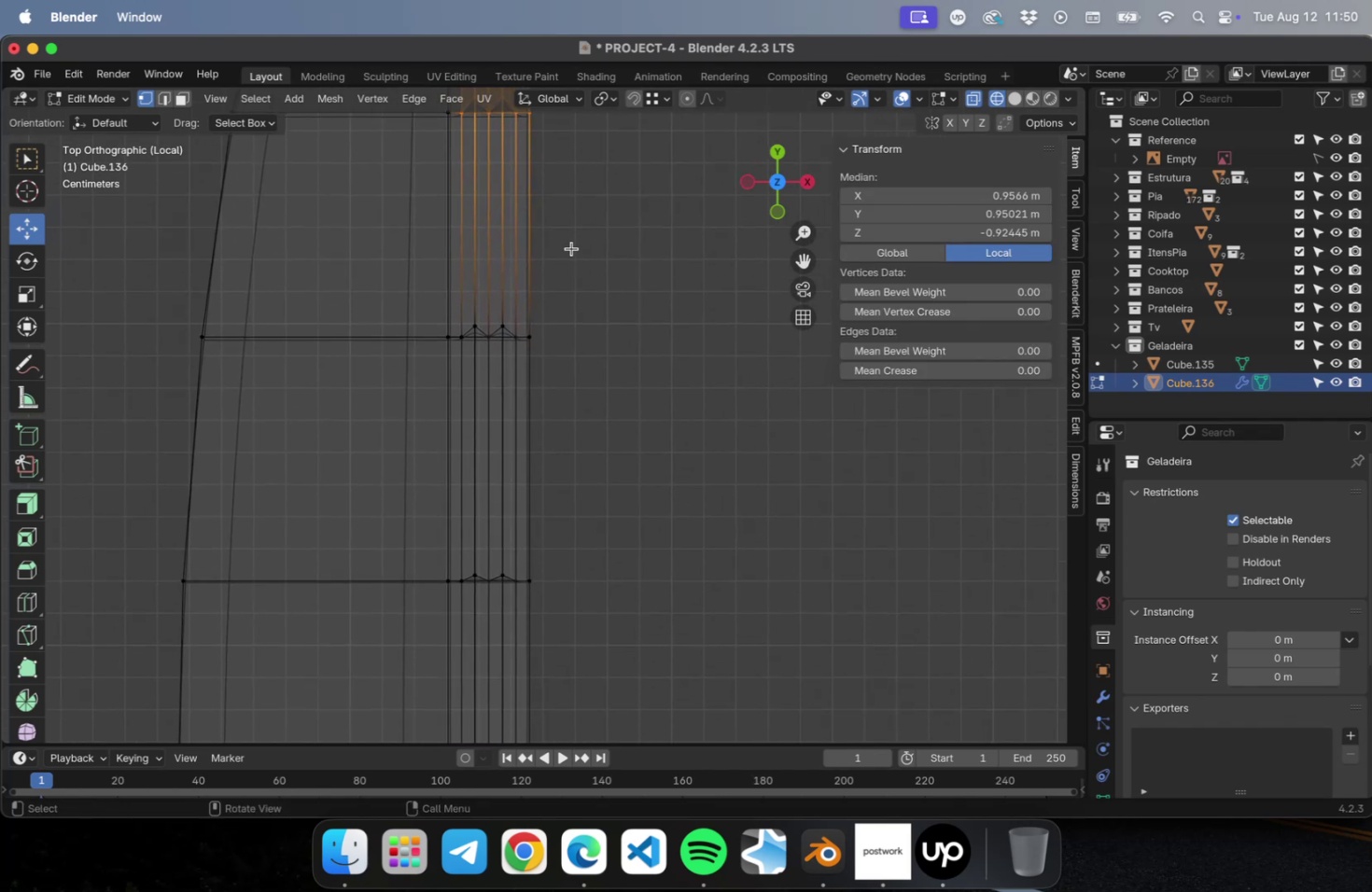 
scroll: coordinate [571, 258], scroll_direction: down, amount: 1.0
 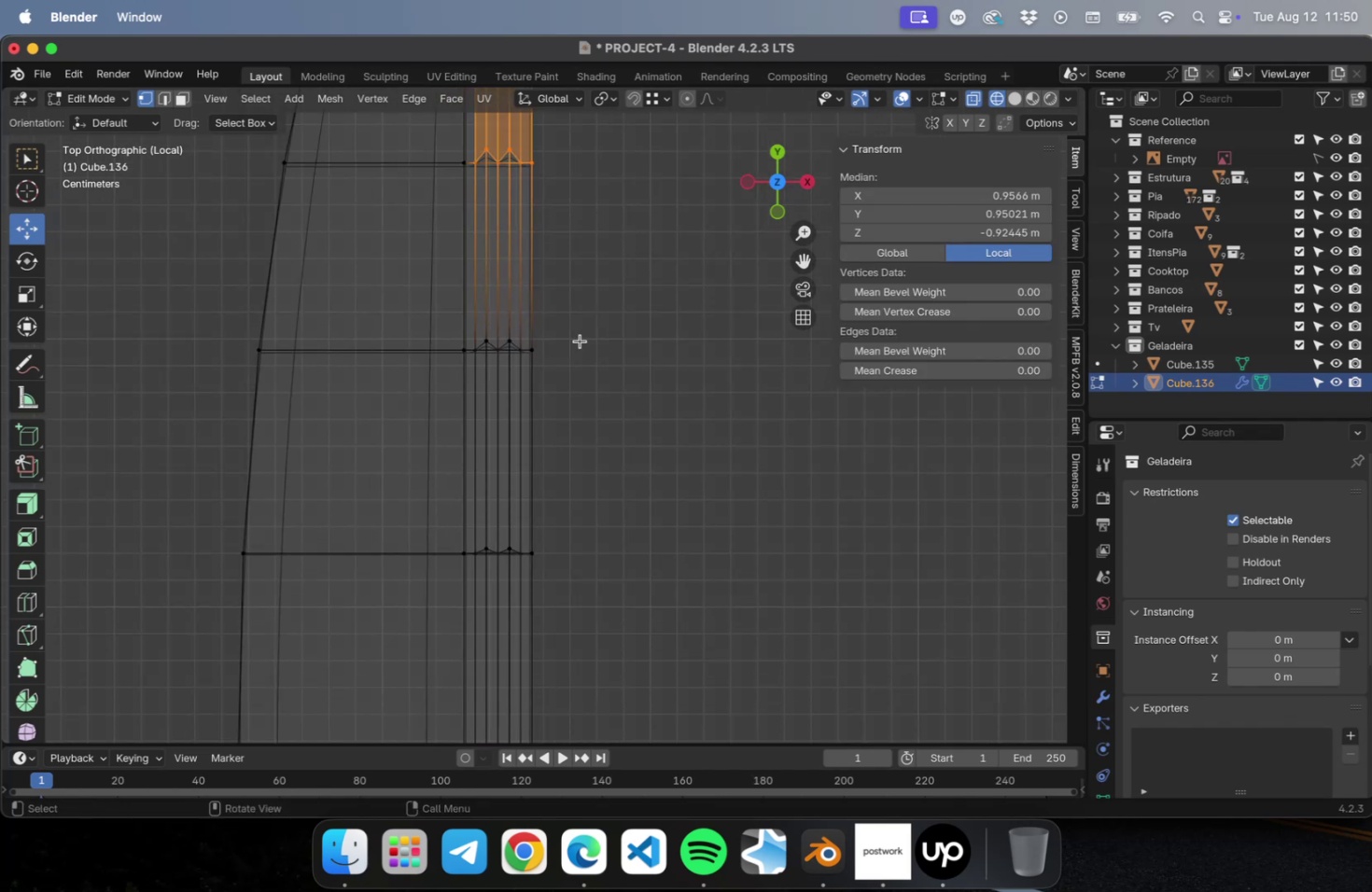 
hold_key(key=ShiftLeft, duration=6.41)
left_click_drag(start_coordinate=[614, 223], to_coordinate=[472, 395])
 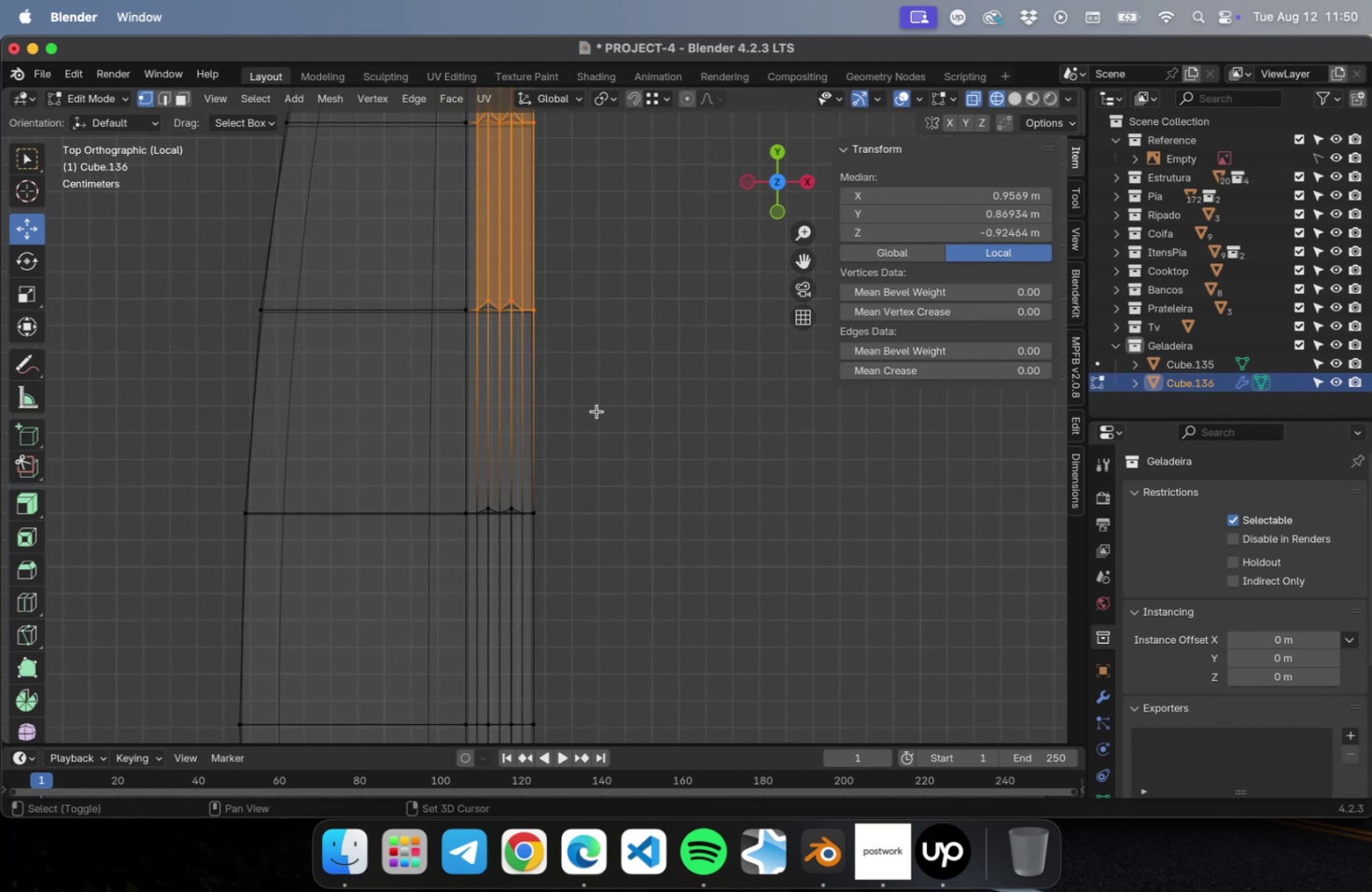 
left_click_drag(start_coordinate=[602, 413], to_coordinate=[472, 584])
 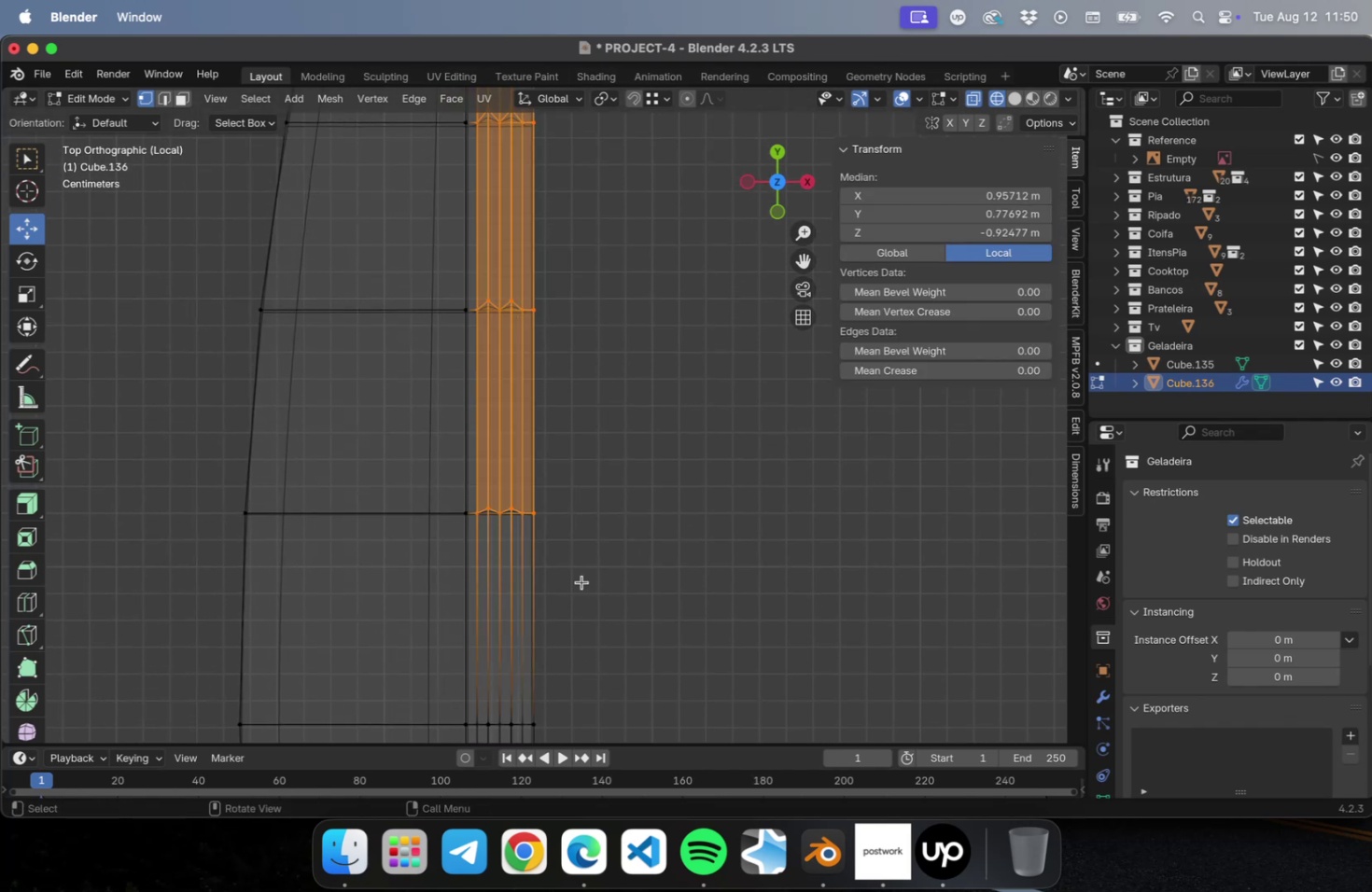 
hold_key(key=ShiftLeft, duration=11.44)
left_click_drag(start_coordinate=[639, 163], to_coordinate=[533, 541])
 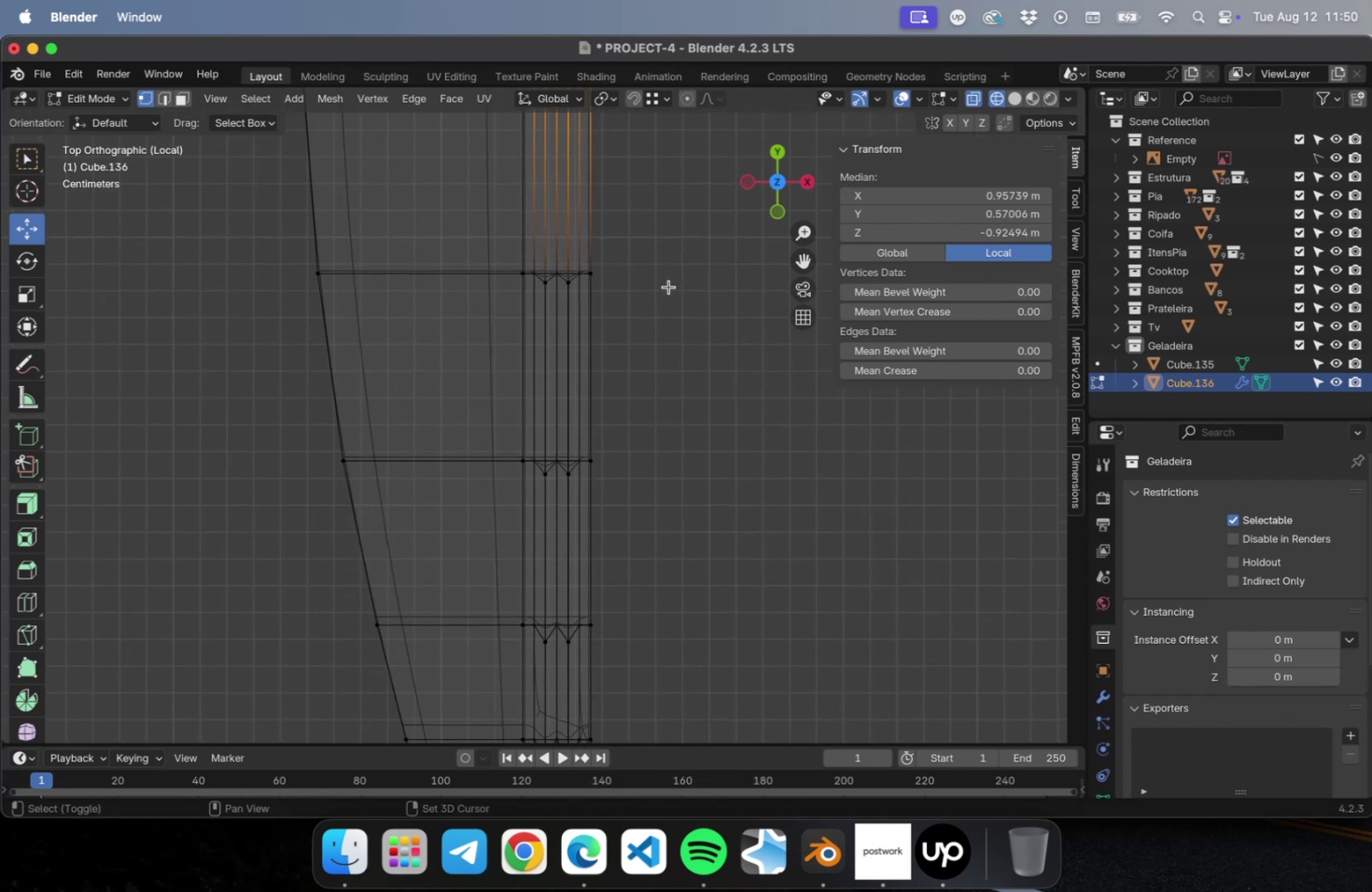 
left_click_drag(start_coordinate=[641, 205], to_coordinate=[530, 553])
 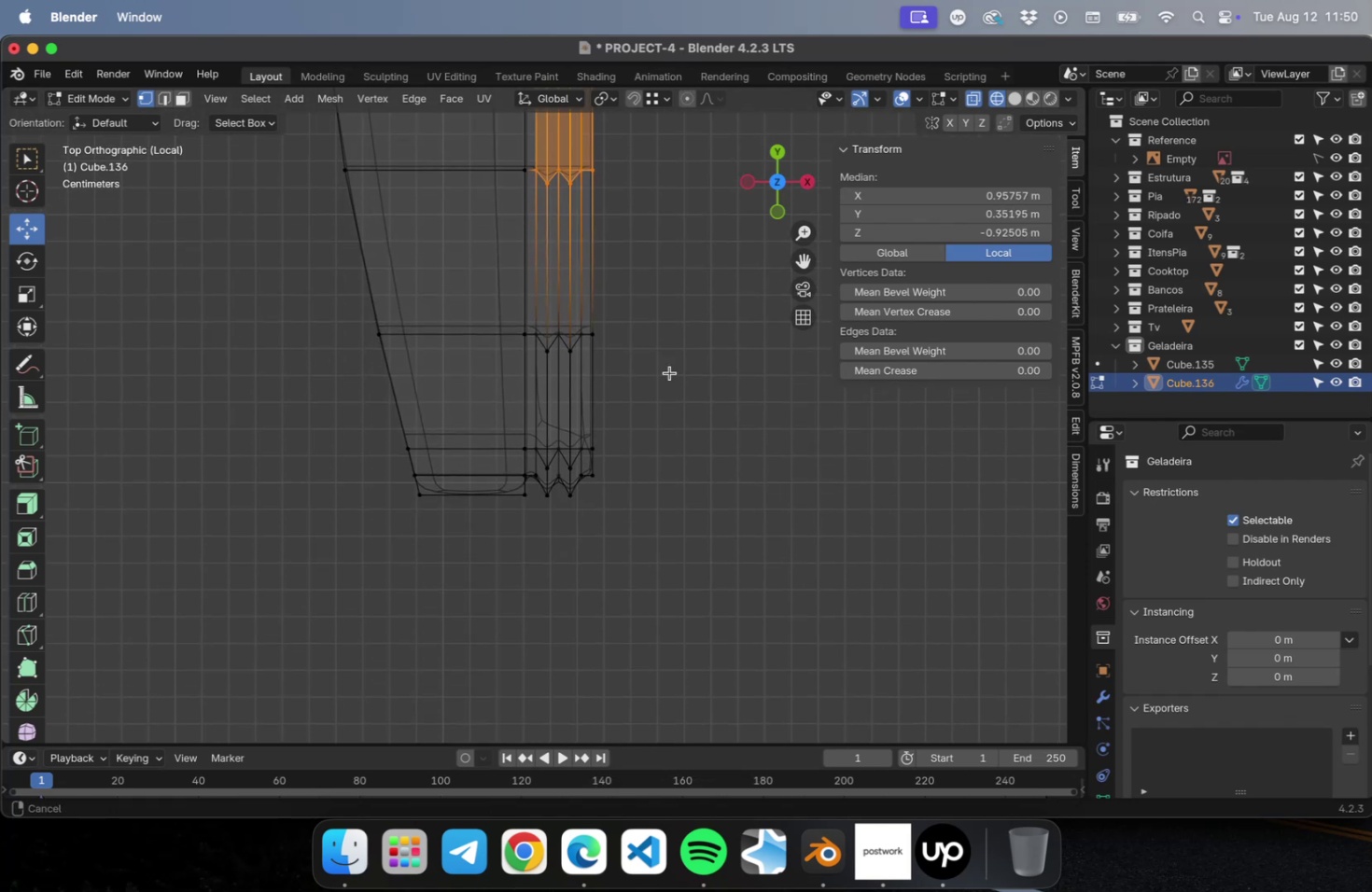 
left_click_drag(start_coordinate=[676, 634], to_coordinate=[534, 146])
 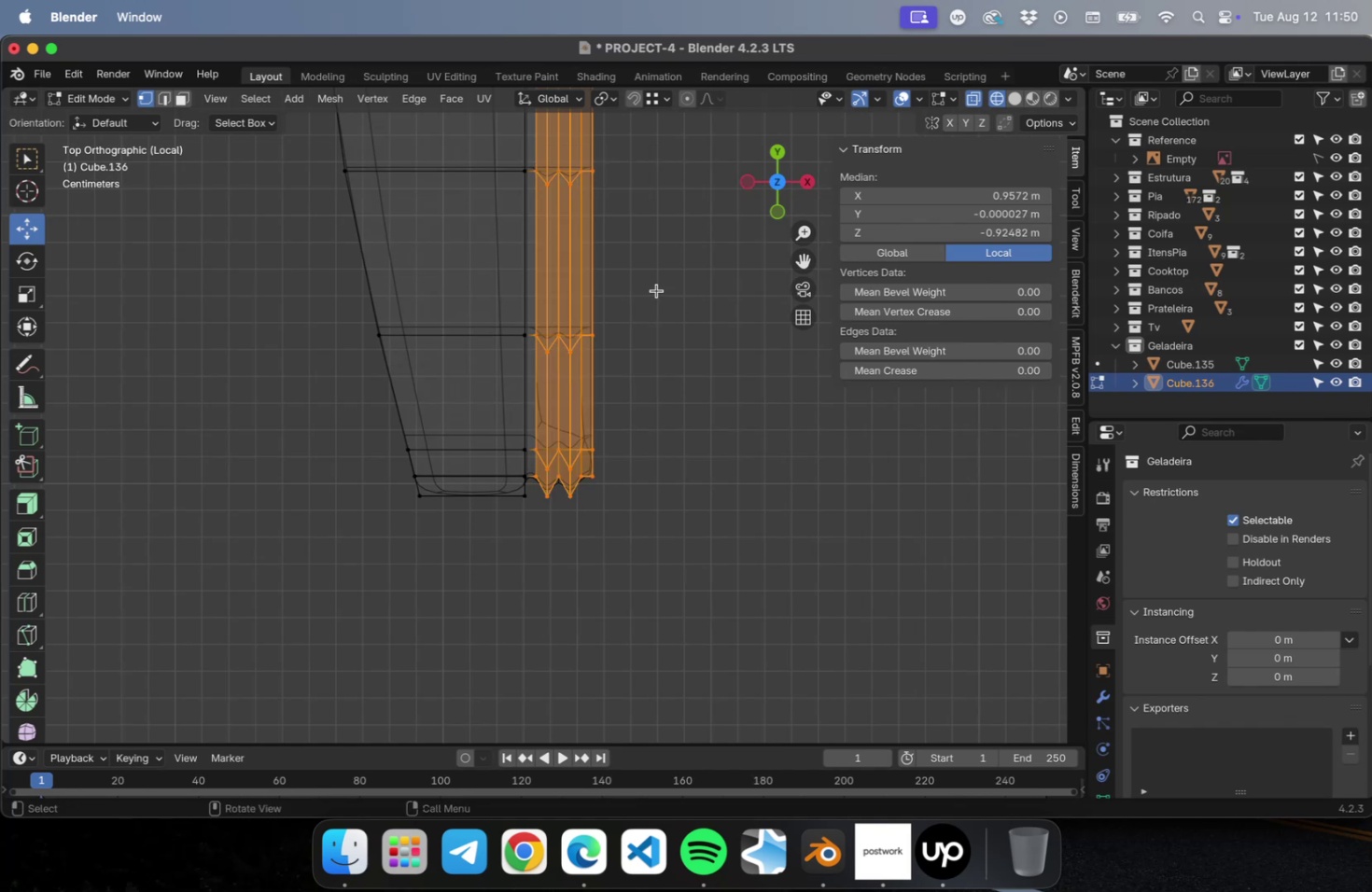 
hold_key(key=ShiftLeft, duration=0.75)
 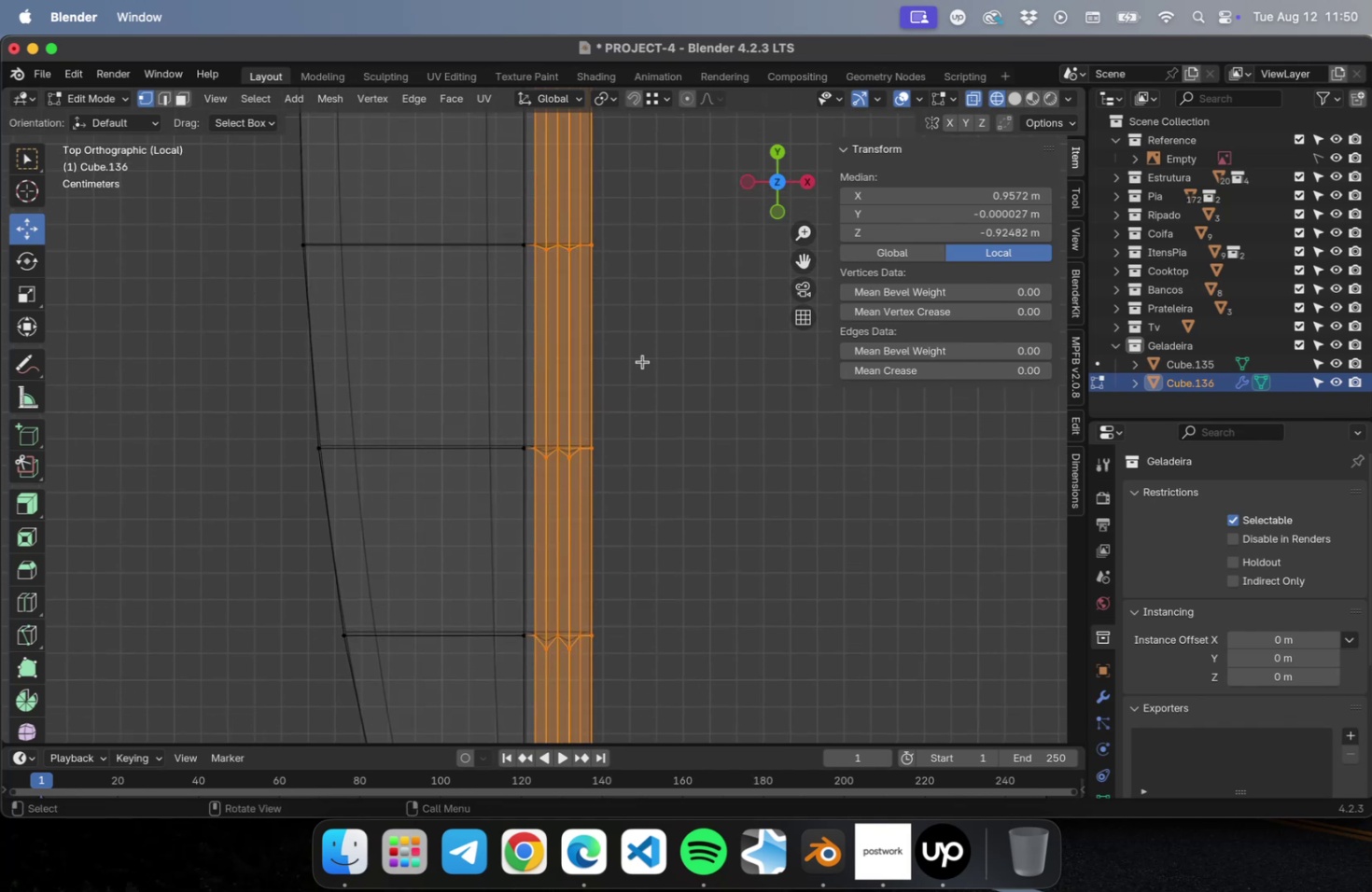 
hold_key(key=ShiftLeft, duration=0.66)
 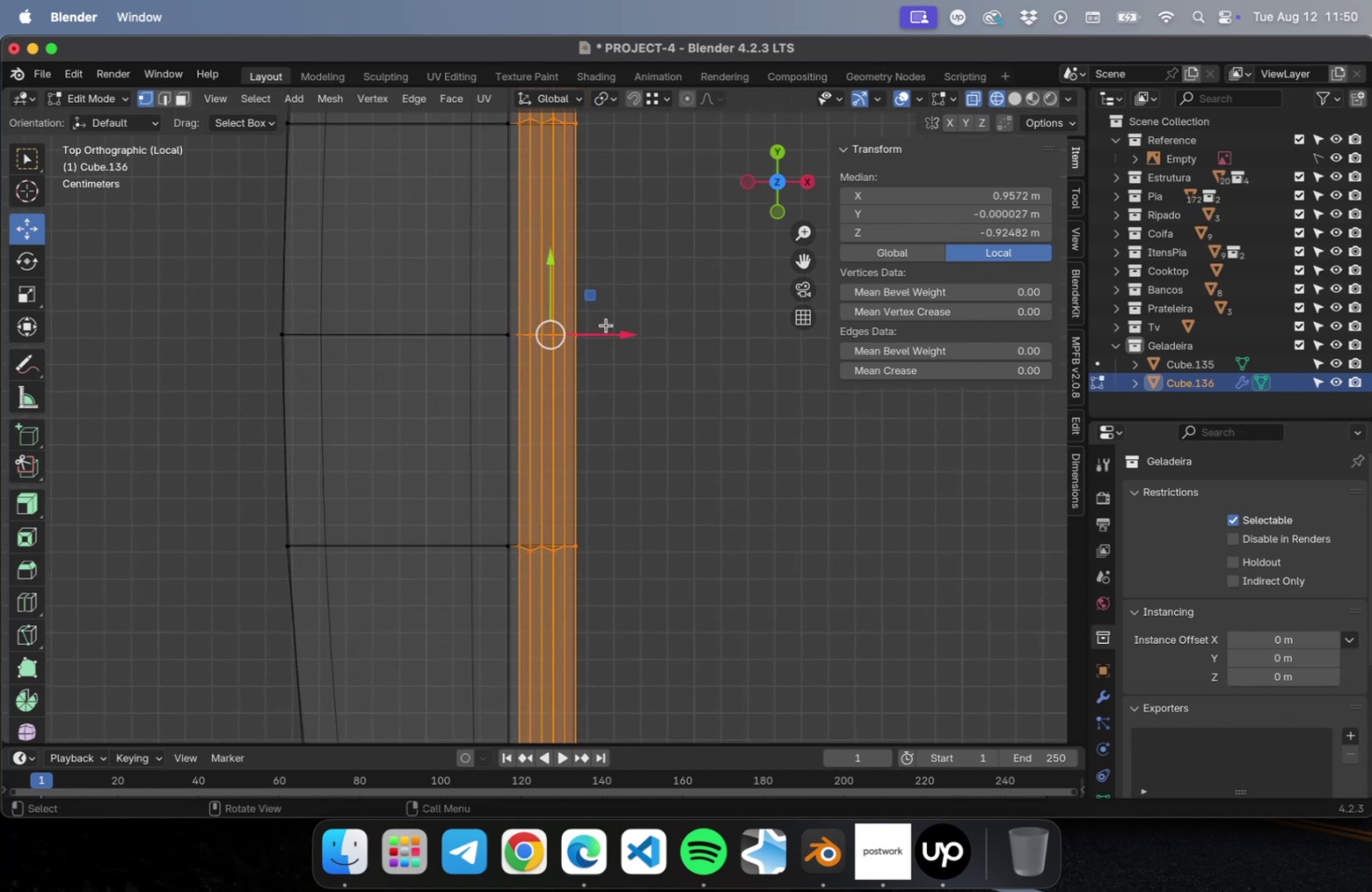 
scroll: coordinate [595, 314], scroll_direction: up, amount: 13.0
 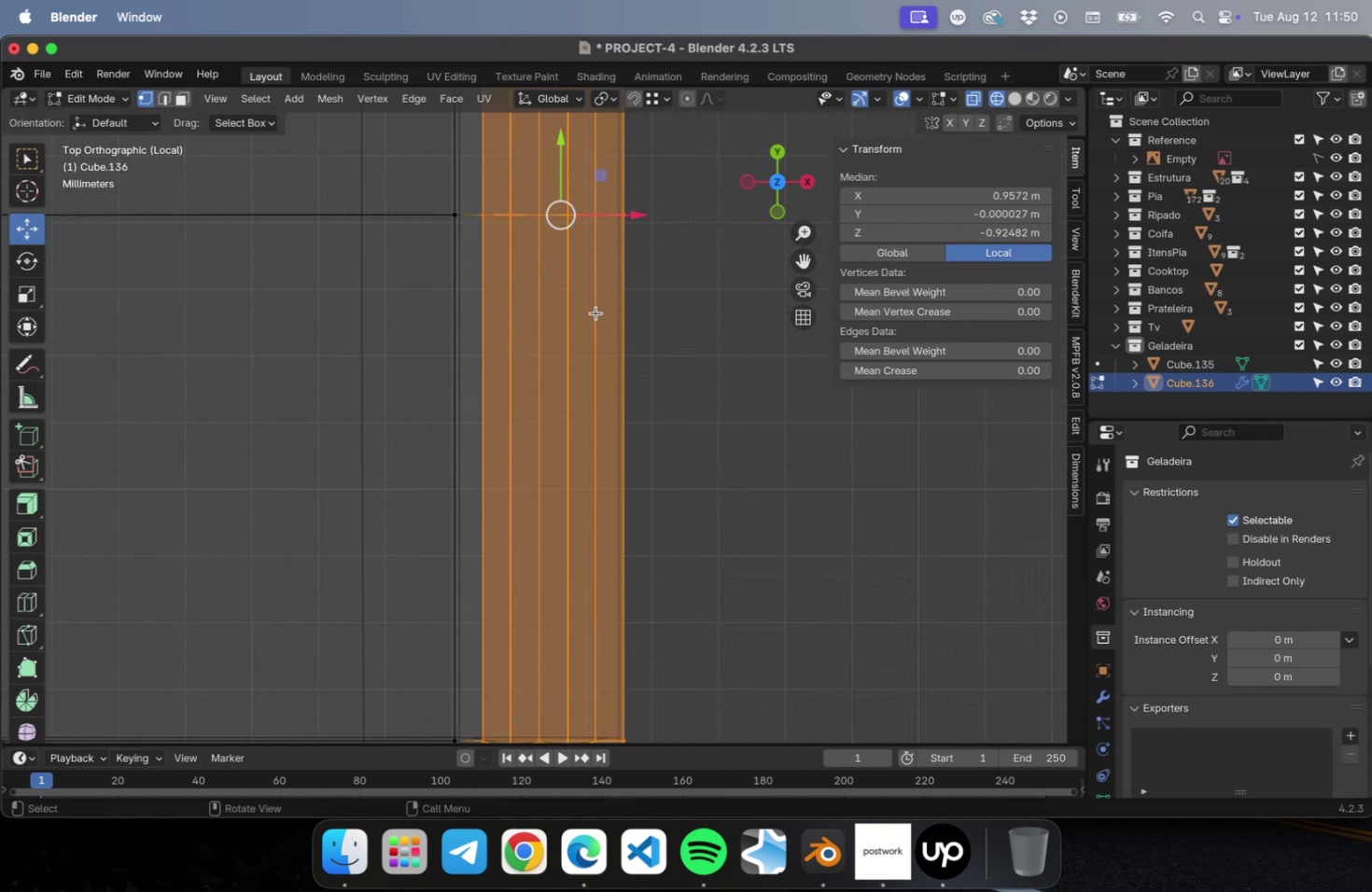 
hold_key(key=ShiftLeft, duration=0.66)
 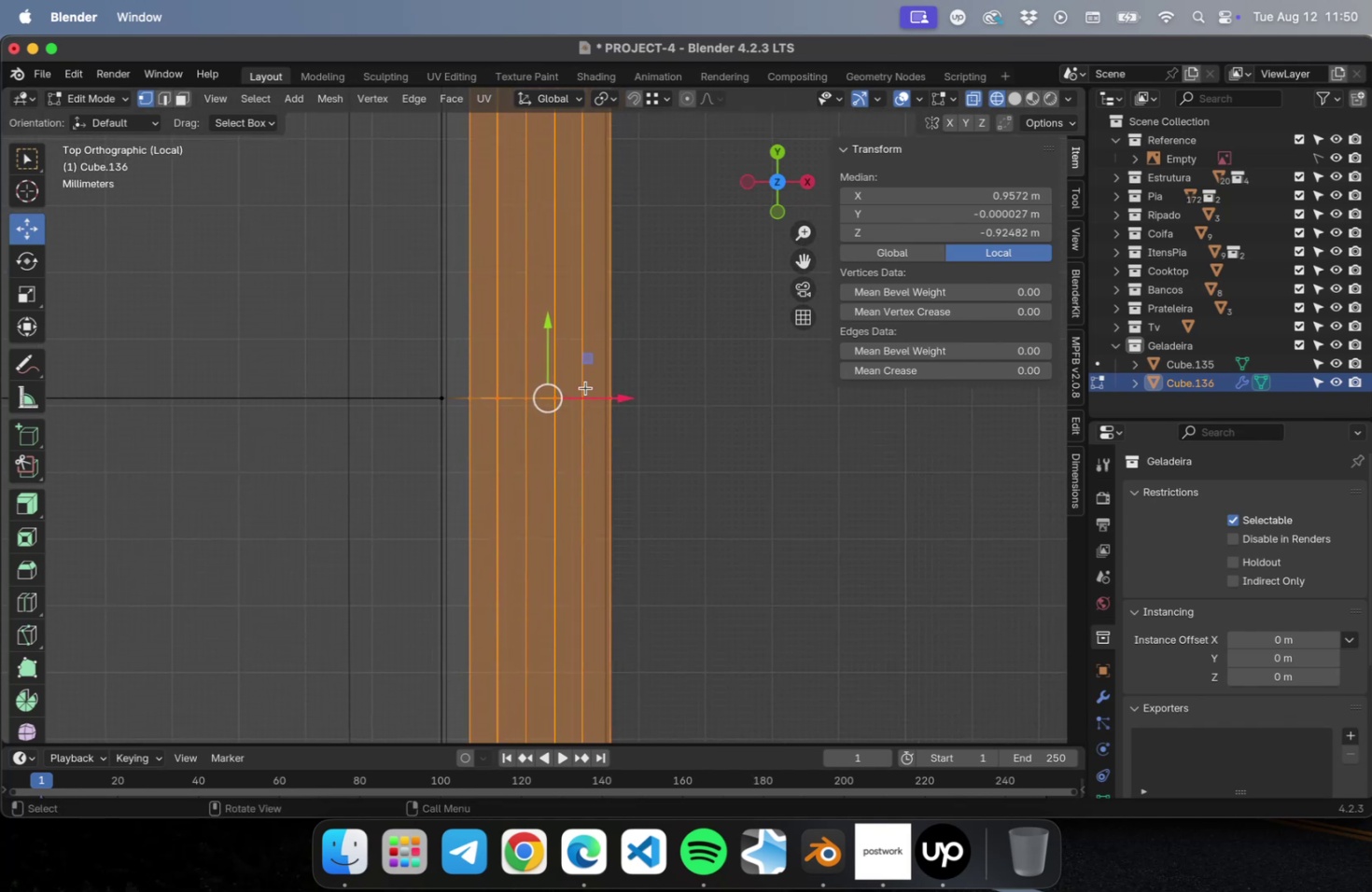 
hold_key(key=ShiftLeft, duration=0.36)
 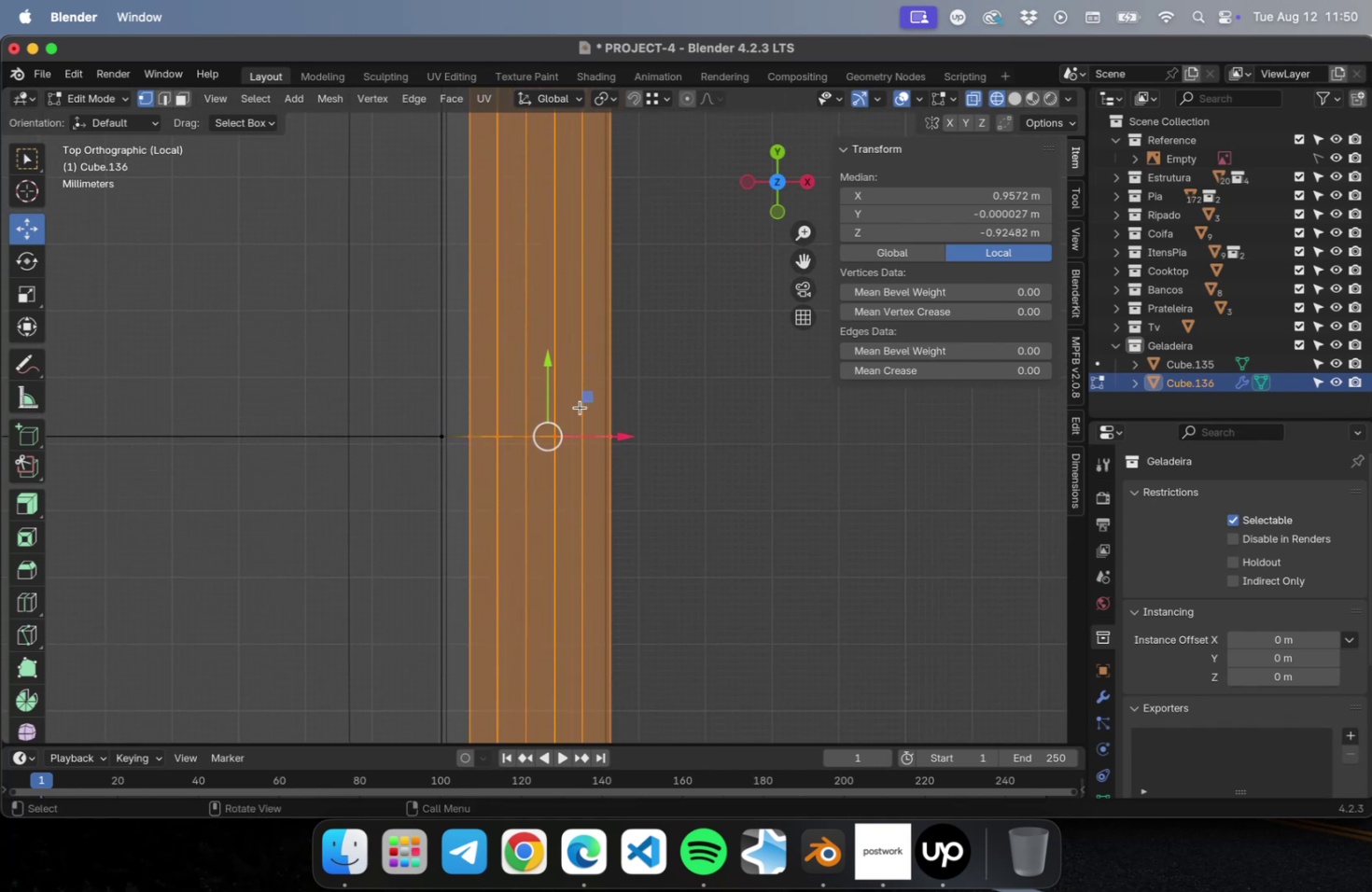 
scroll: coordinate [578, 409], scroll_direction: up, amount: 4.0
 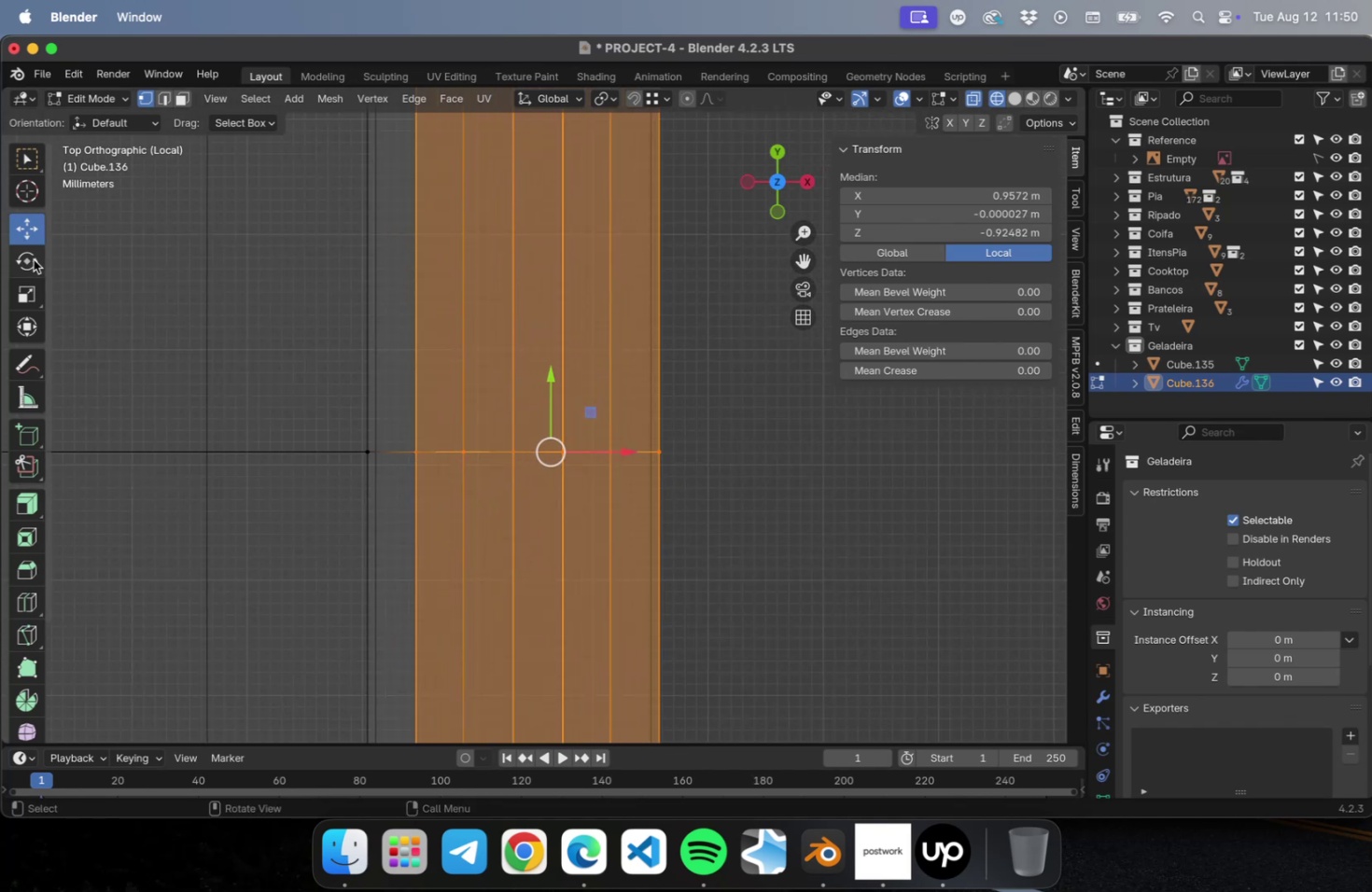 
left_click([23, 291])
 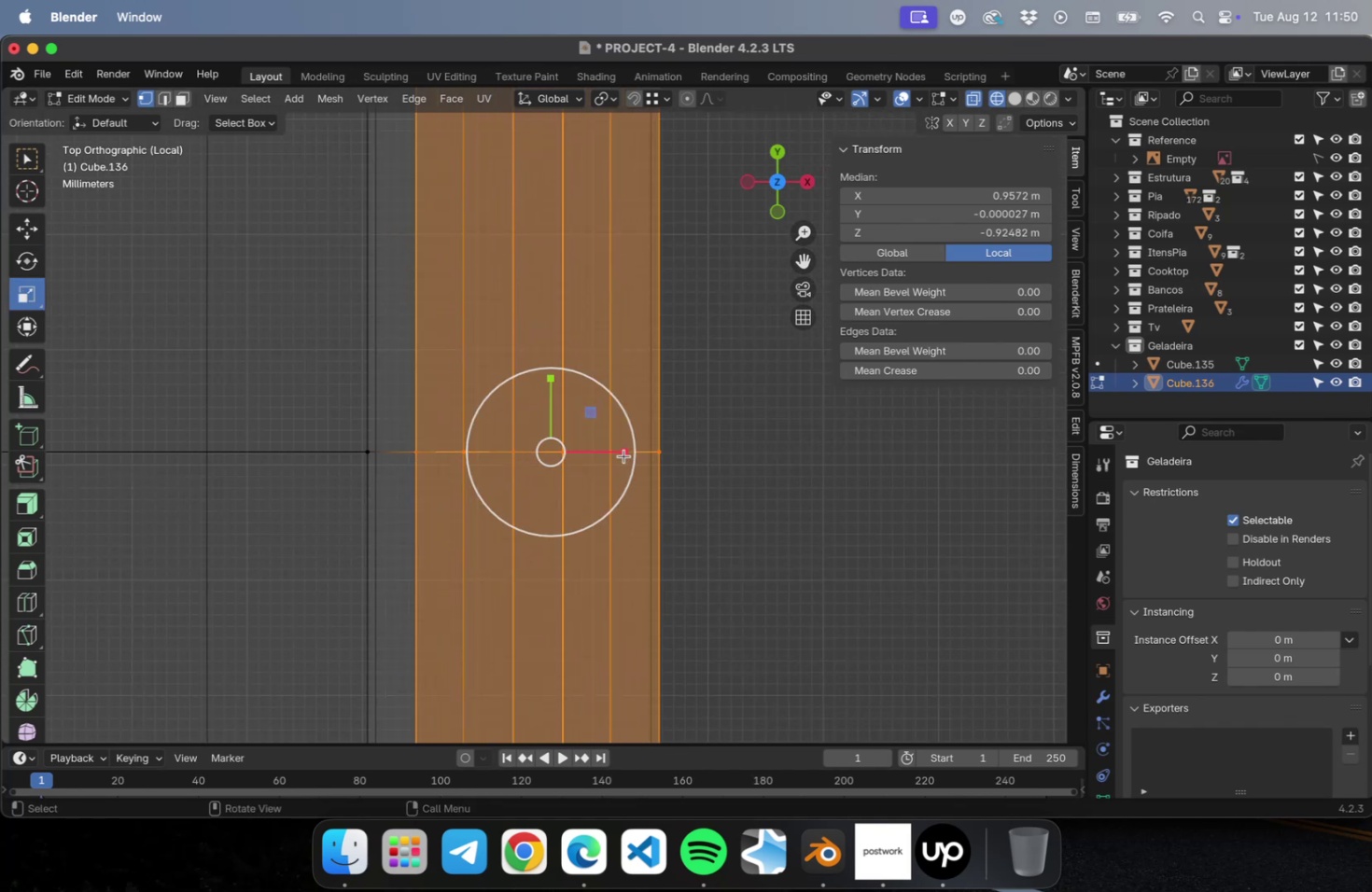 
left_click_drag(start_coordinate=[623, 453], to_coordinate=[584, 452])
 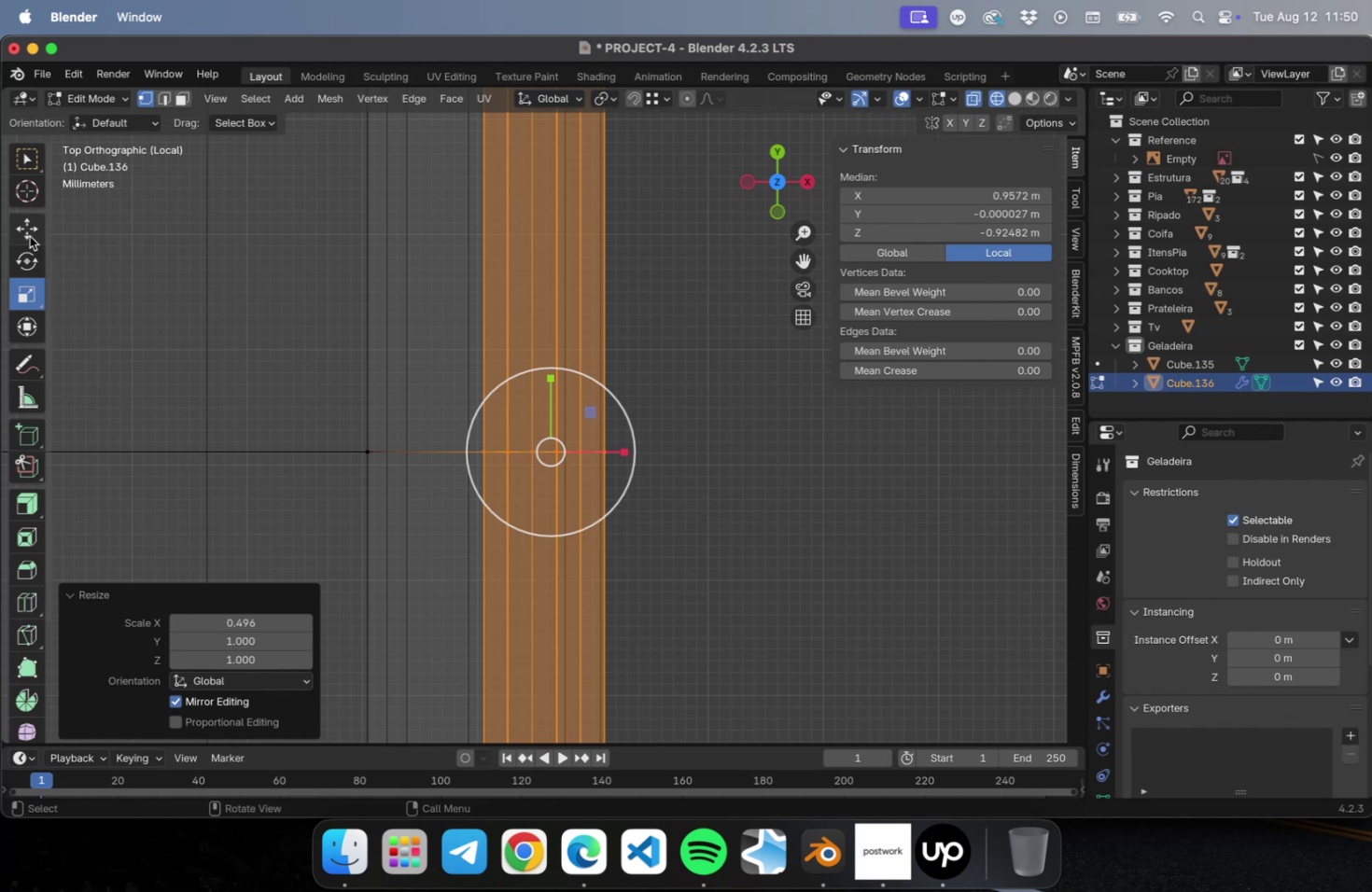 
left_click([27, 230])
 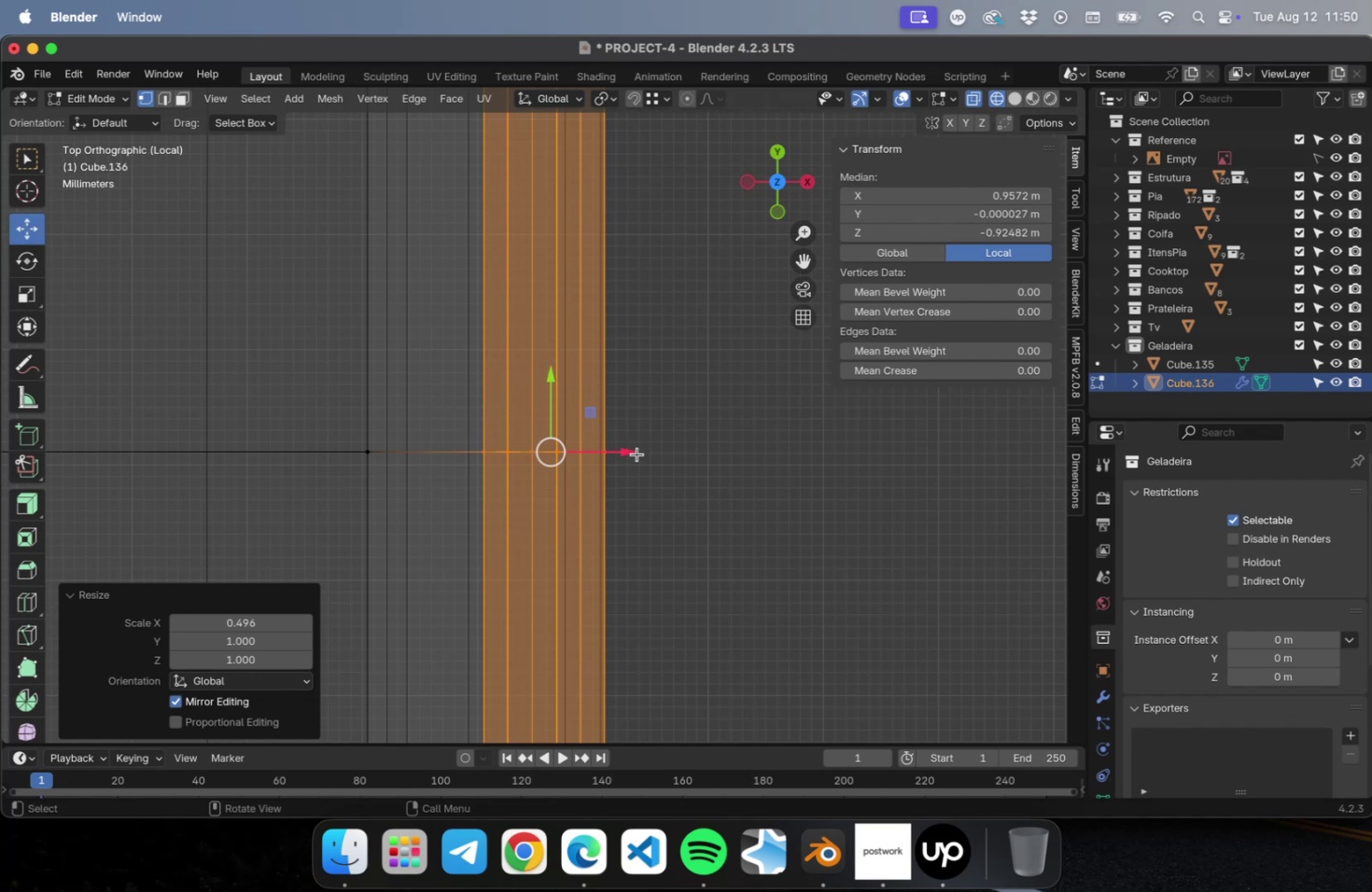 
left_click_drag(start_coordinate=[633, 452], to_coordinate=[527, 455])
 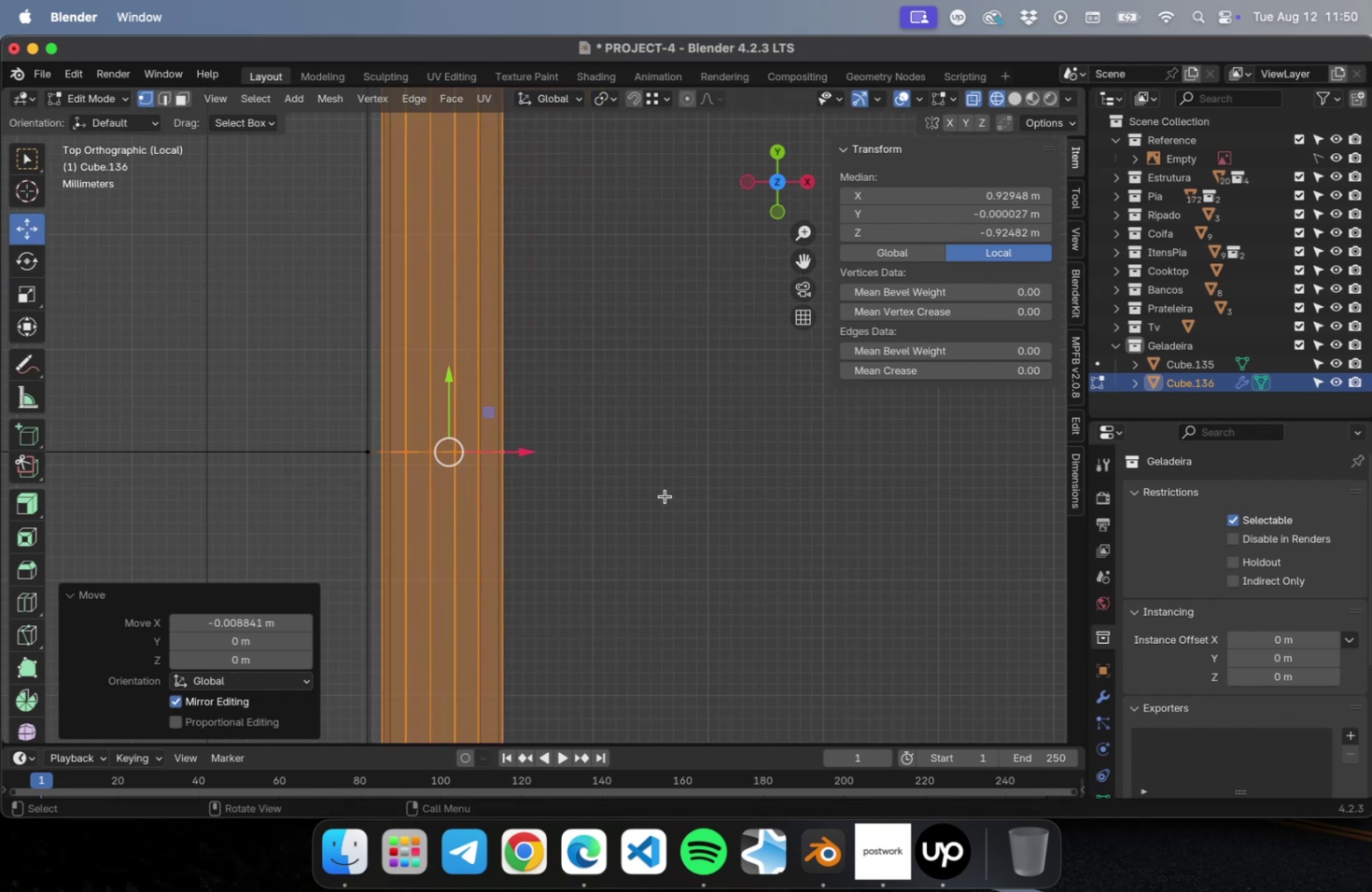 
scroll: coordinate [664, 509], scroll_direction: down, amount: 45.0
 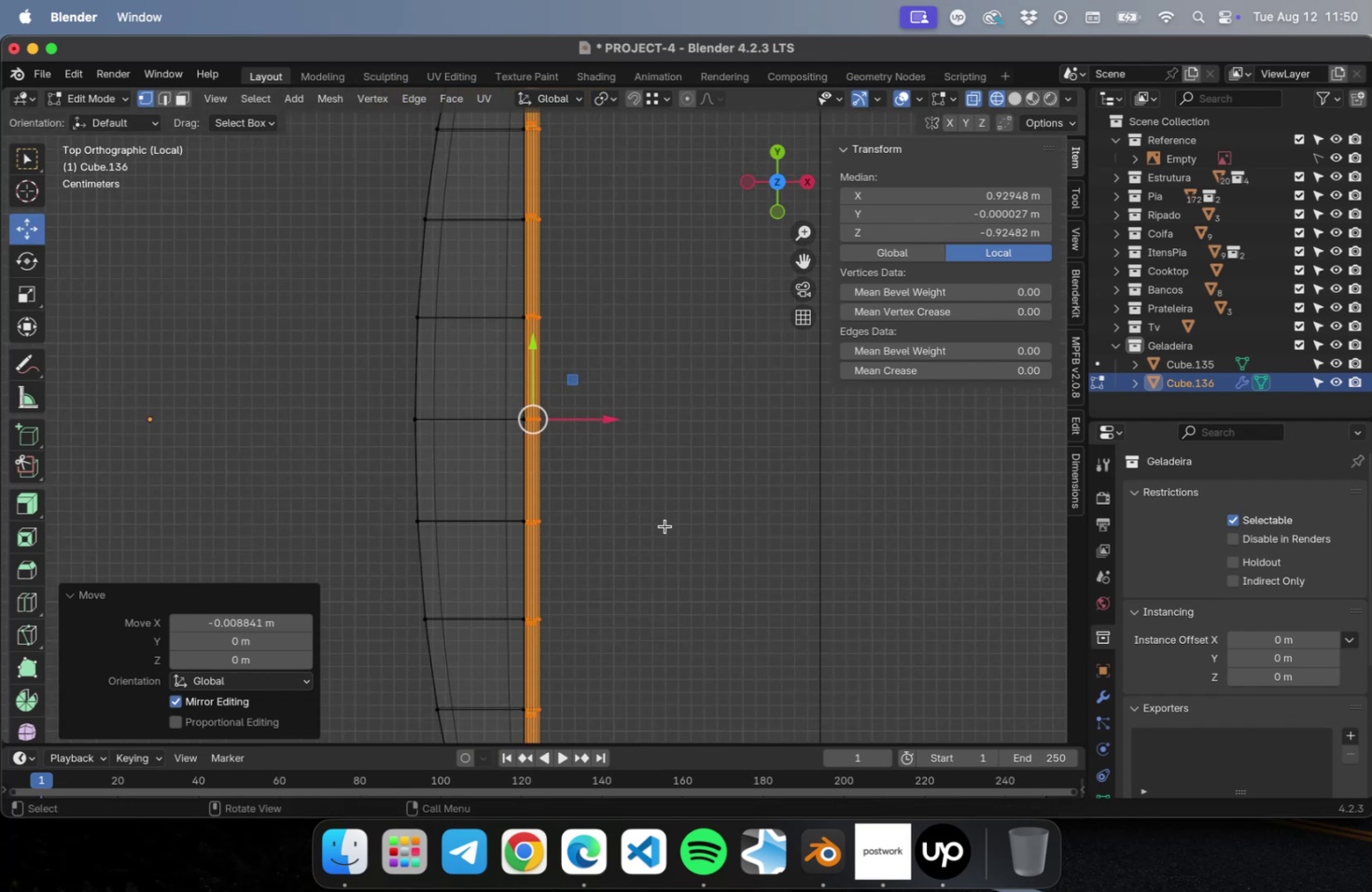 
left_click([665, 525])
 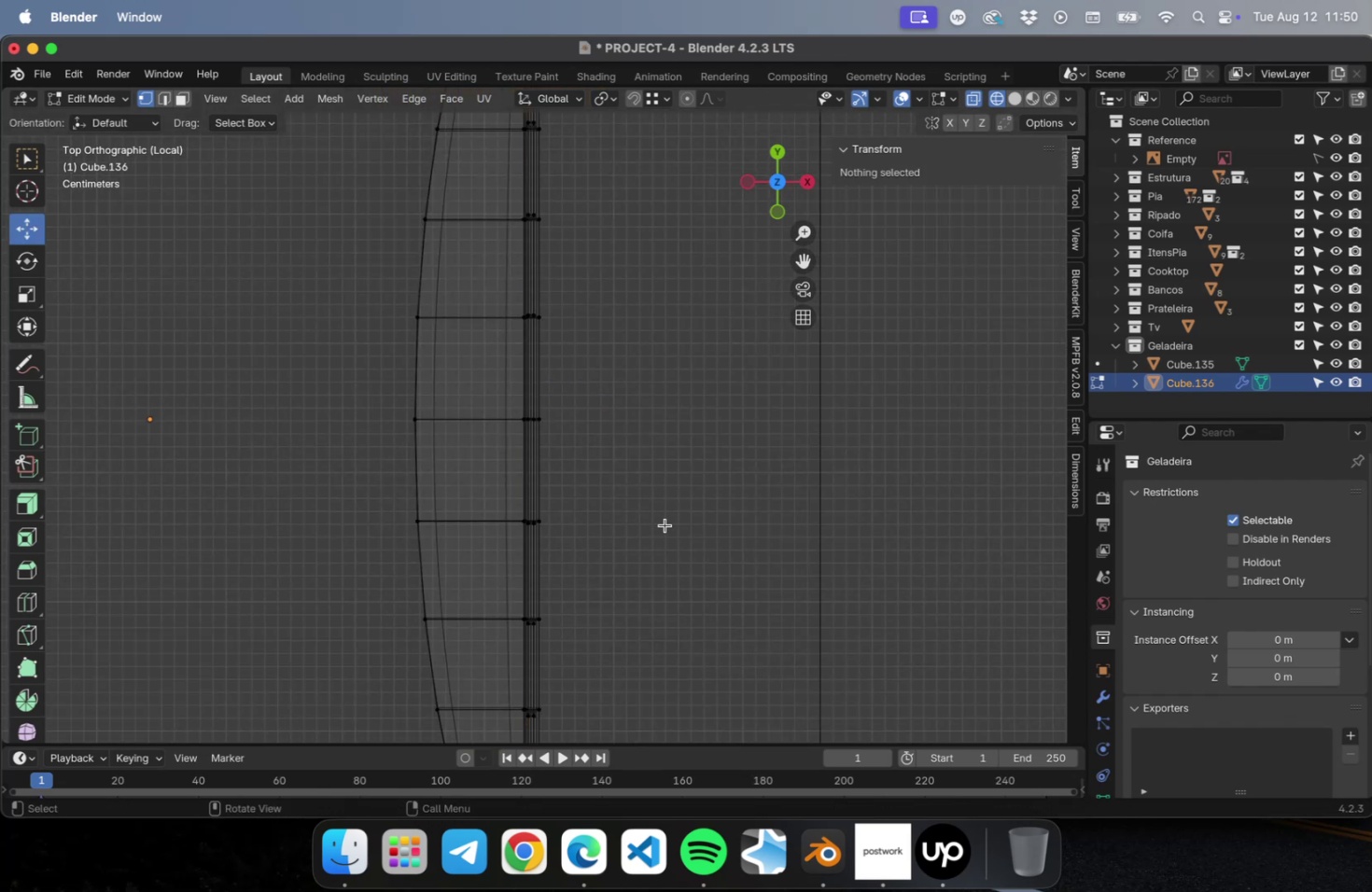 
key(Tab)
 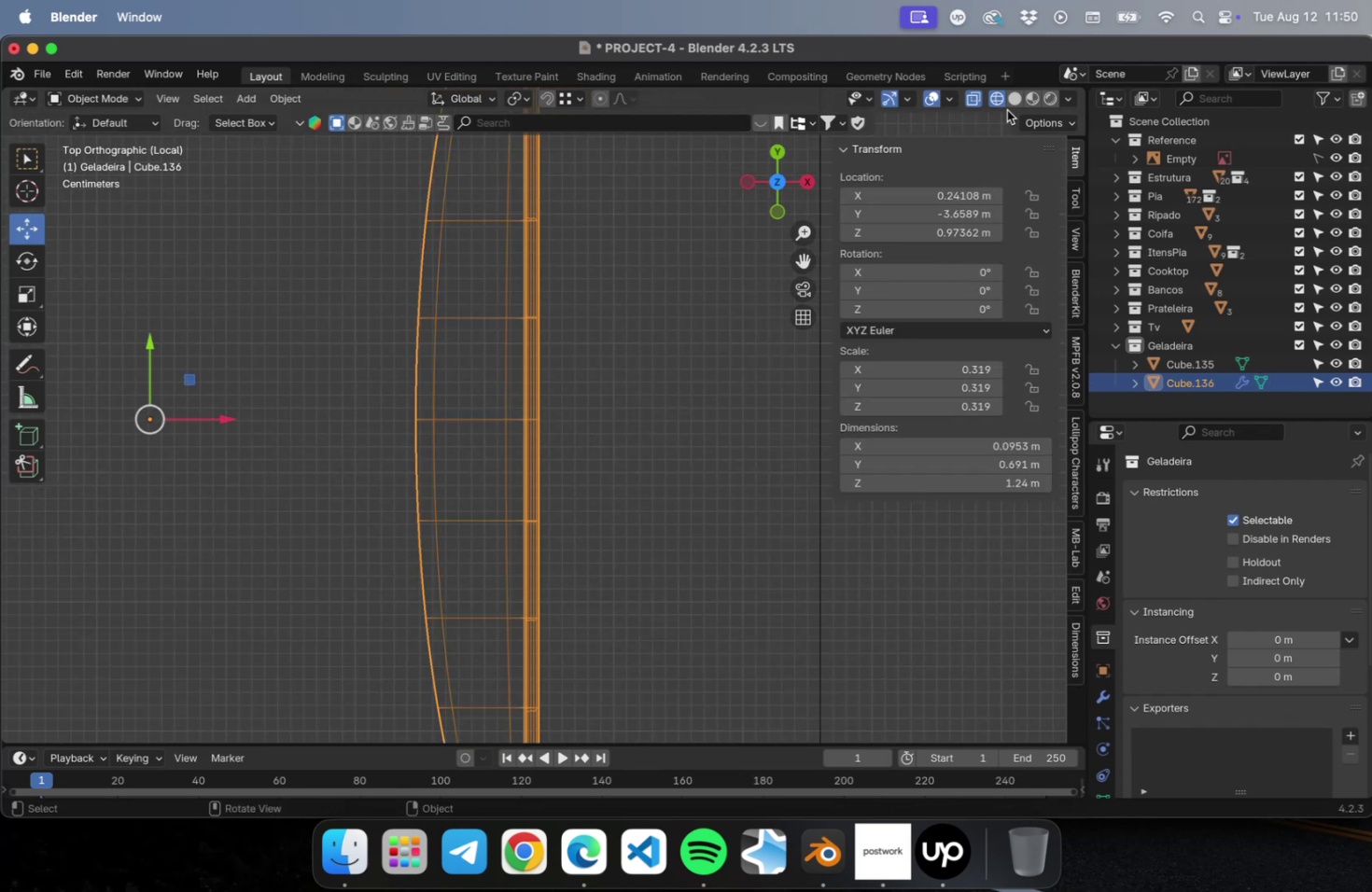 
left_click([1012, 100])
 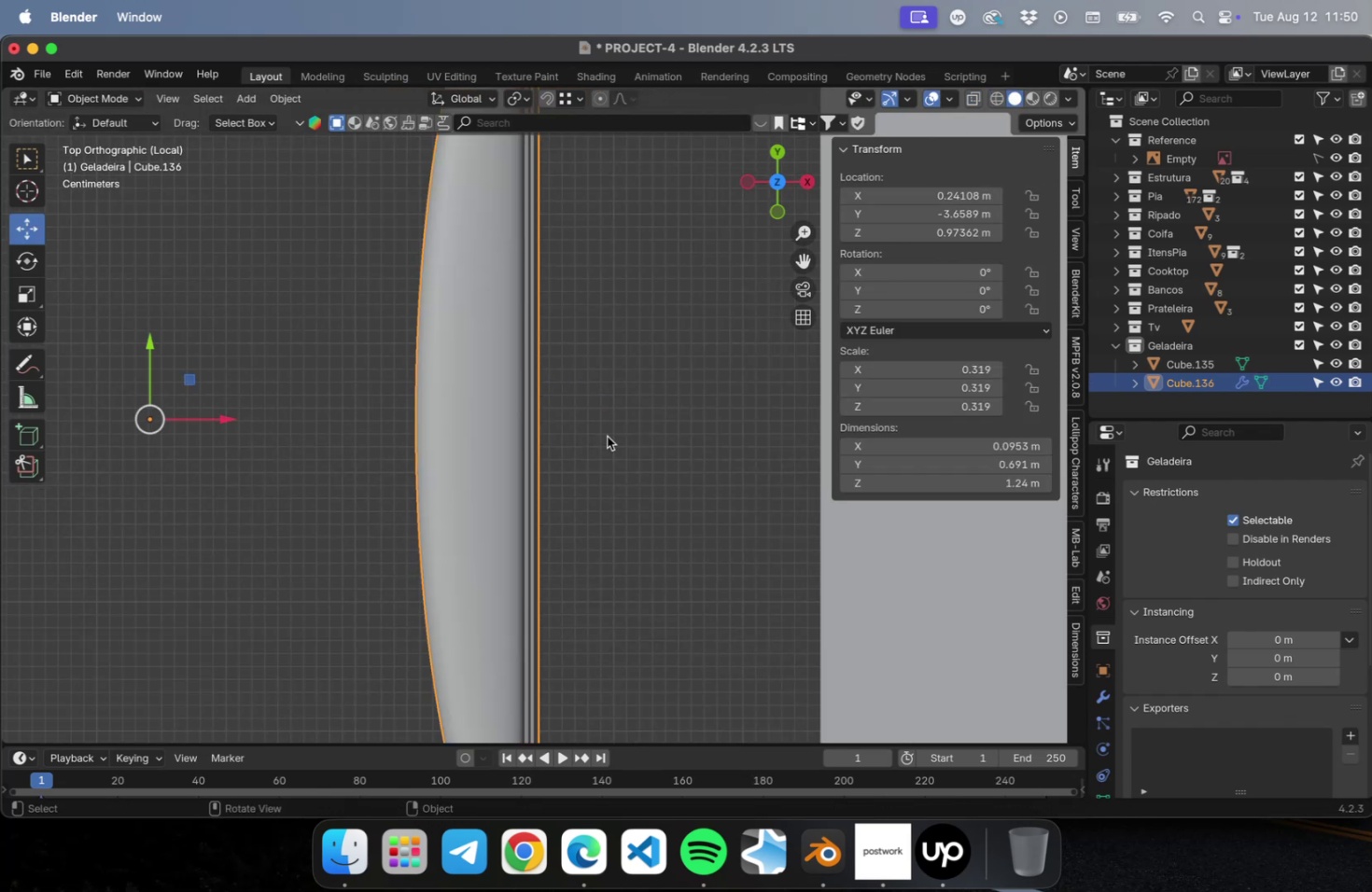 
scroll: coordinate [599, 447], scroll_direction: down, amount: 2.0
 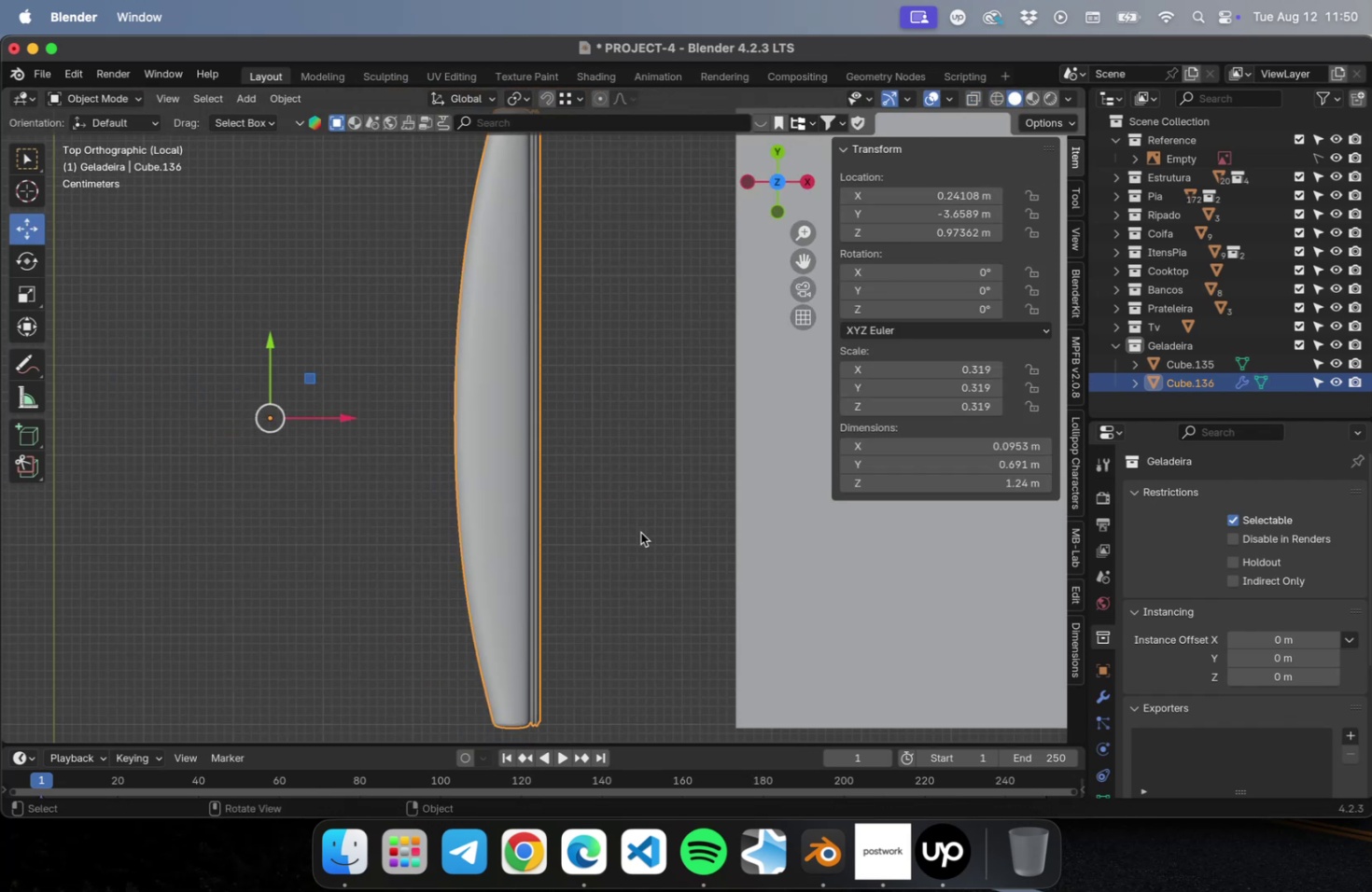 
left_click([640, 532])
 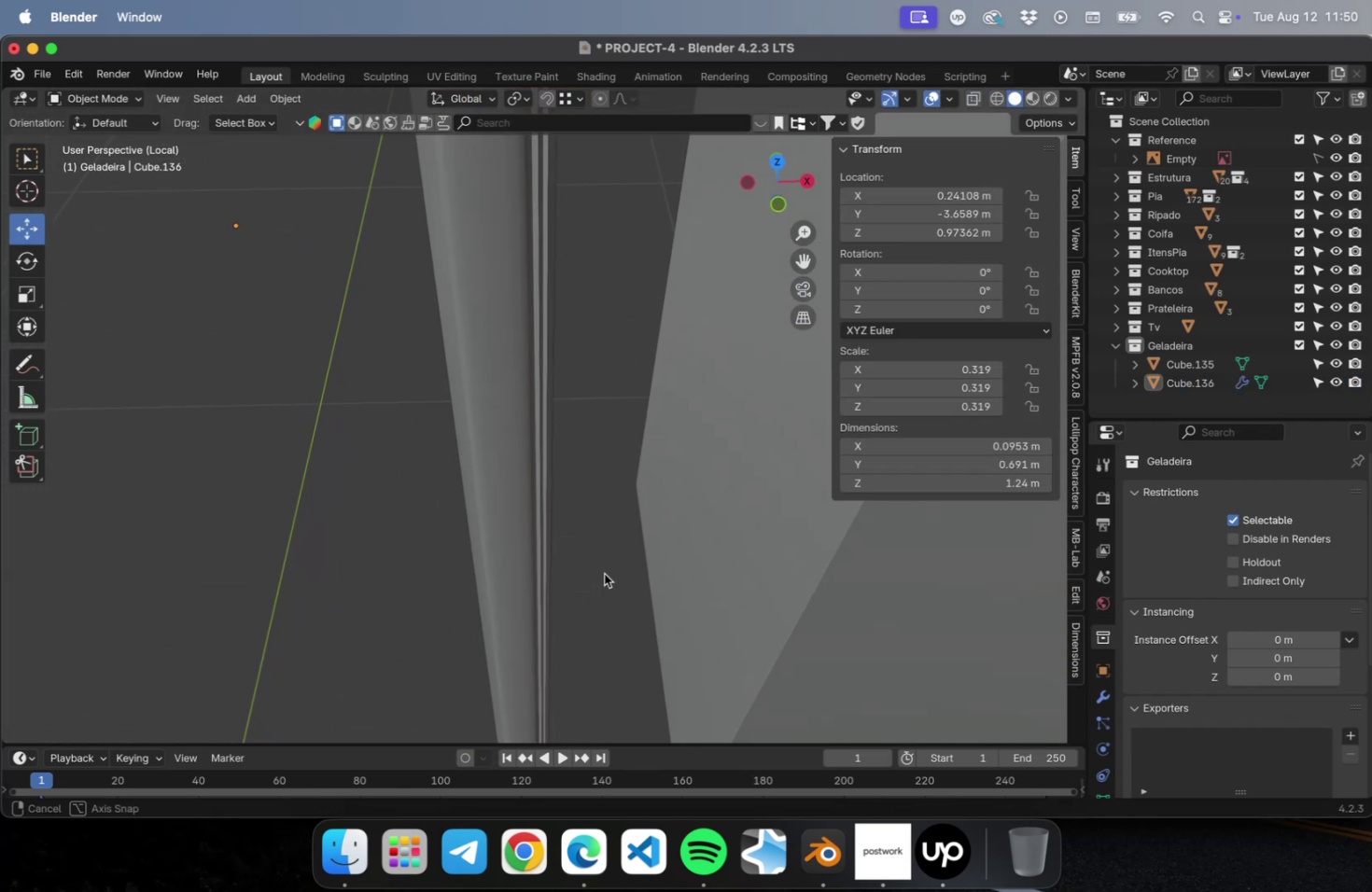 
hold_key(key=ShiftLeft, duration=0.9)
 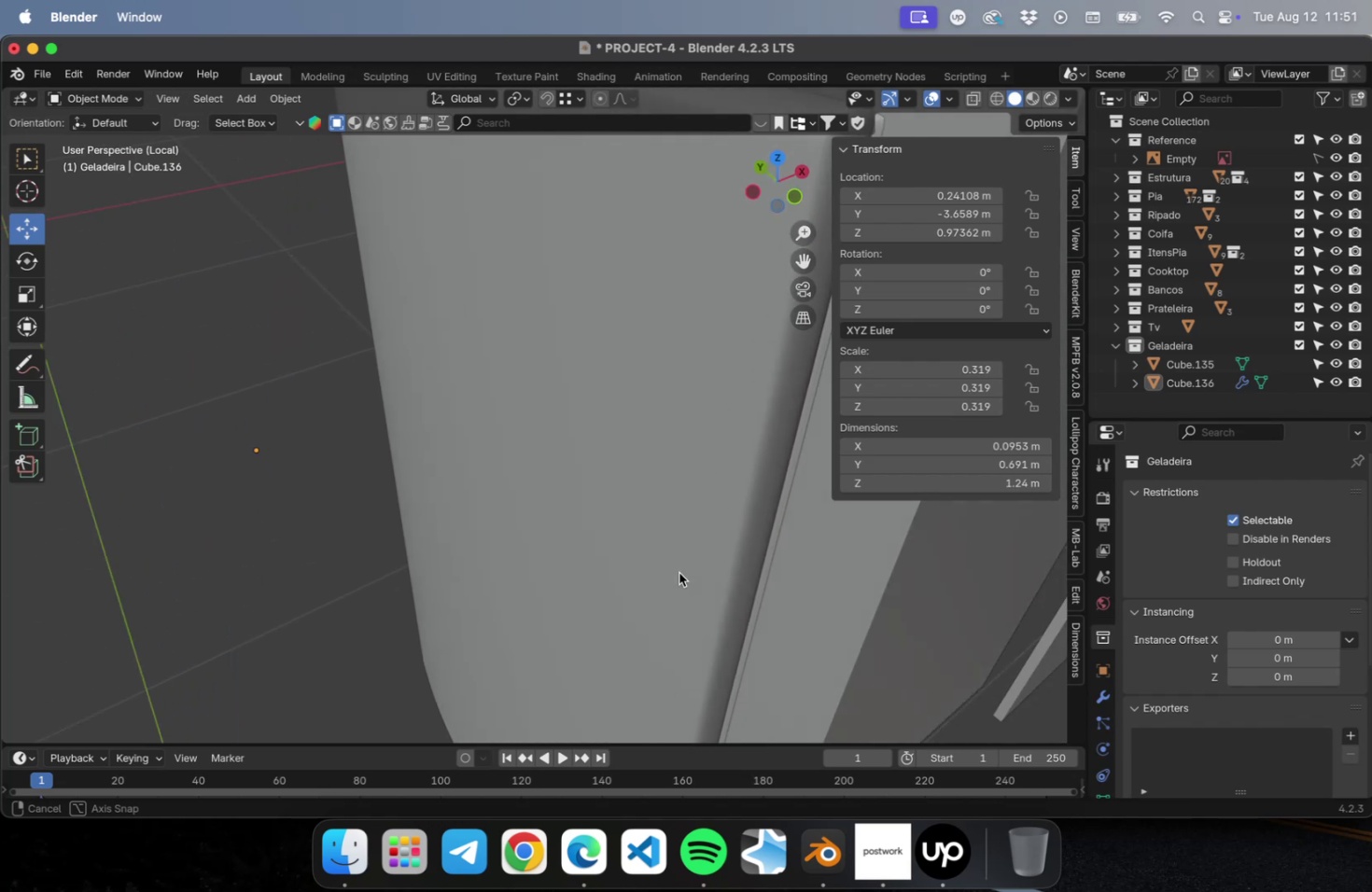 
scroll: coordinate [692, 545], scroll_direction: down, amount: 2.0
 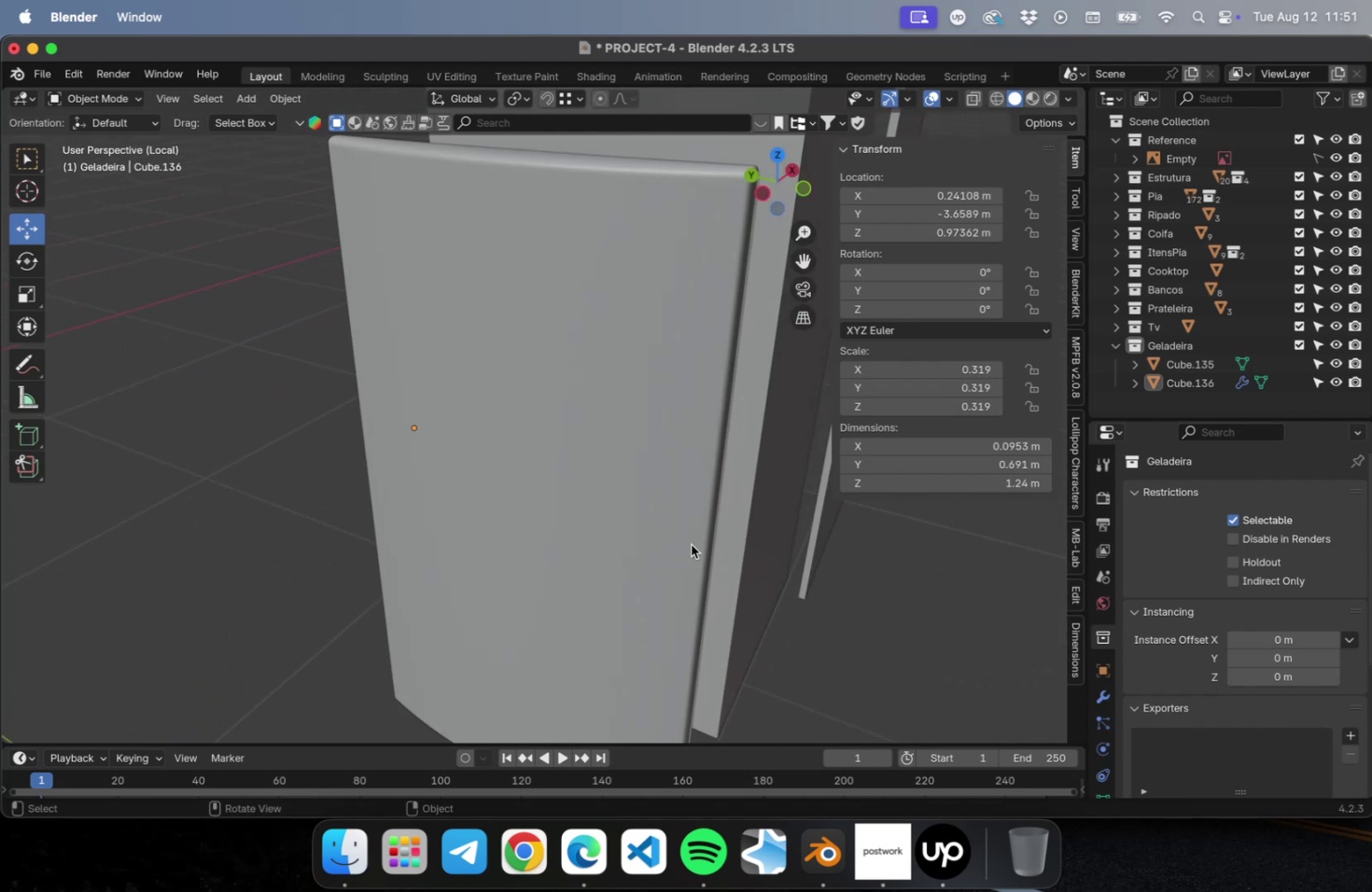 
hold_key(key=ShiftLeft, duration=0.42)
 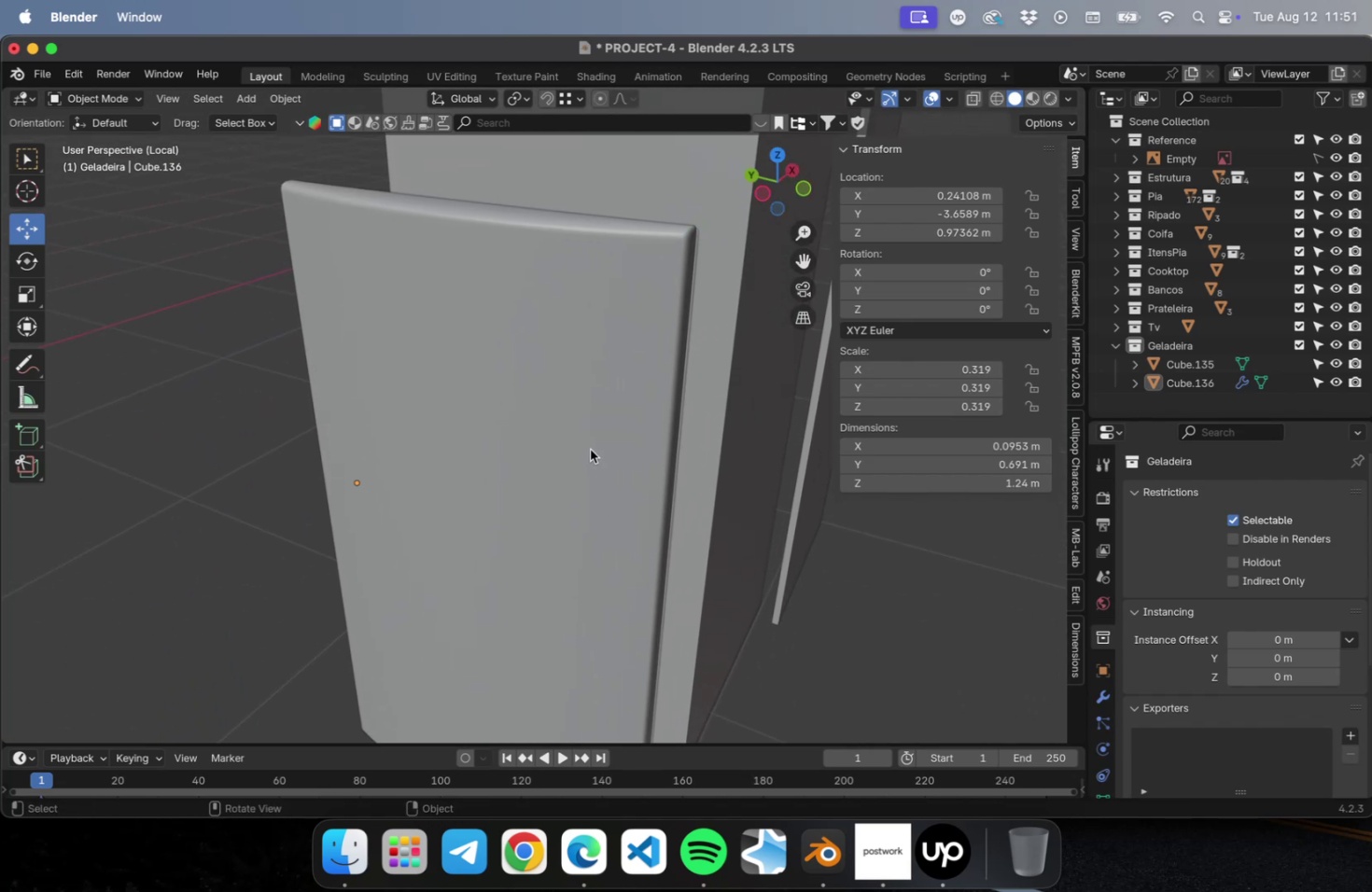 
left_click([590, 449])
 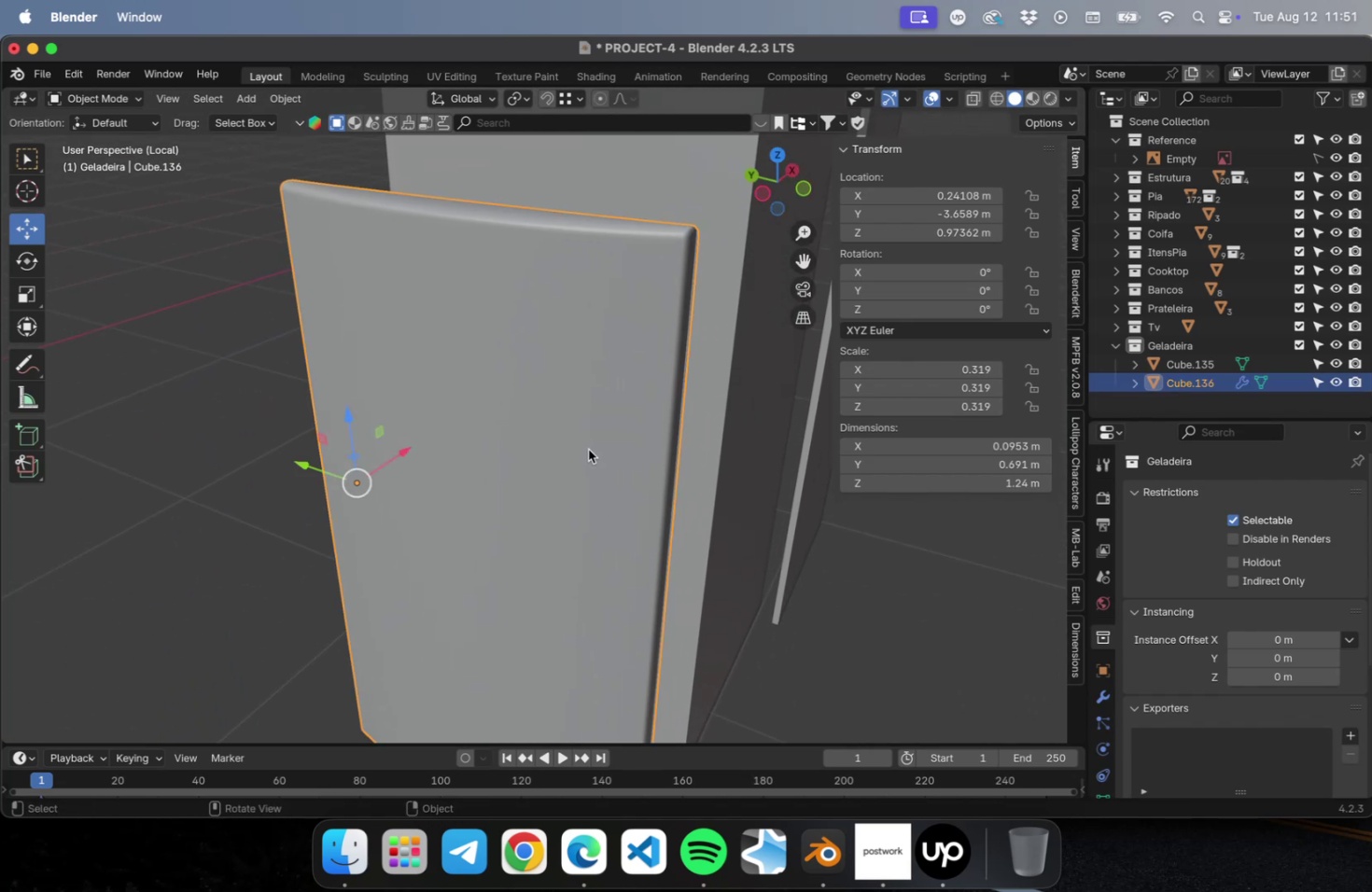 
key(Tab)
 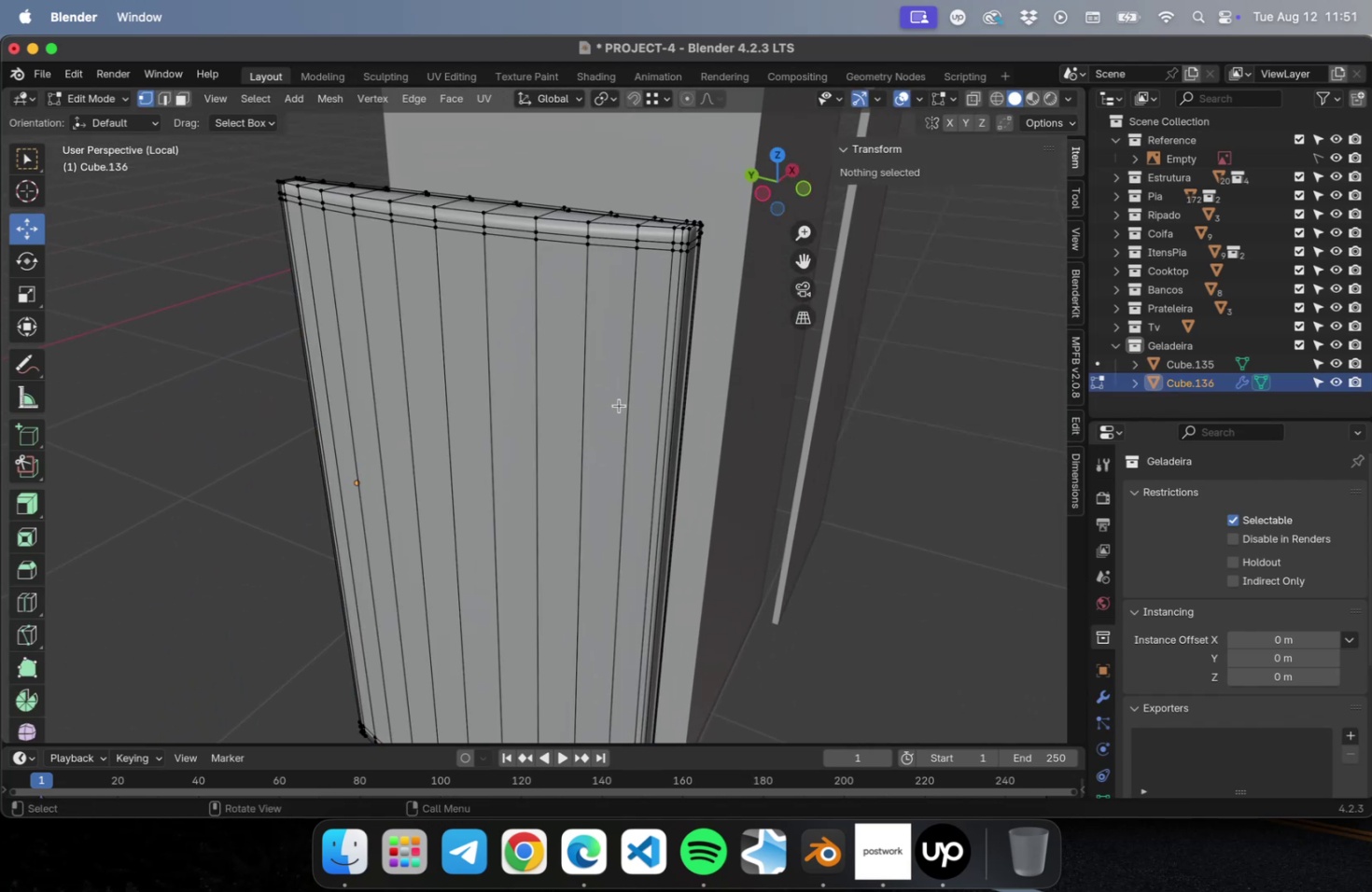 
hold_key(key=ShiftLeft, duration=0.54)
 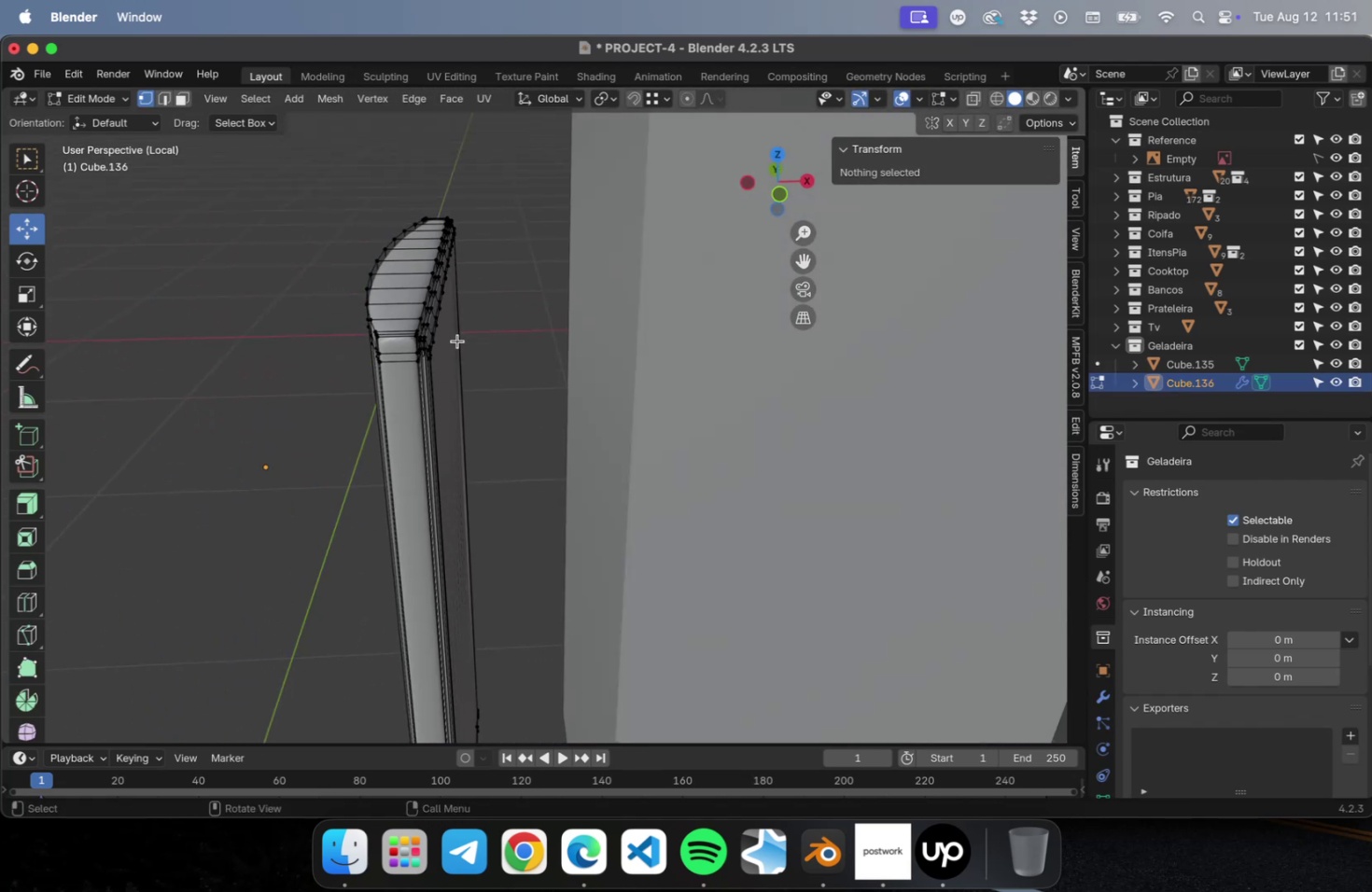 
scroll: coordinate [452, 349], scroll_direction: up, amount: 1.0
 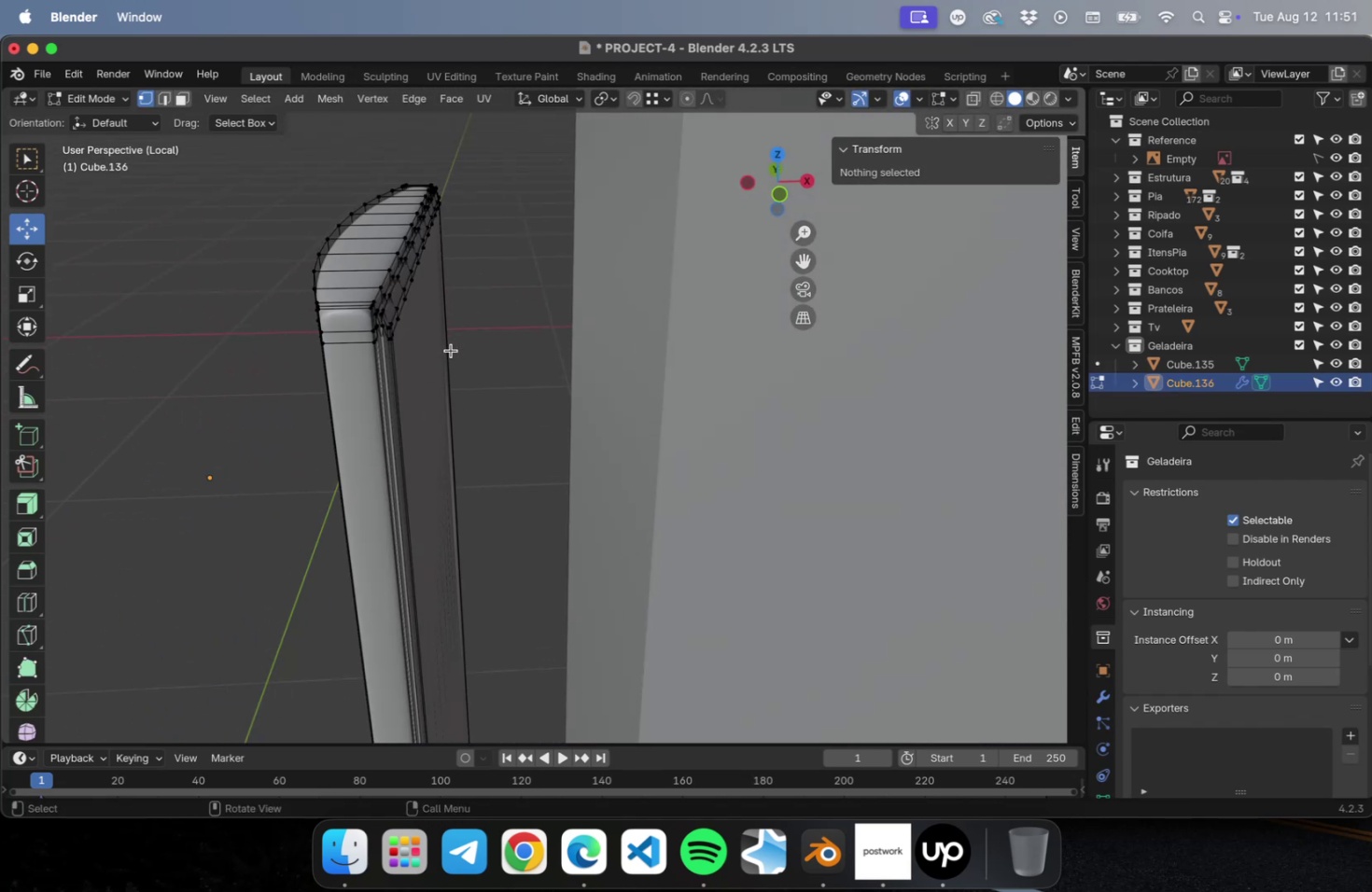 
hold_key(key=ShiftLeft, duration=0.53)
 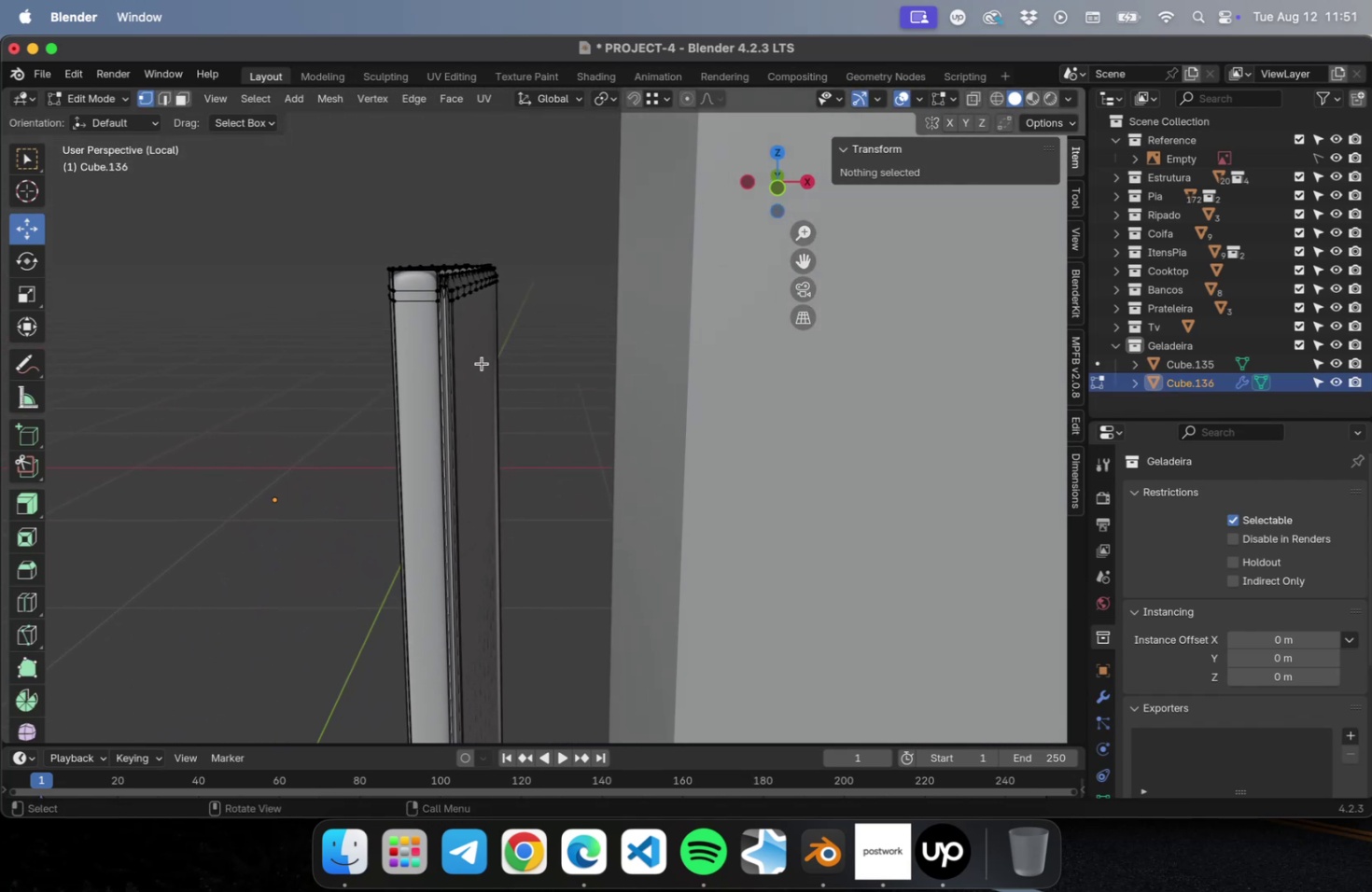 
scroll: coordinate [453, 304], scroll_direction: up, amount: 2.0
 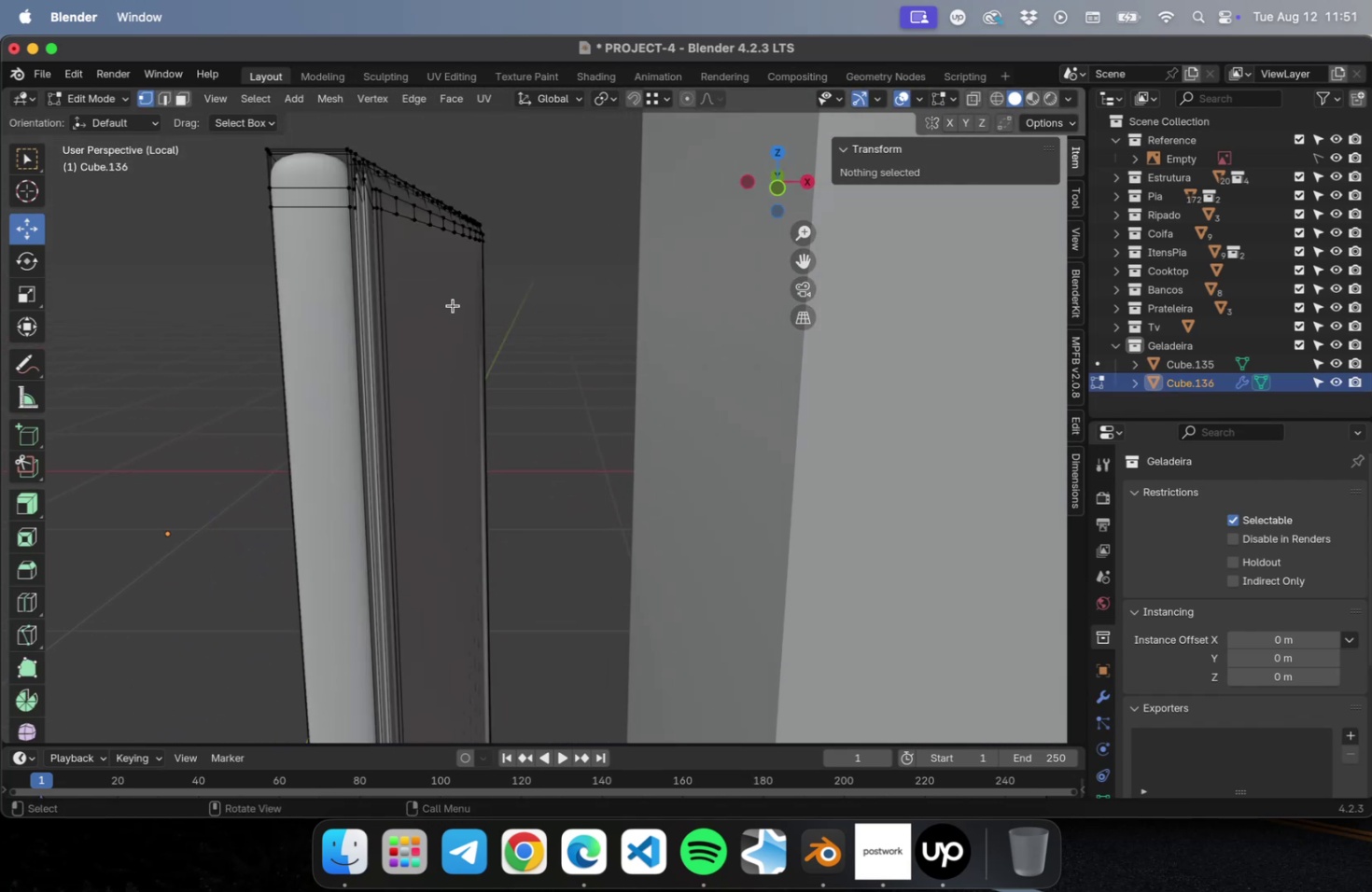 
hold_key(key=ShiftLeft, duration=0.54)
 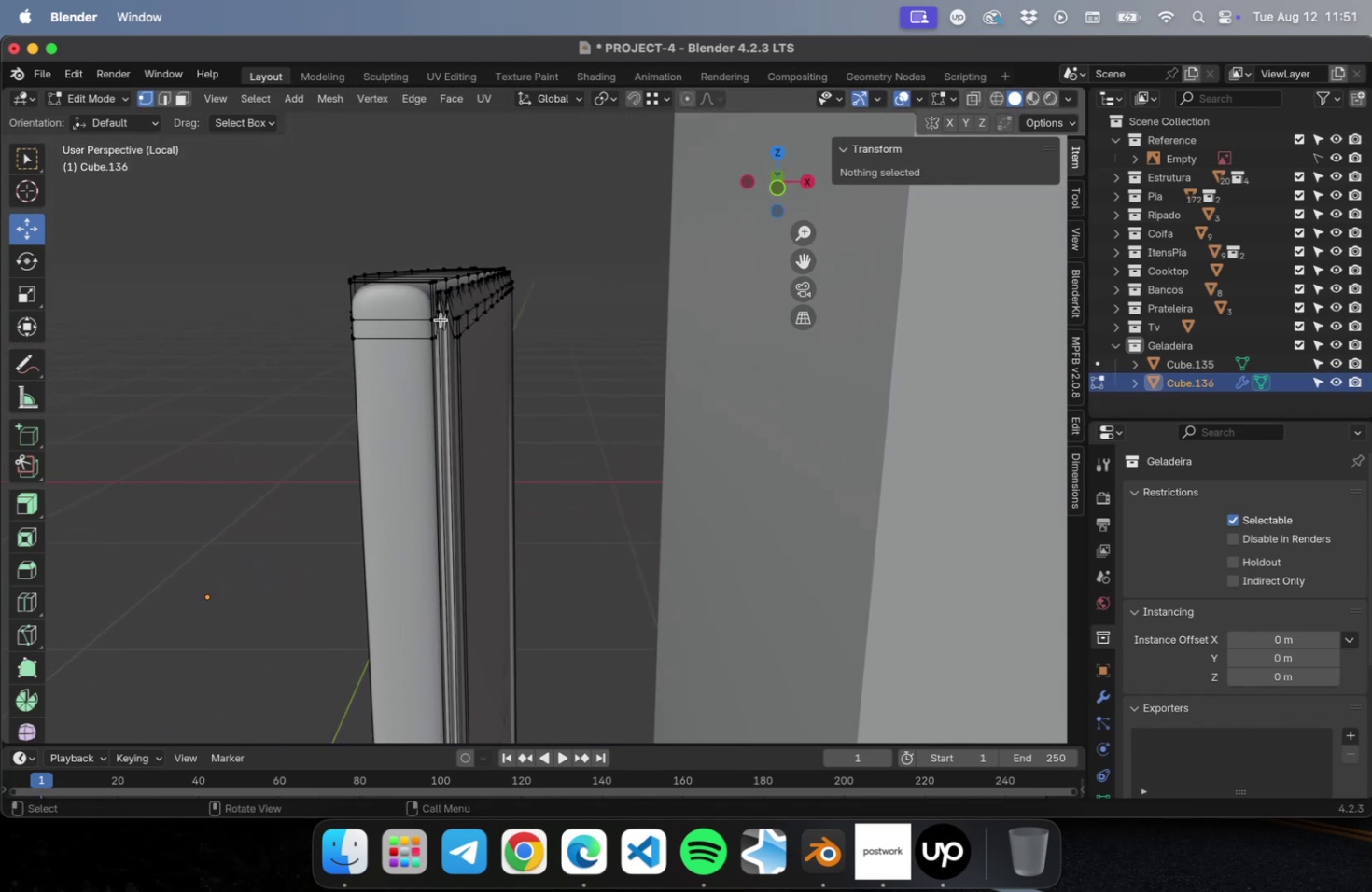 
scroll: coordinate [441, 319], scroll_direction: up, amount: 1.0
 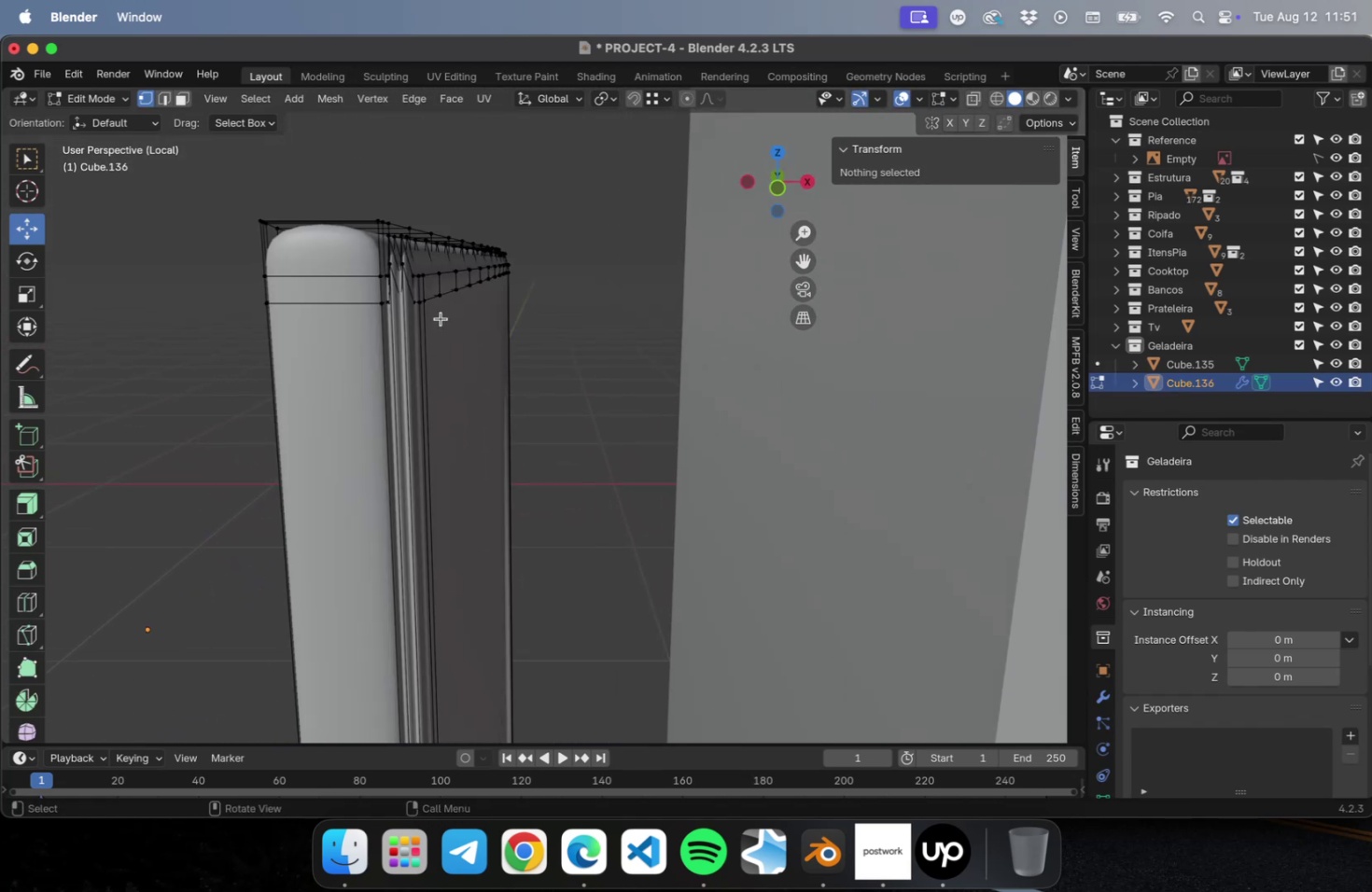 
hold_key(key=ShiftLeft, duration=0.66)
 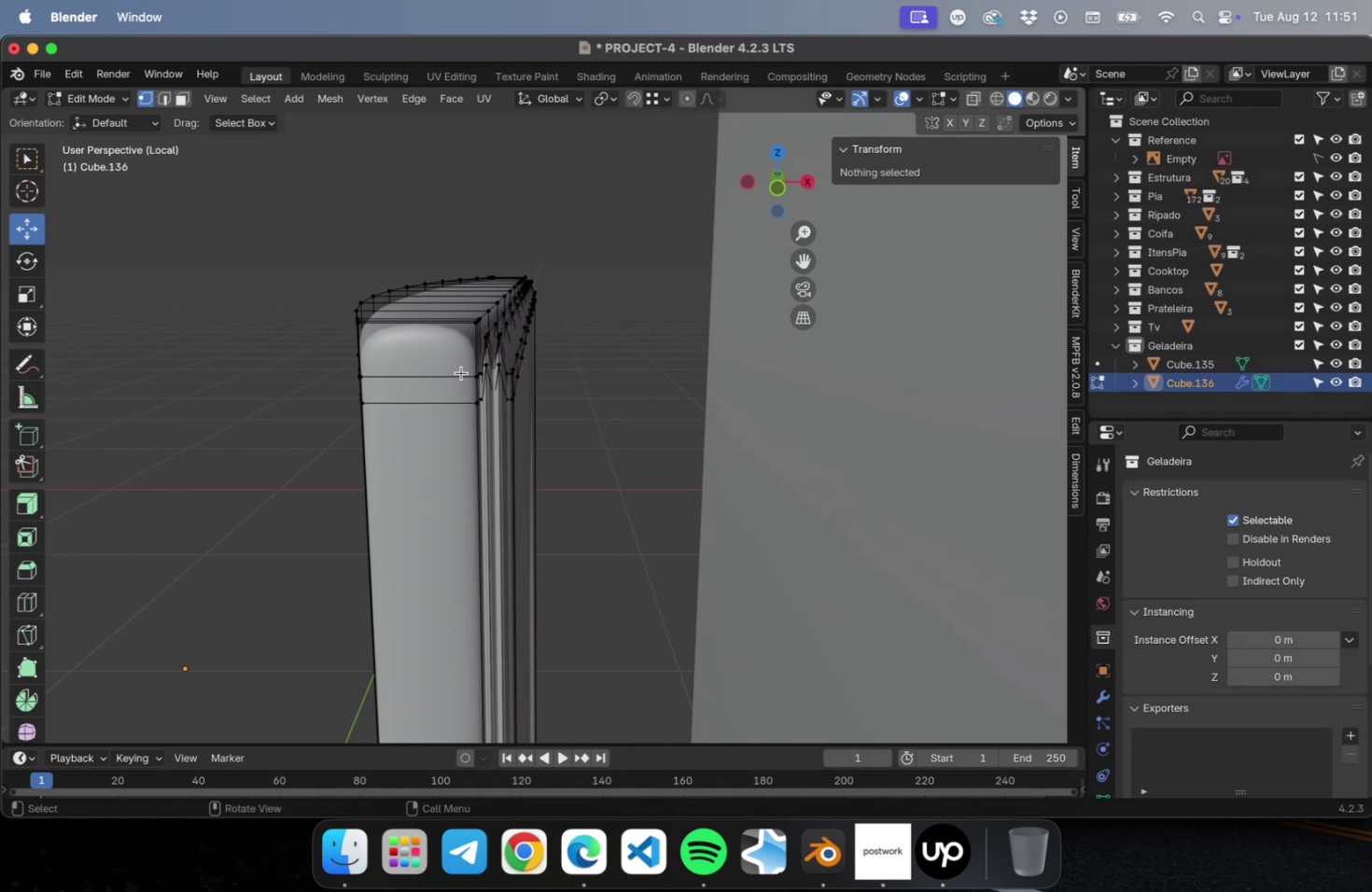 
key(2)
 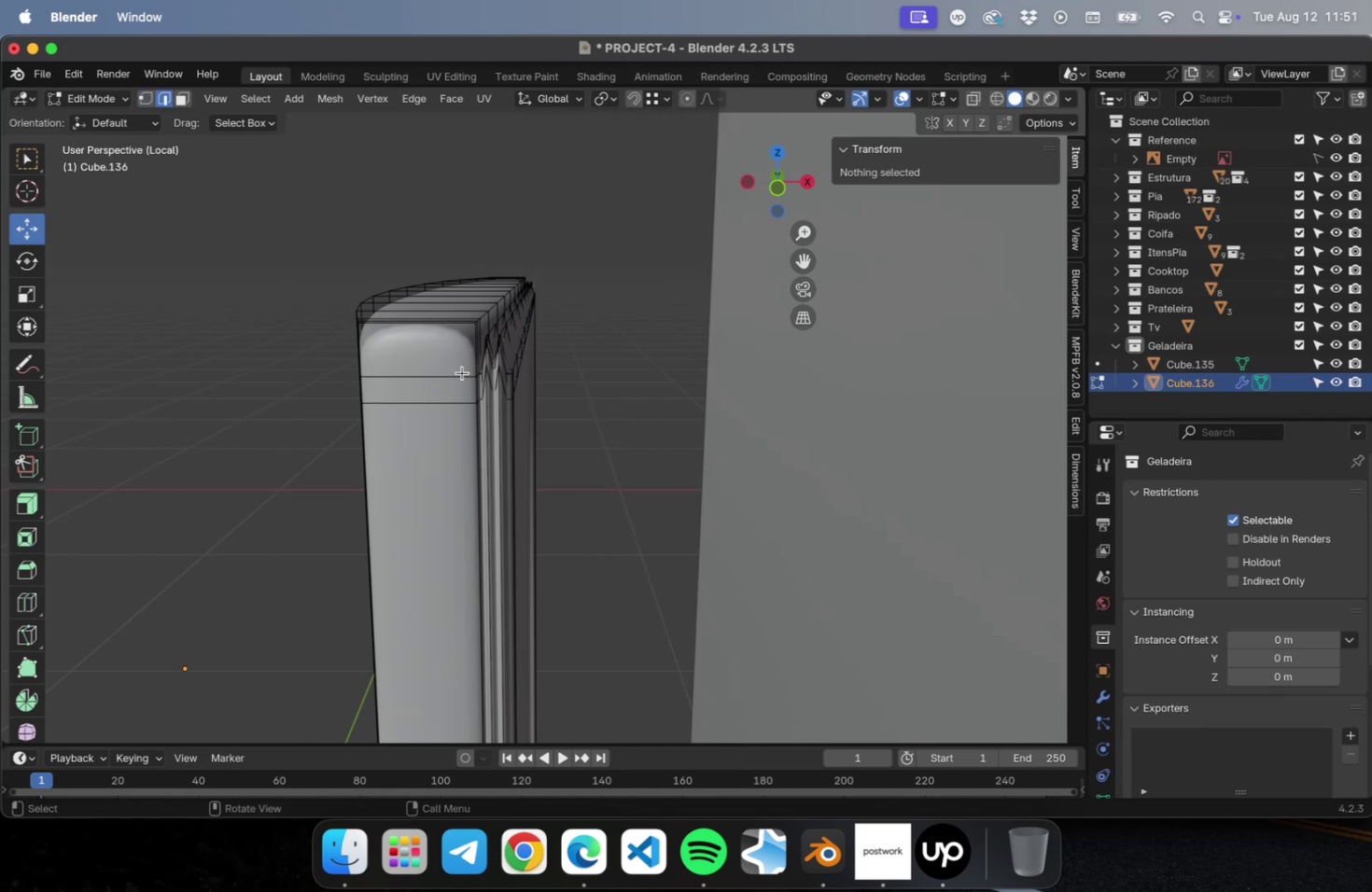 
key(Meta+CommandLeft)
 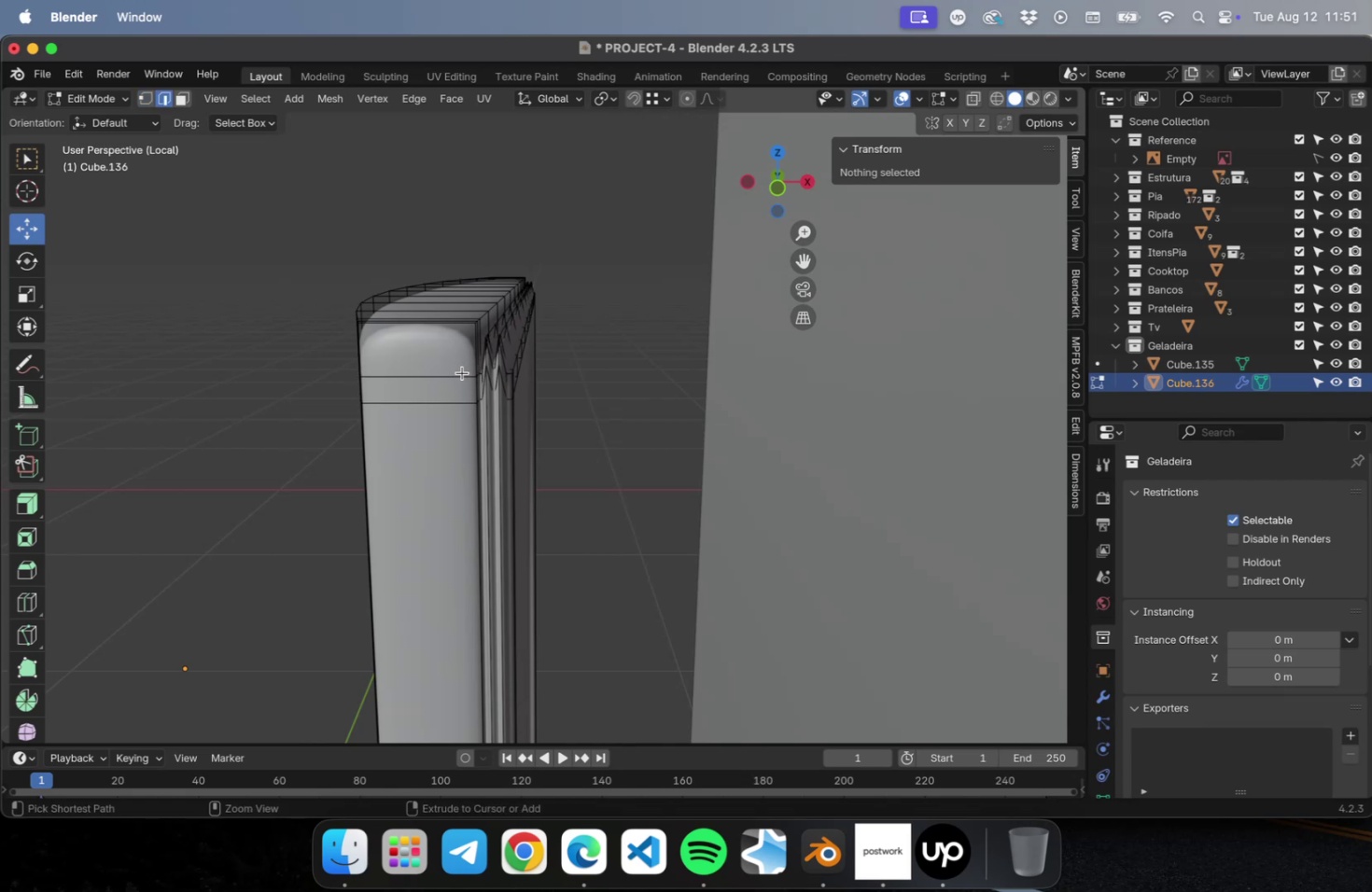 
key(Meta+R)
 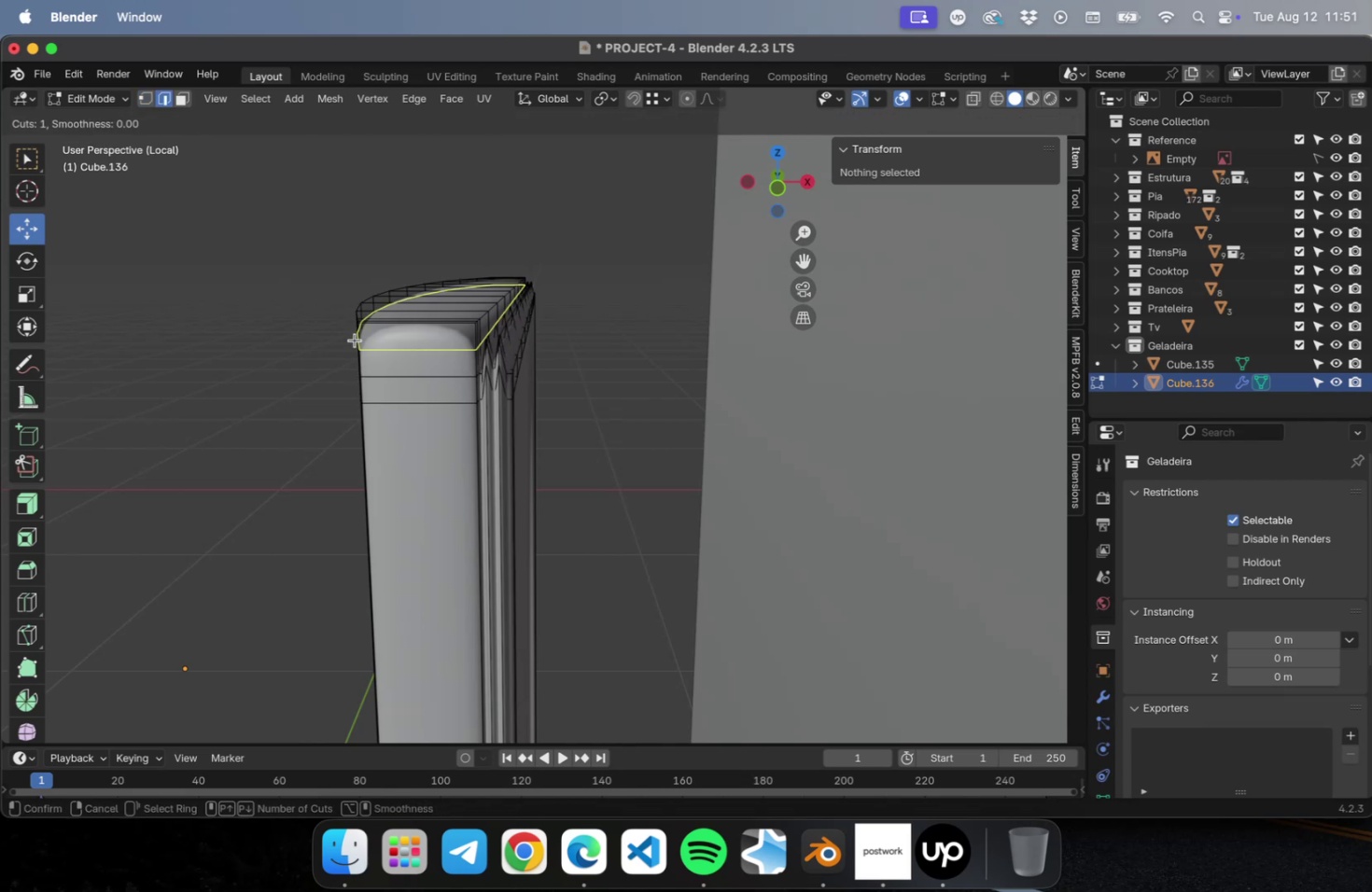 
left_click([355, 340])
 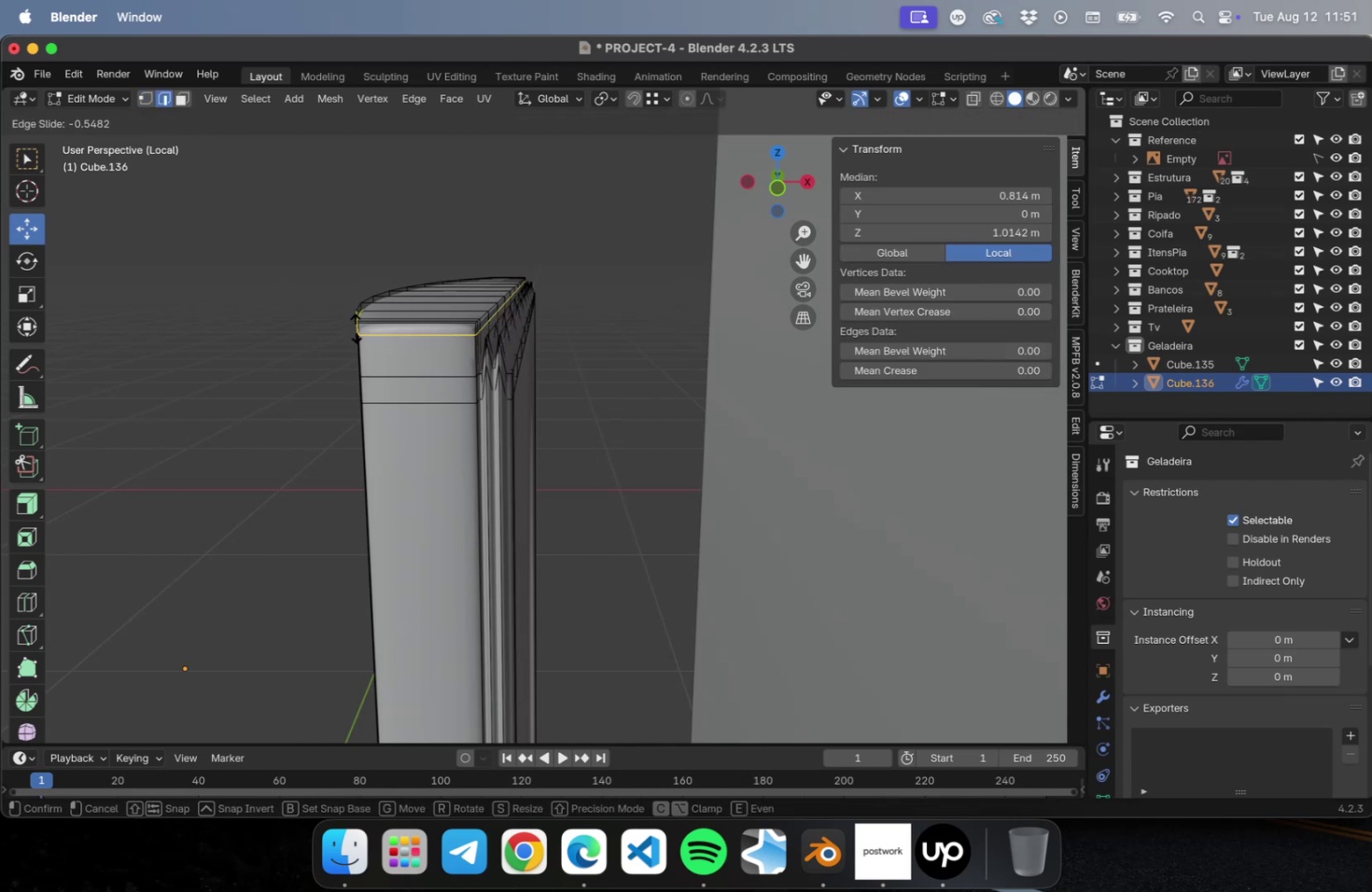 
left_click([356, 328])
 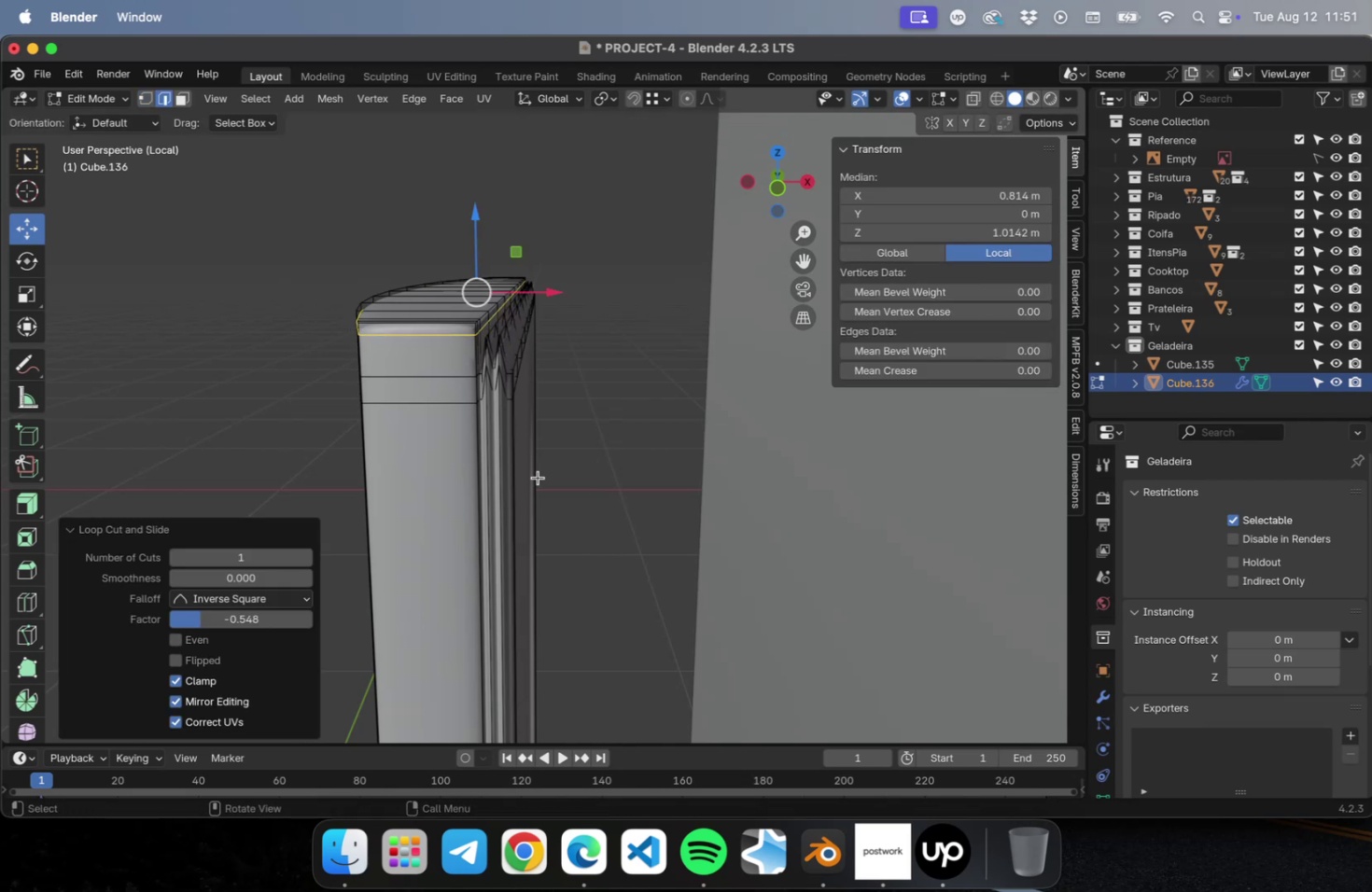 
scroll: coordinate [546, 485], scroll_direction: down, amount: 2.0
 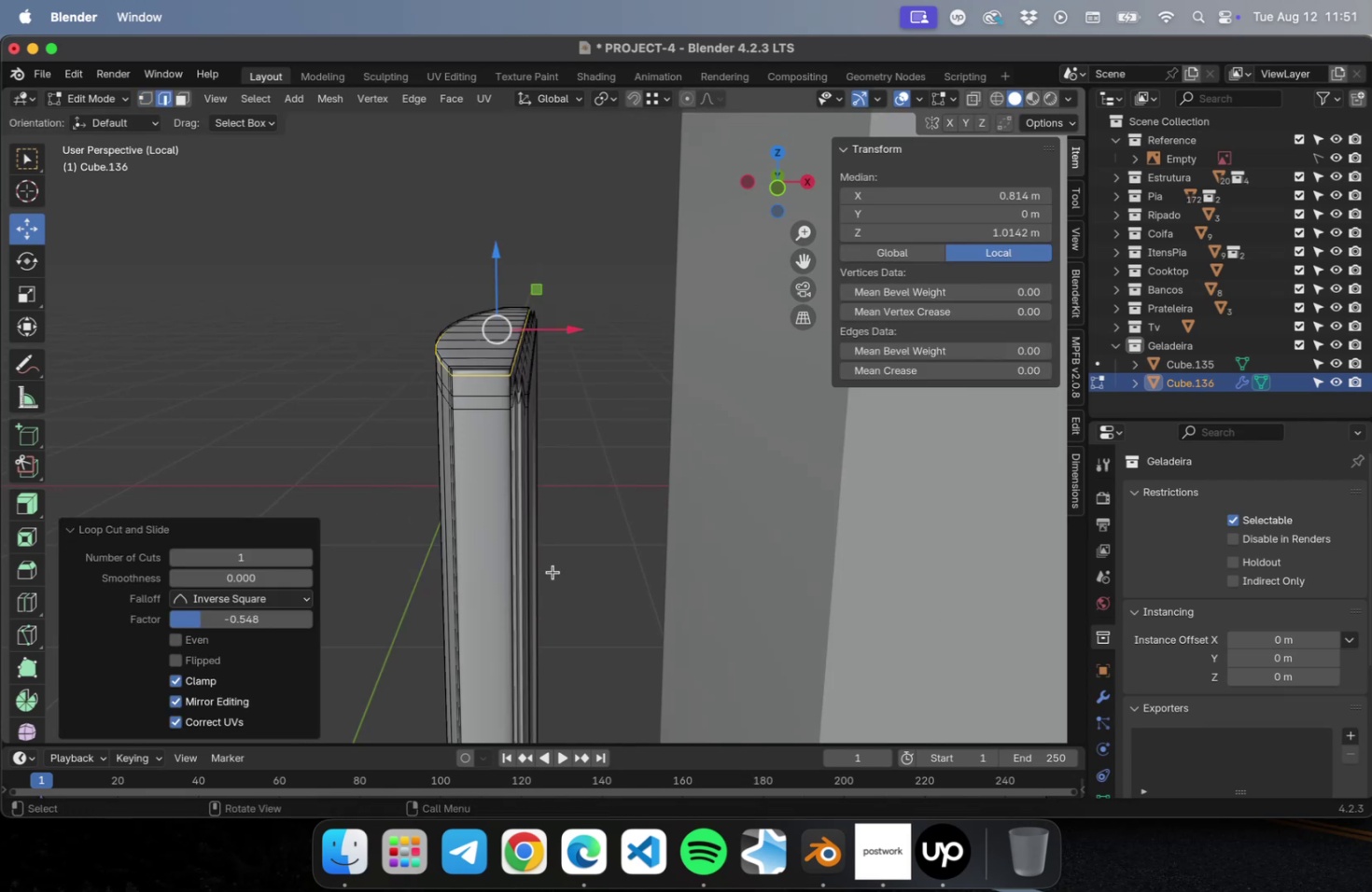 
hold_key(key=ShiftLeft, duration=0.58)
 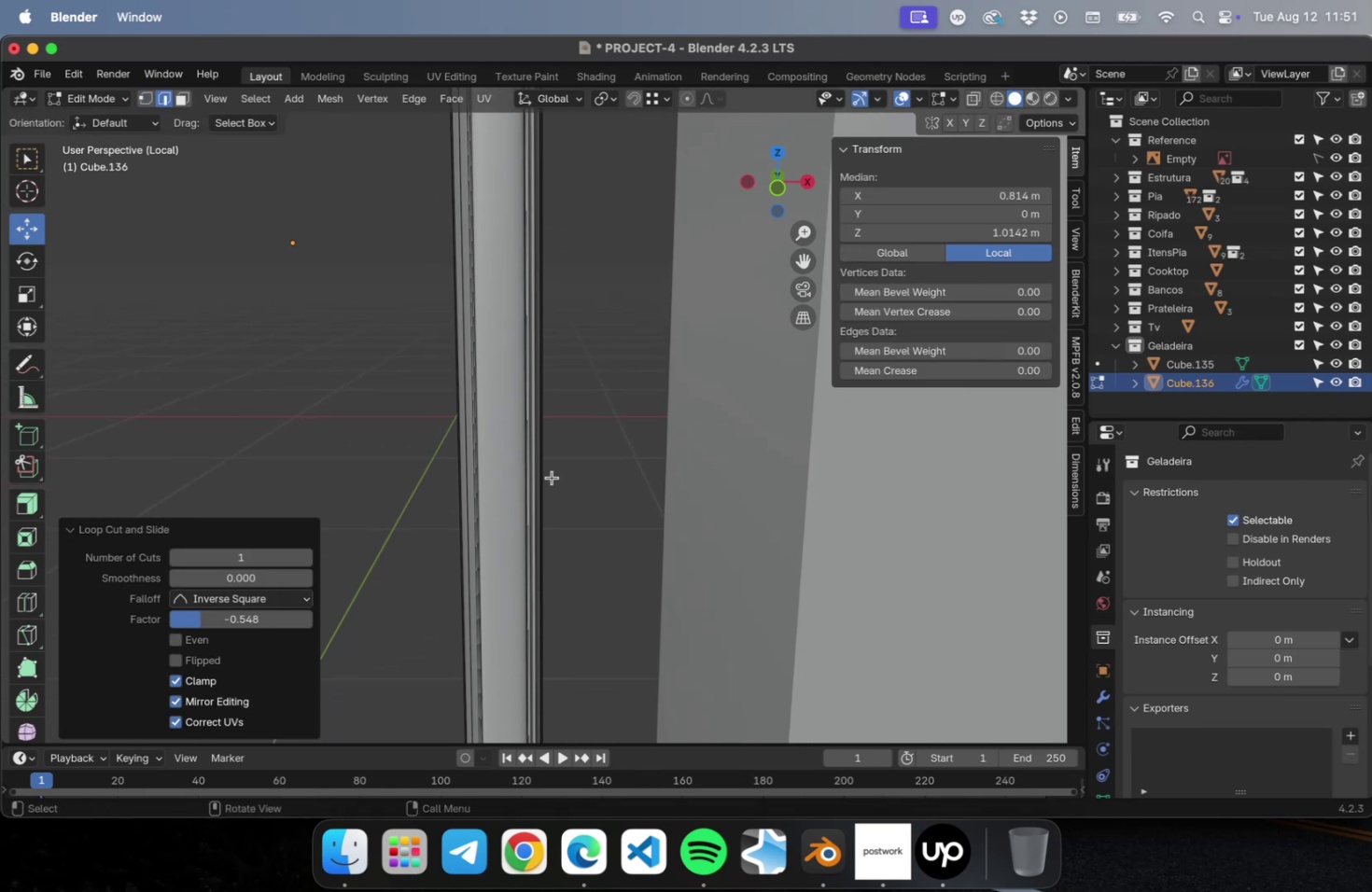 
hold_key(key=ShiftLeft, duration=1.27)
 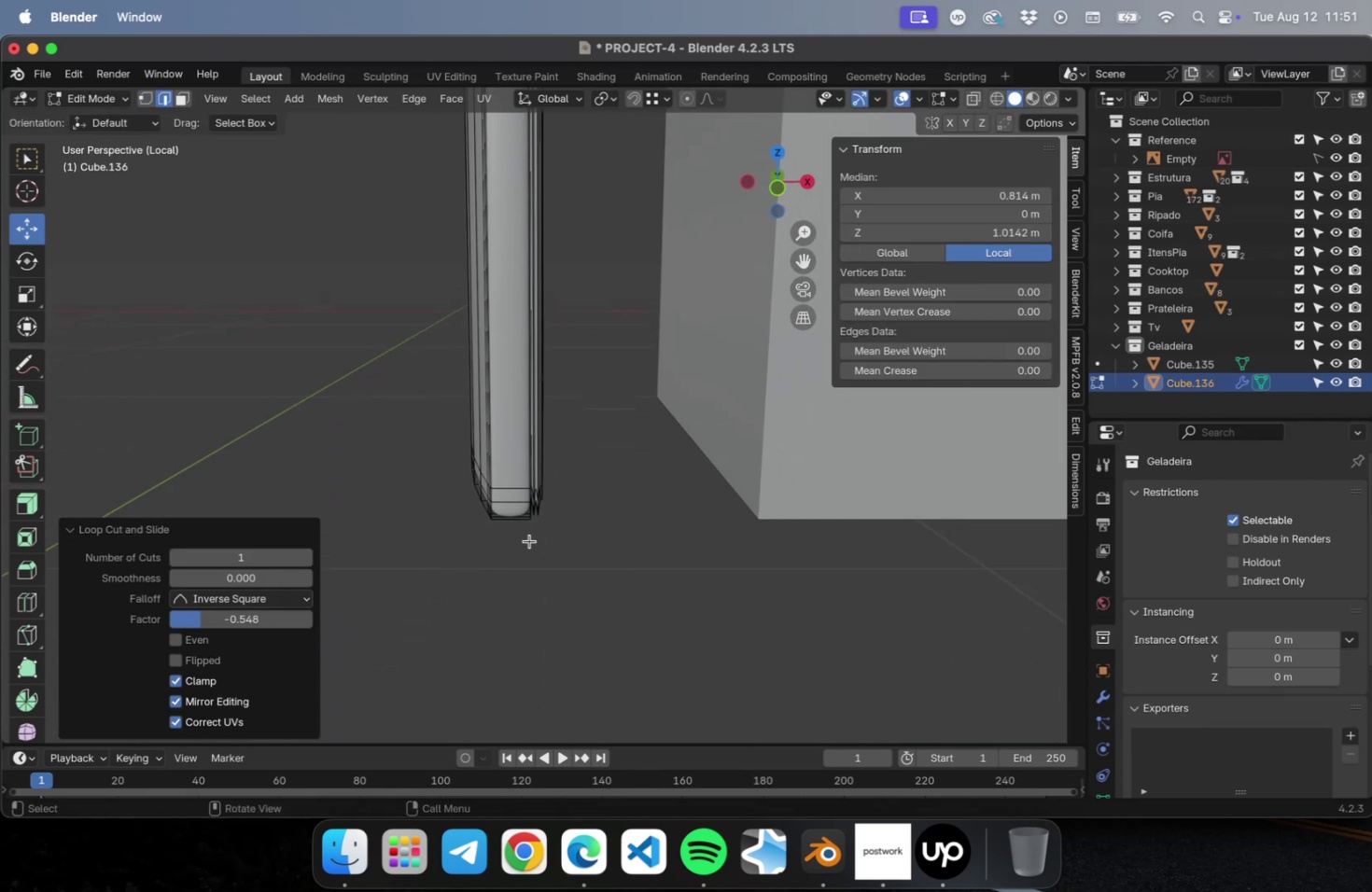 
scroll: coordinate [529, 540], scroll_direction: up, amount: 1.0
 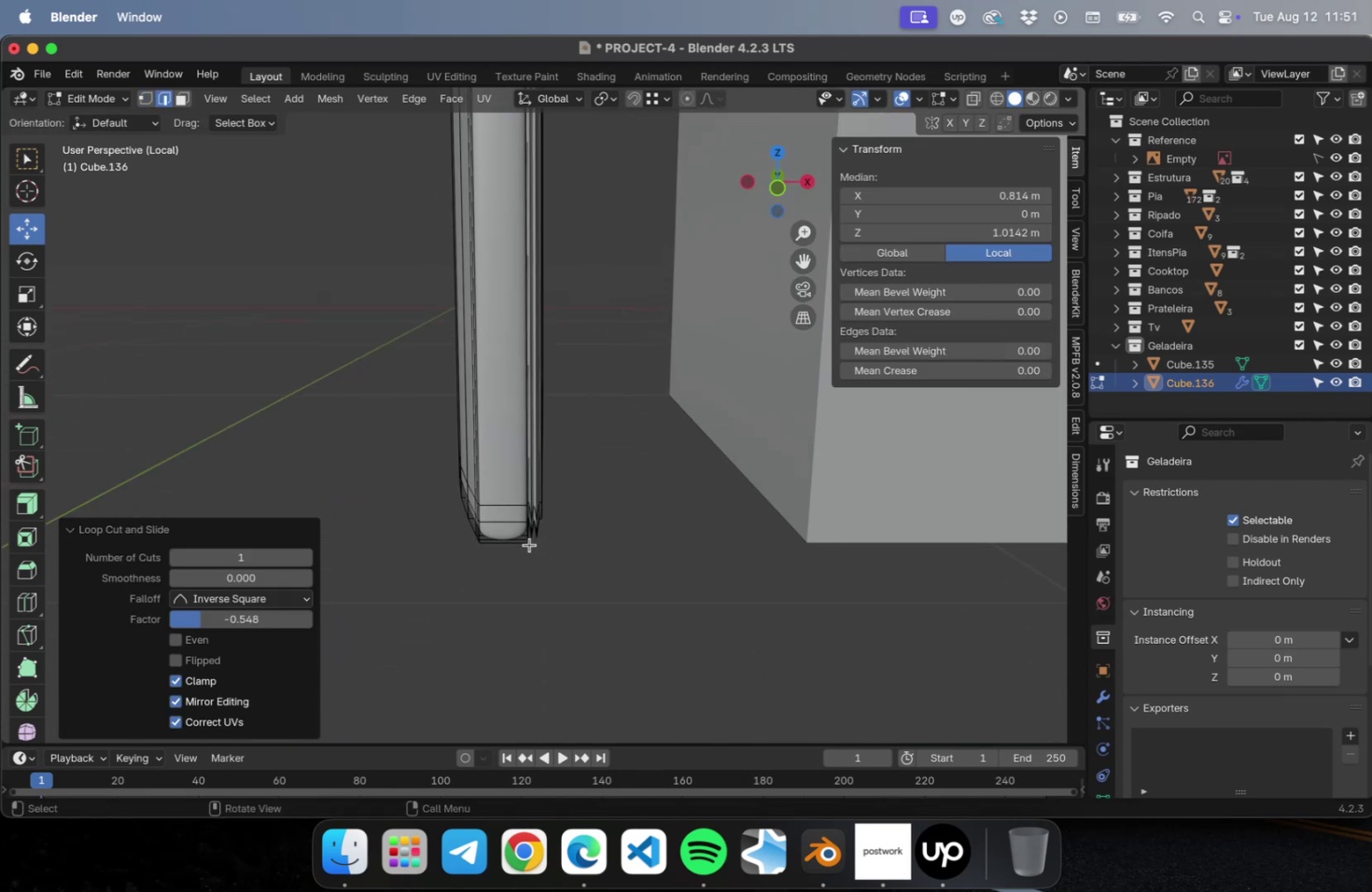 
hold_key(key=ShiftLeft, duration=0.42)
 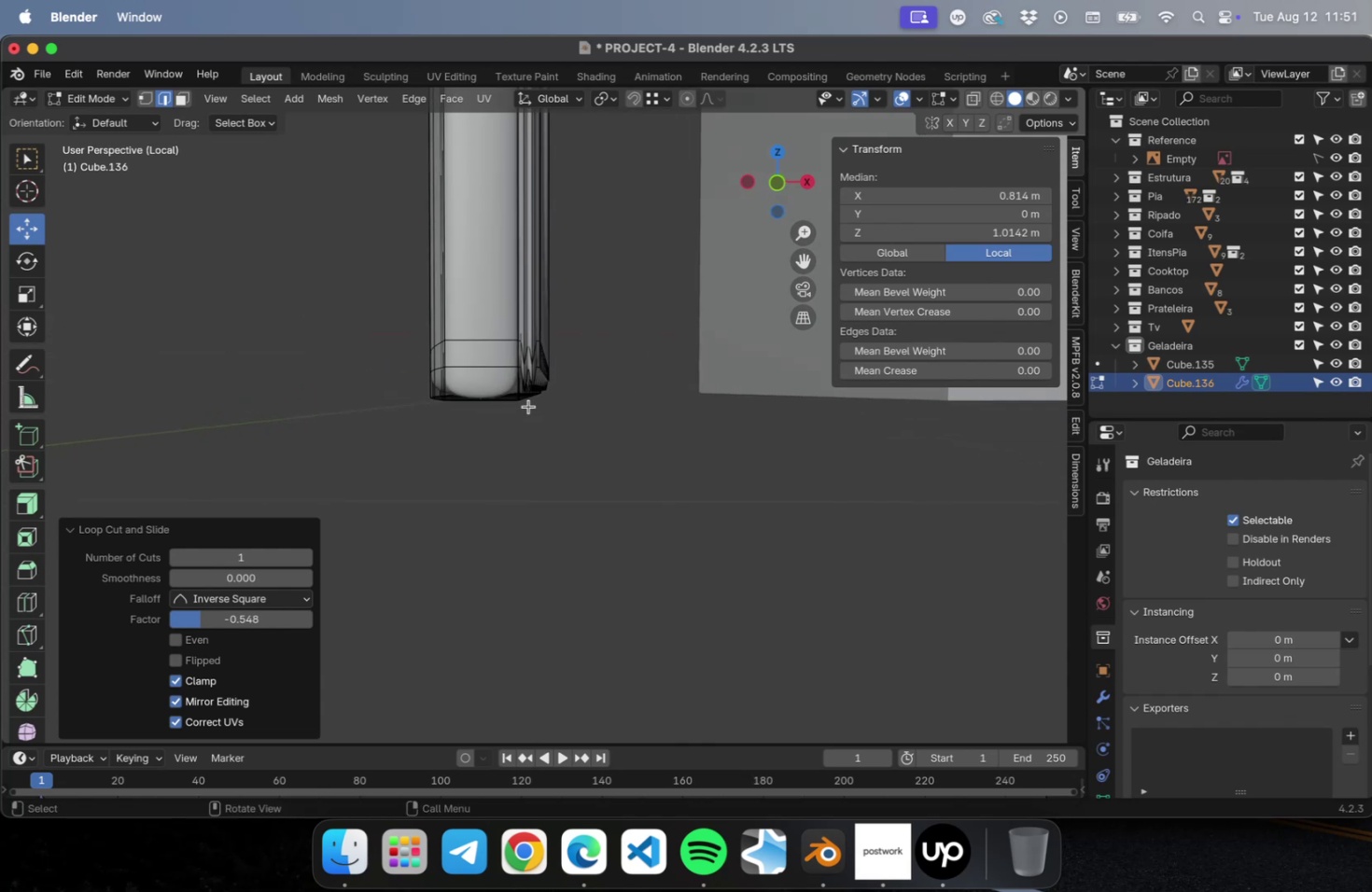 
scroll: coordinate [529, 402], scroll_direction: up, amount: 1.0
 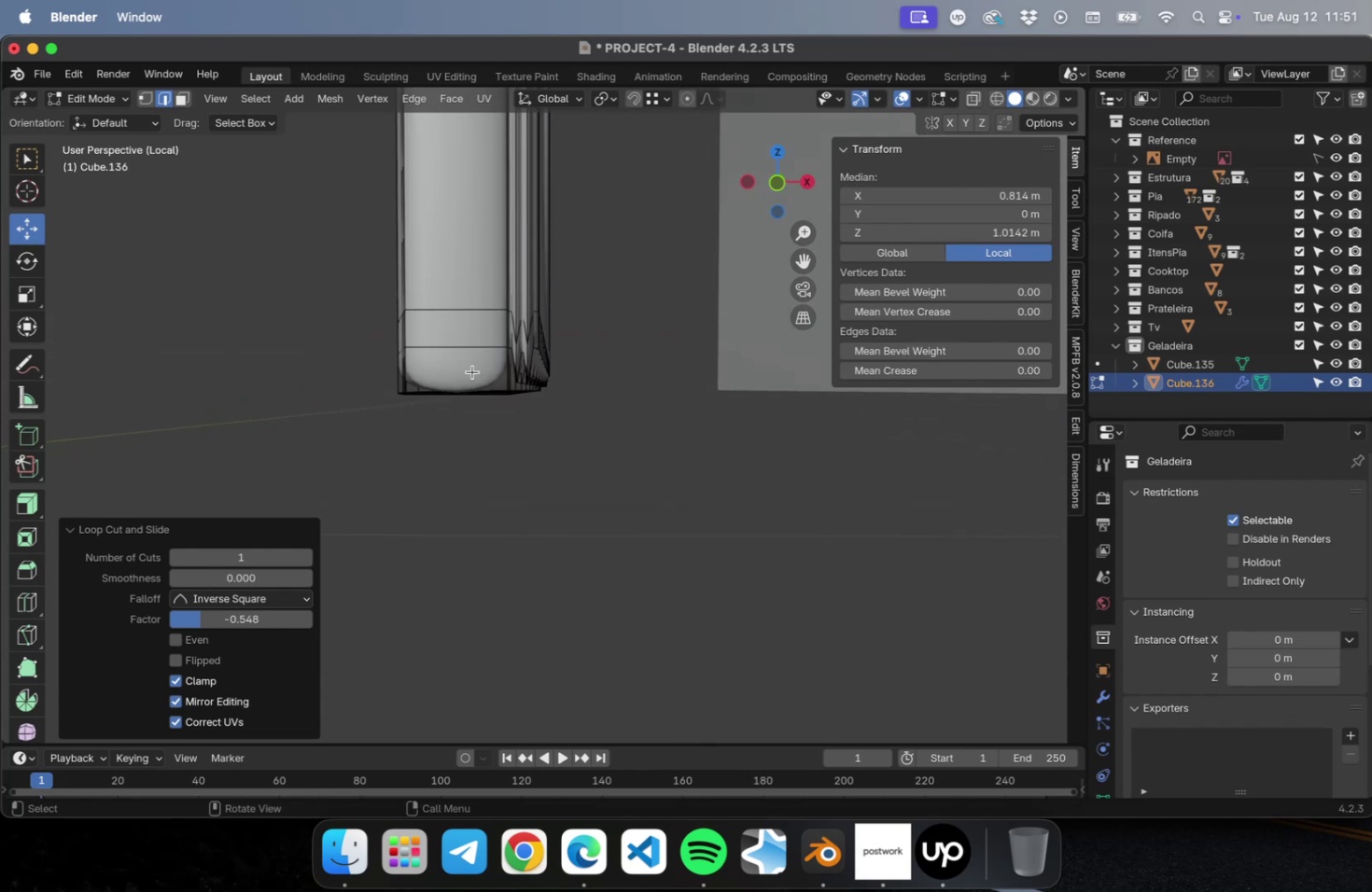 
key(Meta+R)
 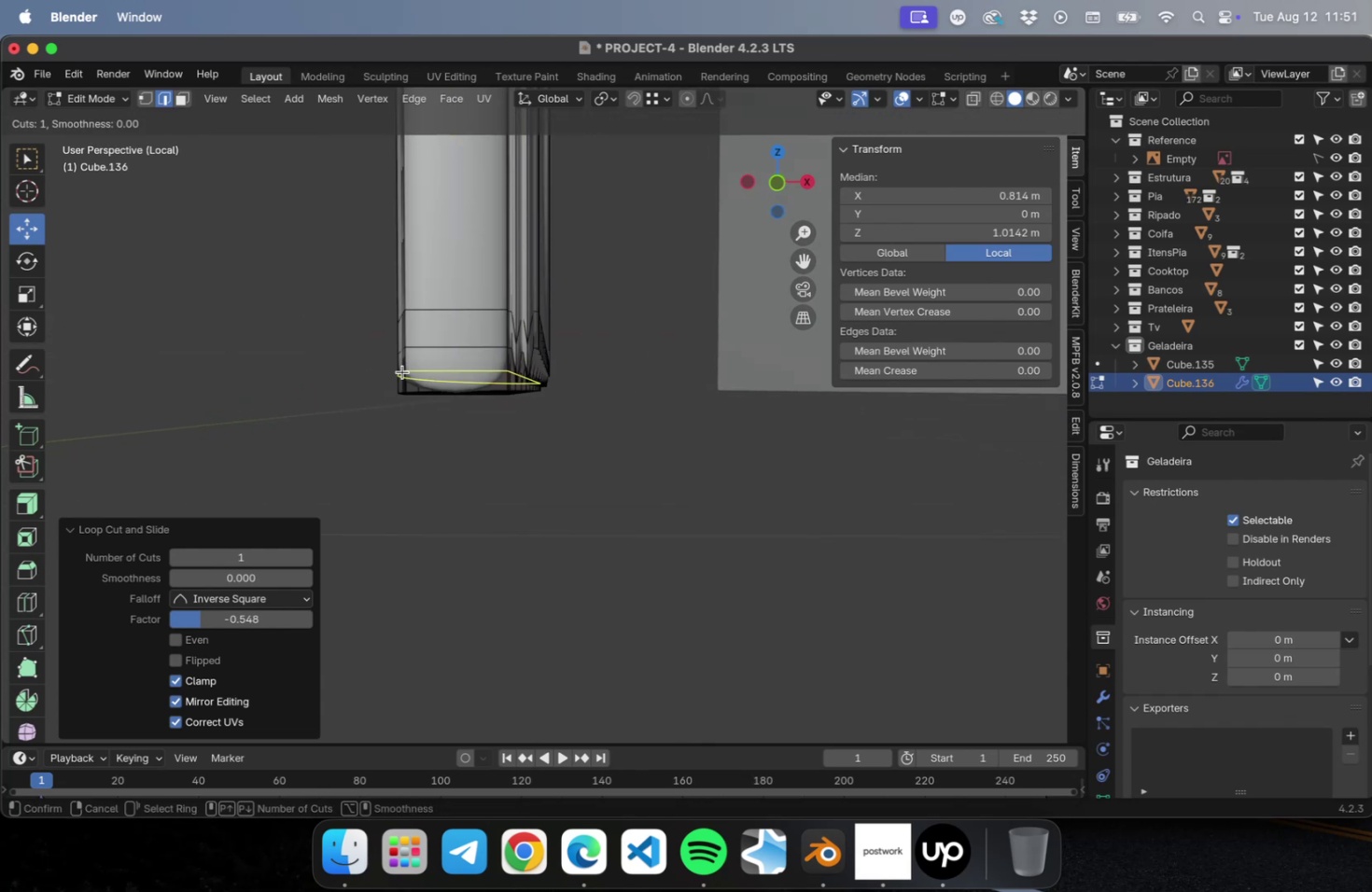 
left_click([402, 371])
 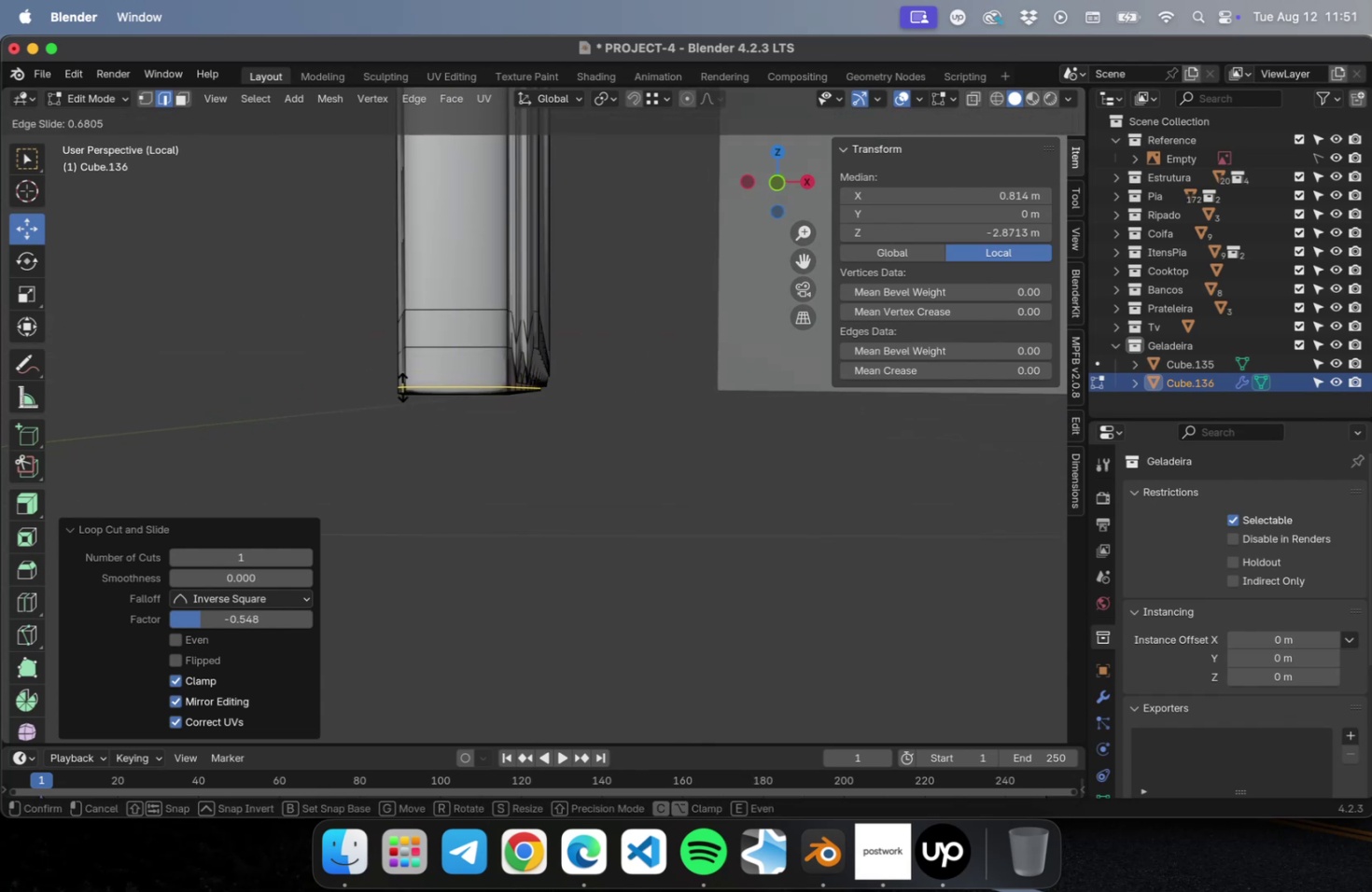 
left_click([401, 386])
 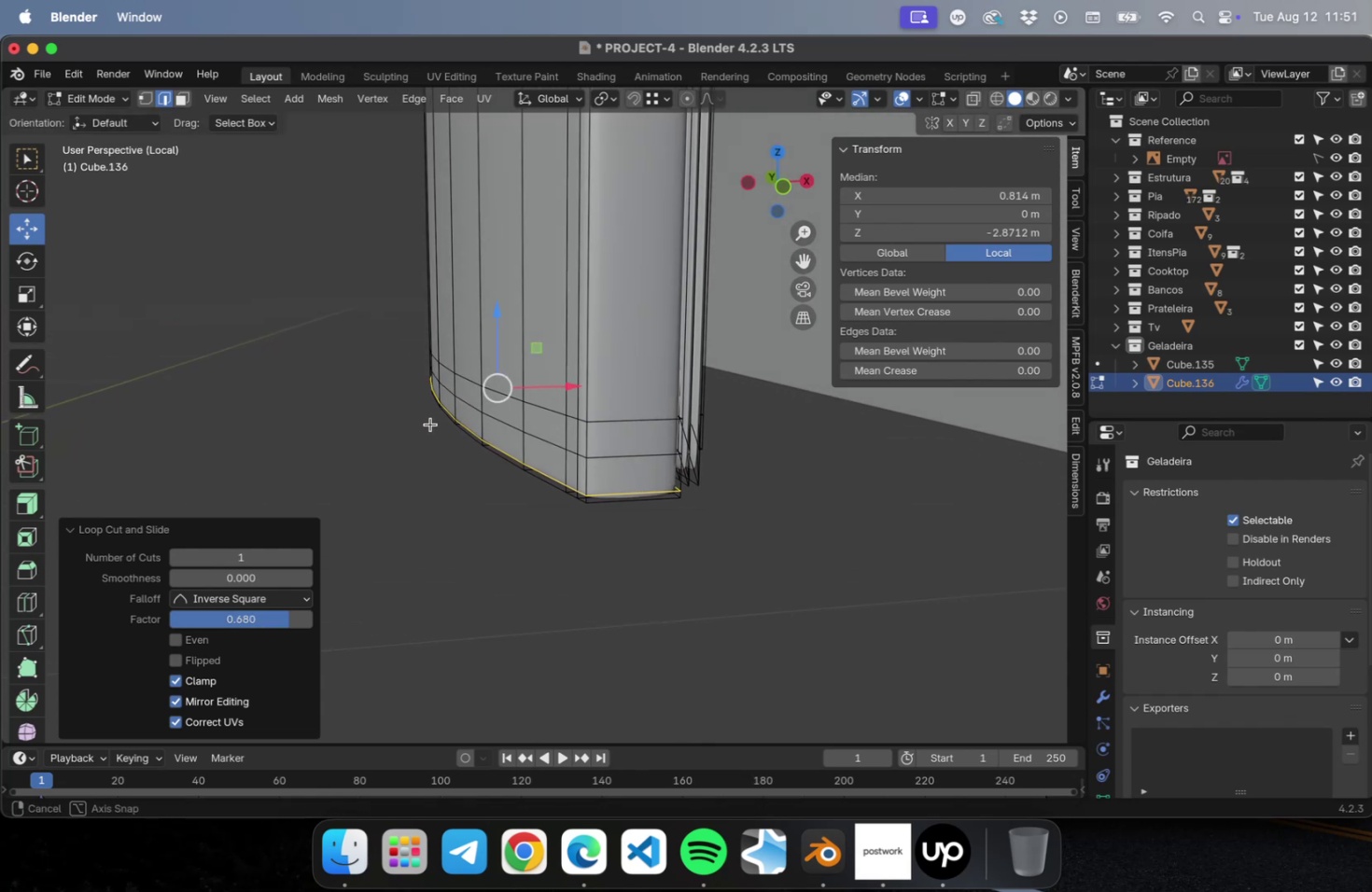 
key(Tab)
 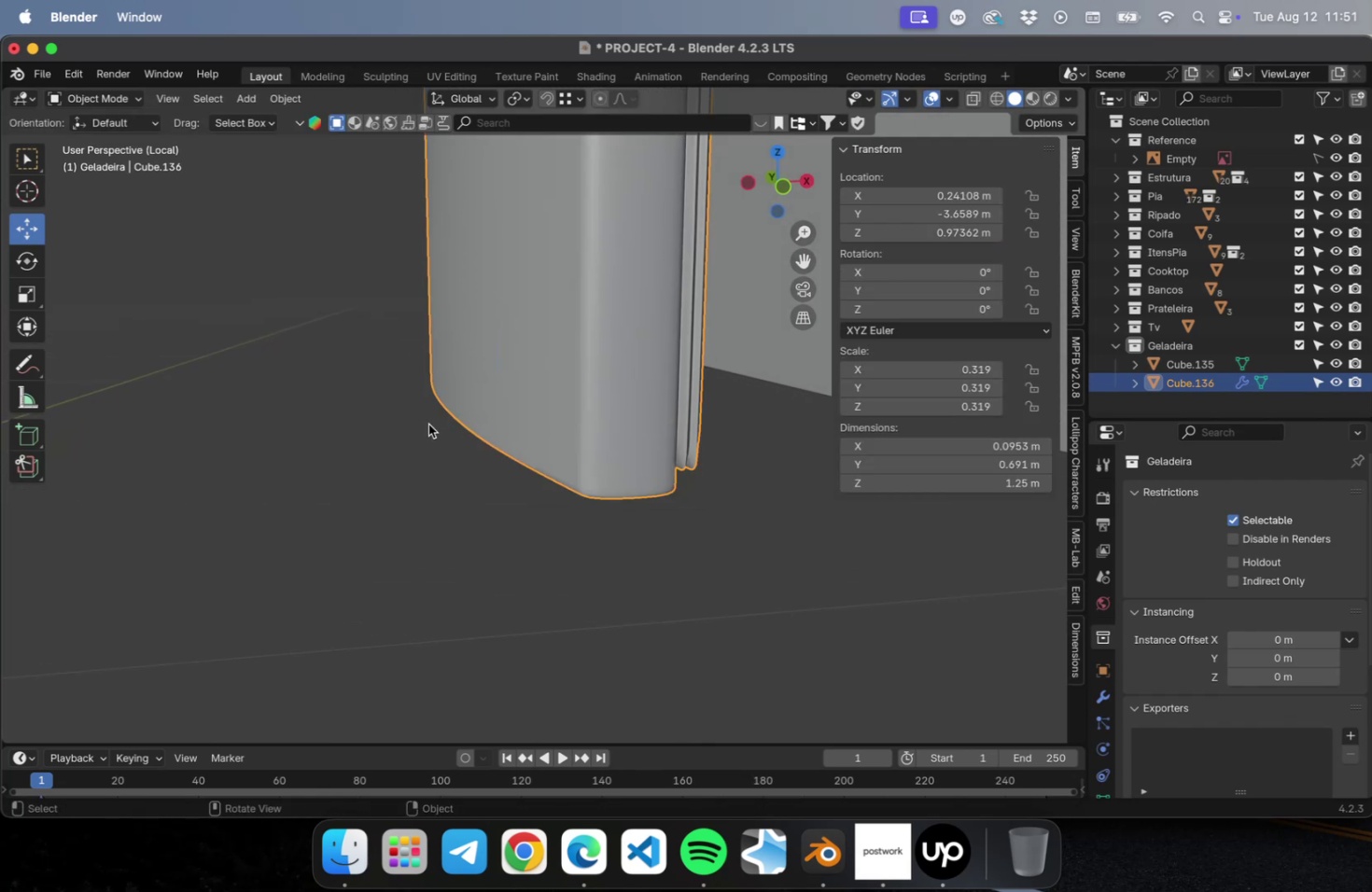 
scroll: coordinate [685, 437], scroll_direction: down, amount: 10.0
 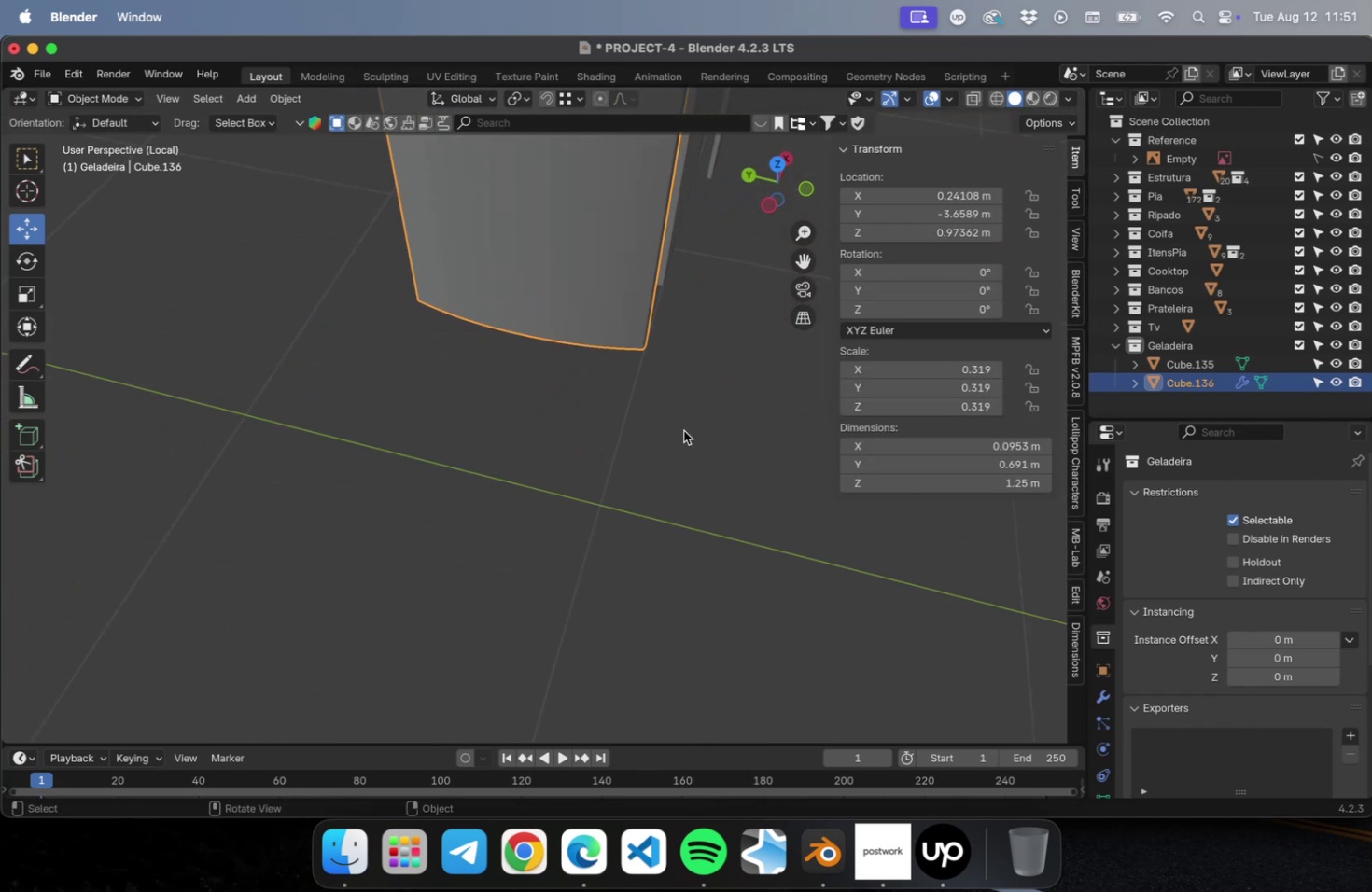 
hold_key(key=ShiftLeft, duration=0.53)
 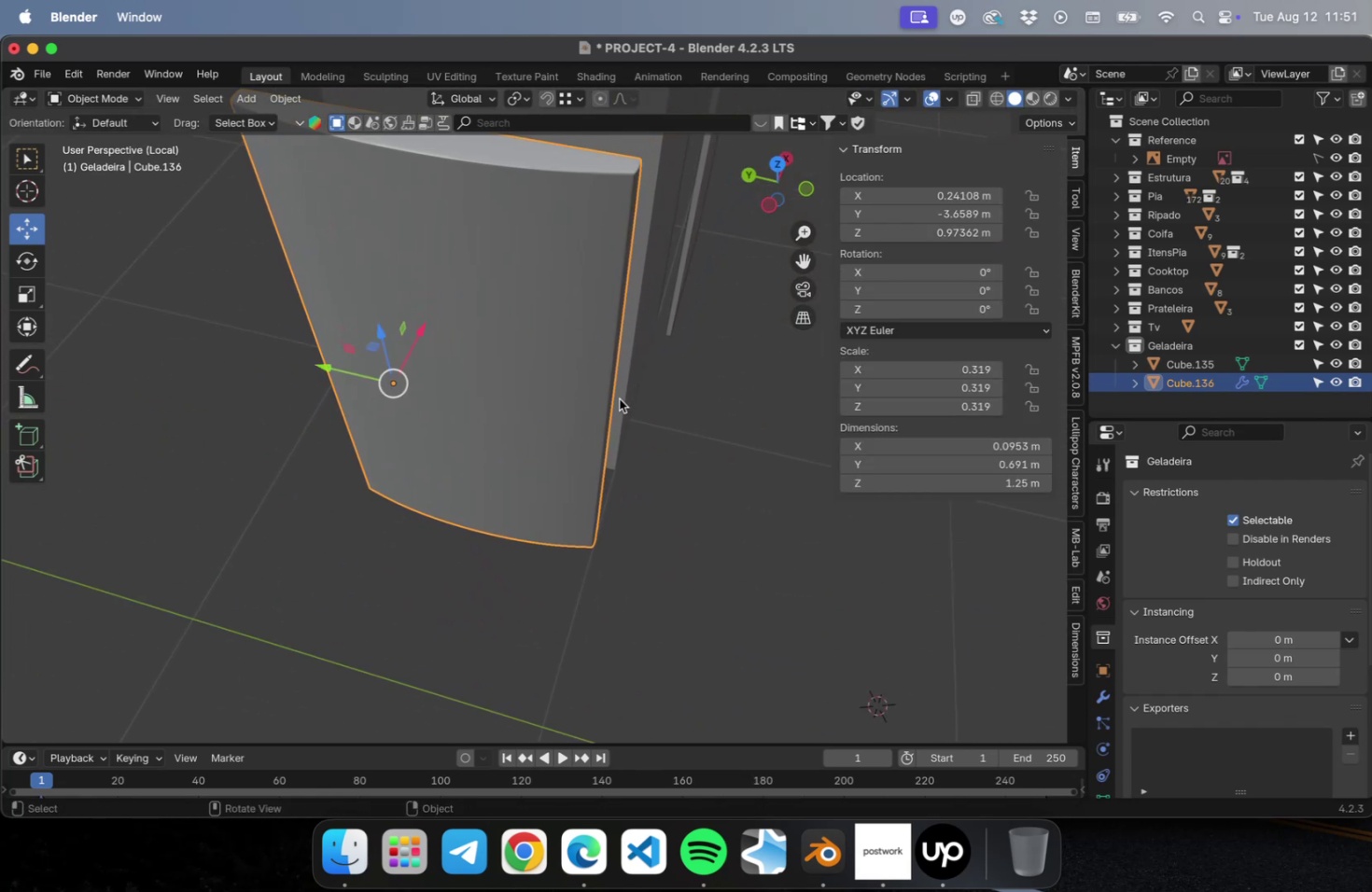 
hold_key(key=ShiftLeft, duration=0.53)
 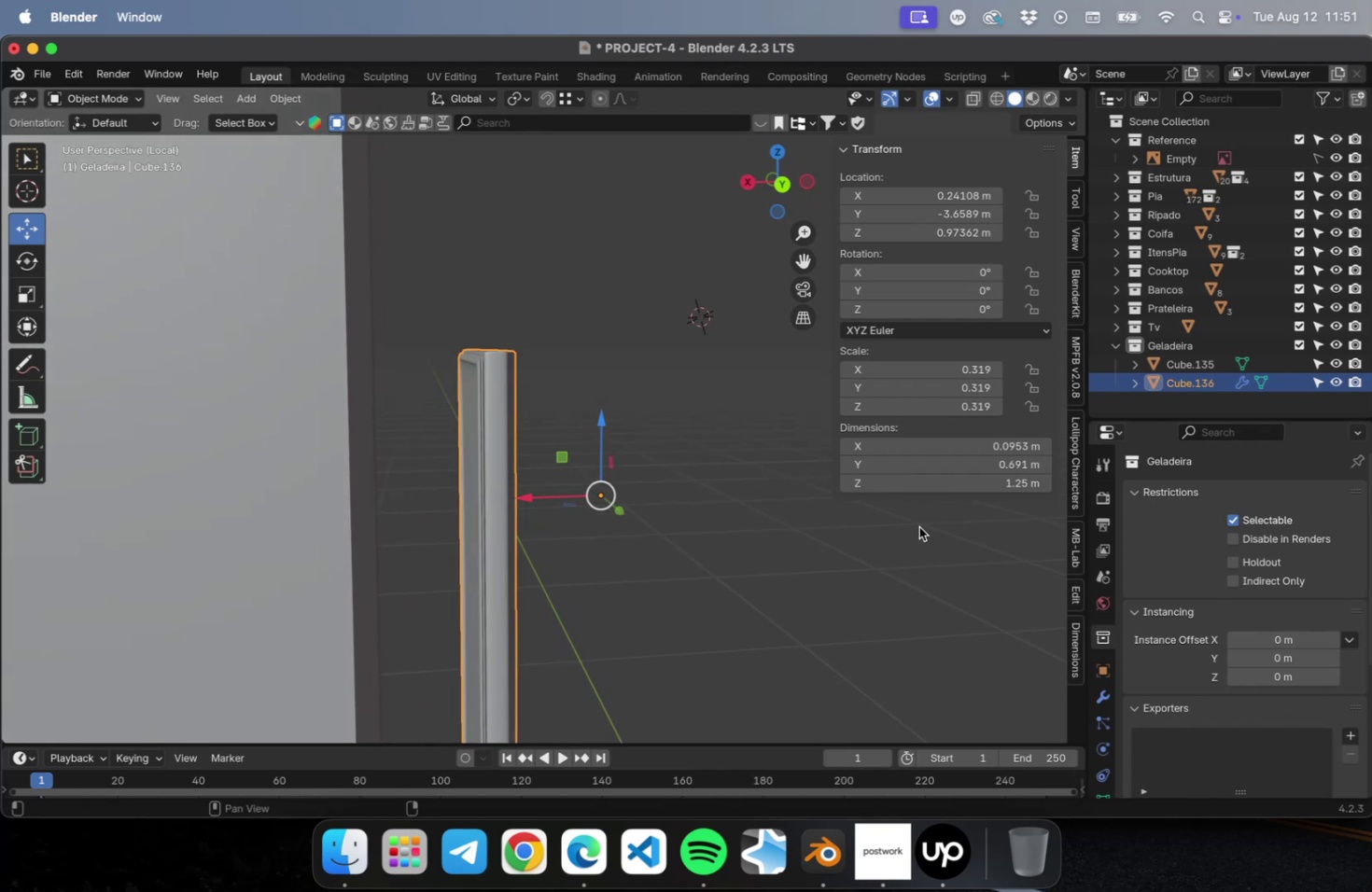 
left_click([742, 466])
 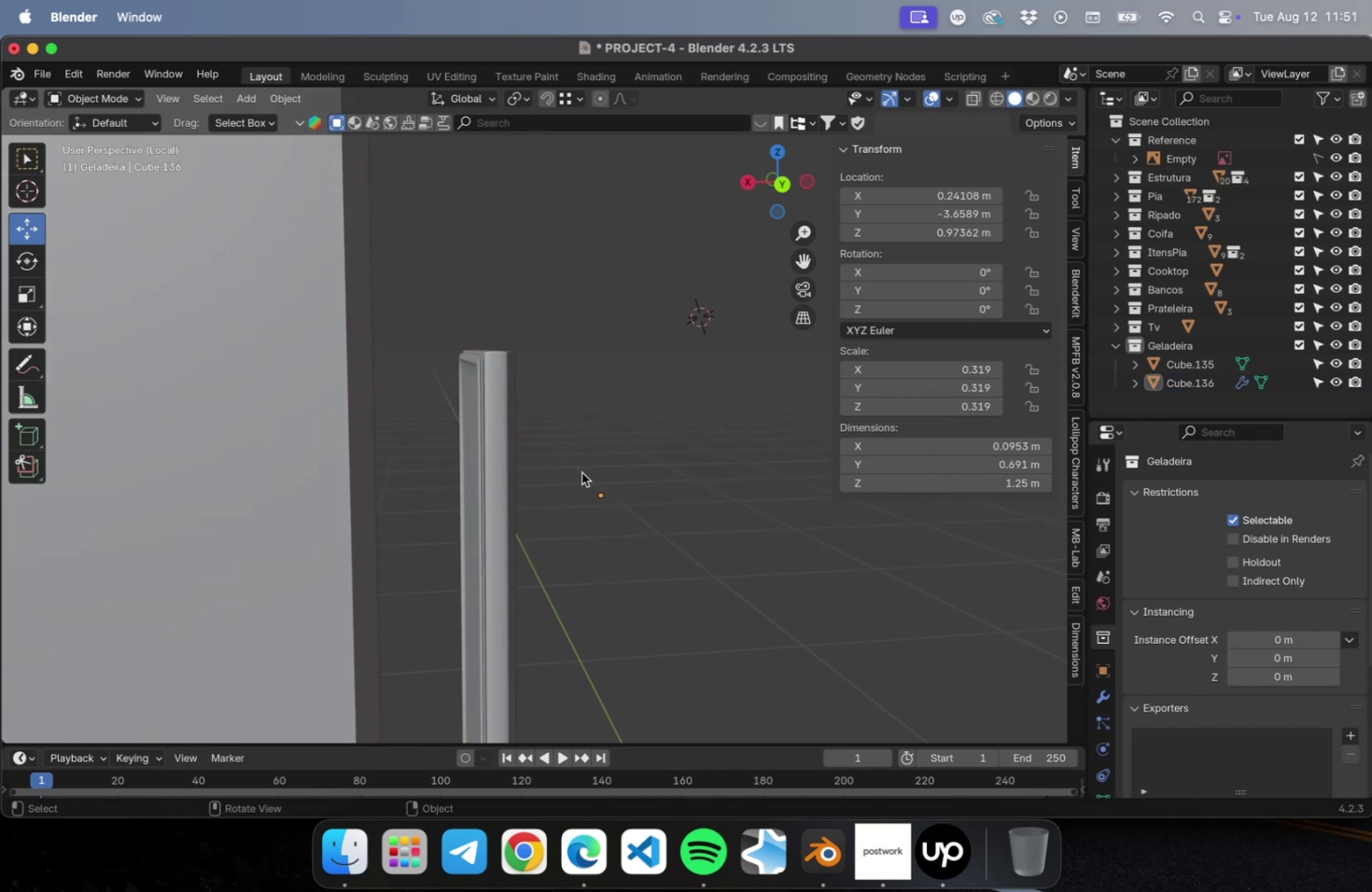 
scroll: coordinate [580, 471], scroll_direction: up, amount: 2.0
 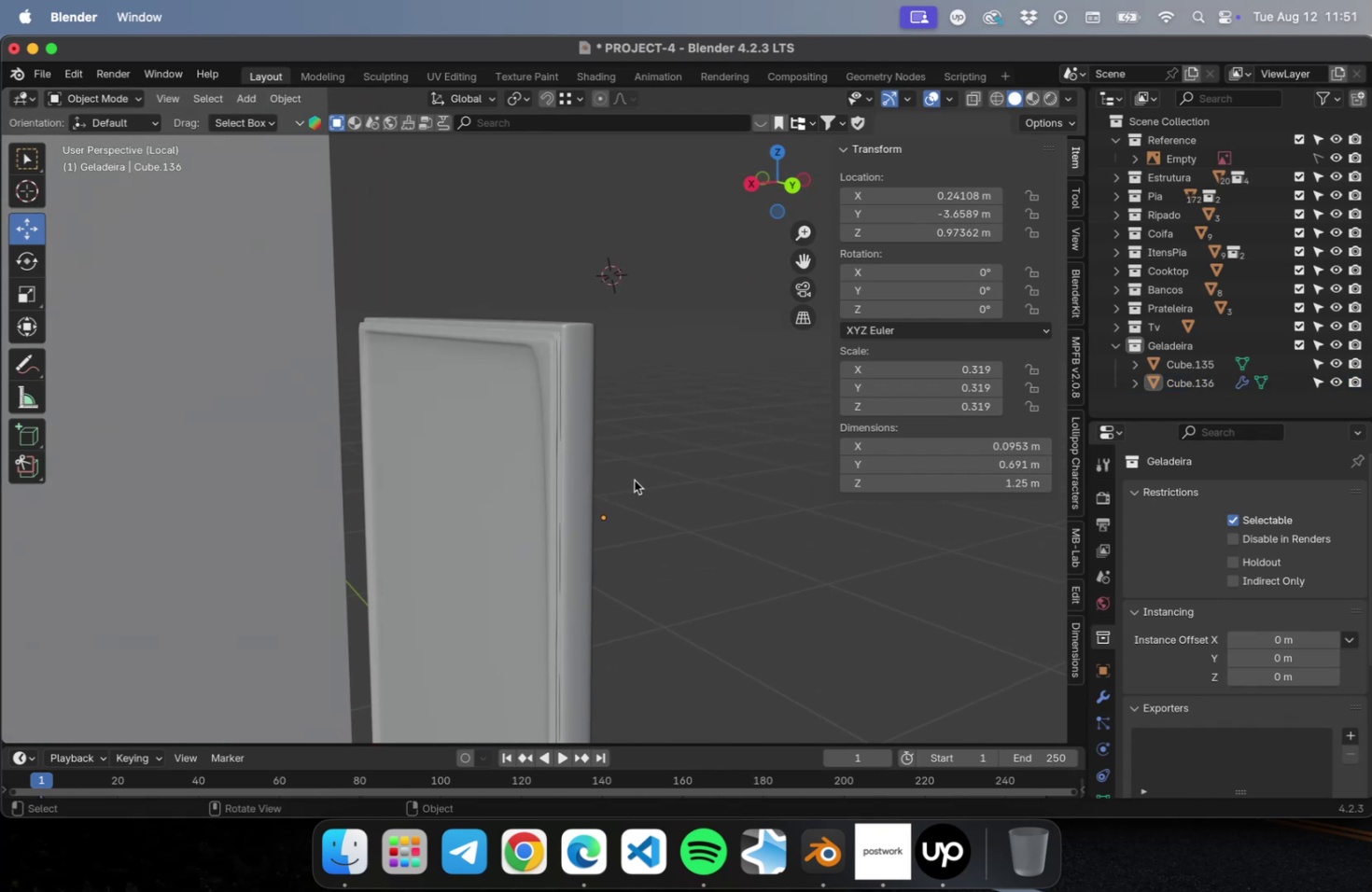 
left_click([503, 392])
 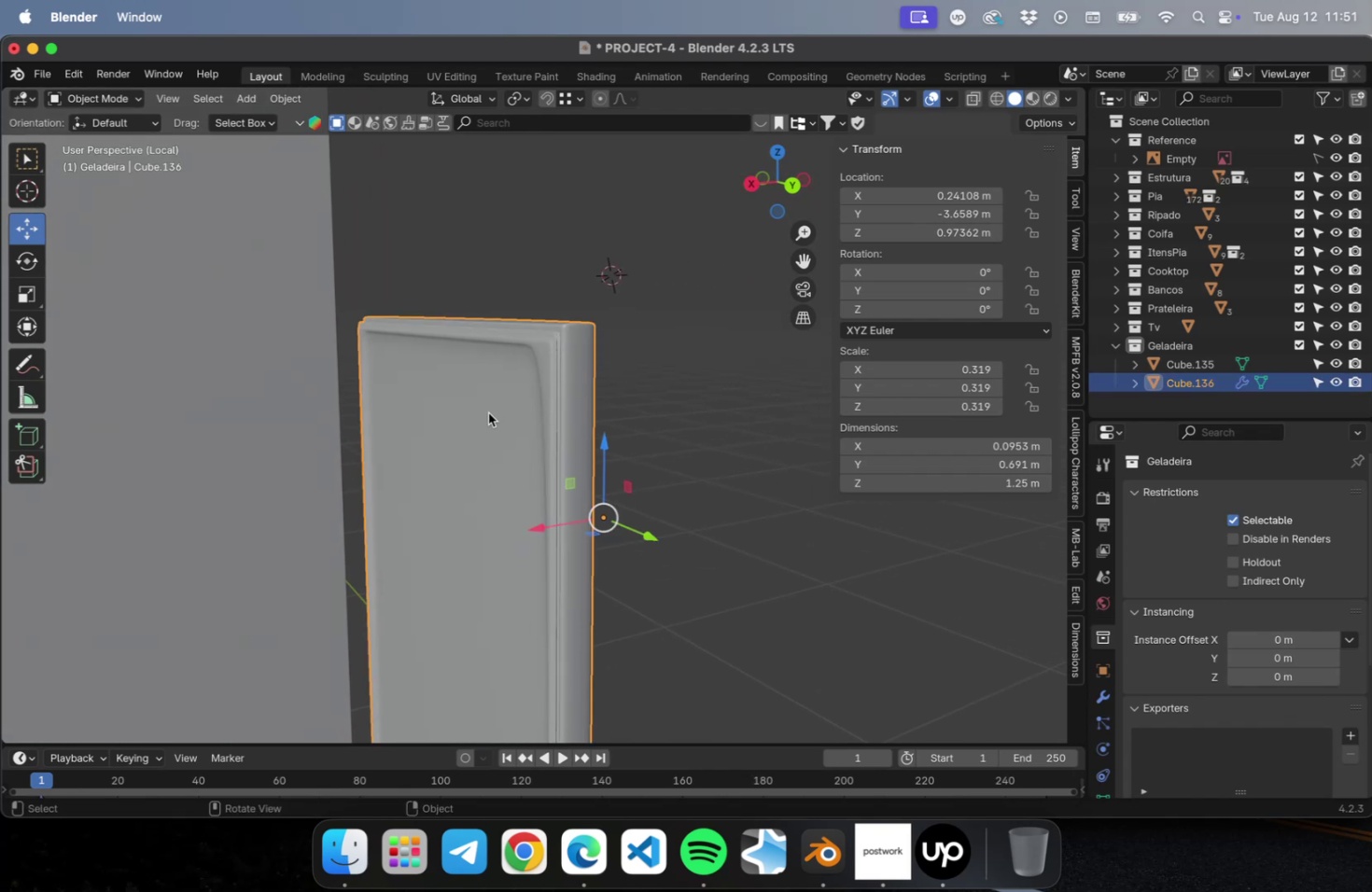 
key(Tab)
 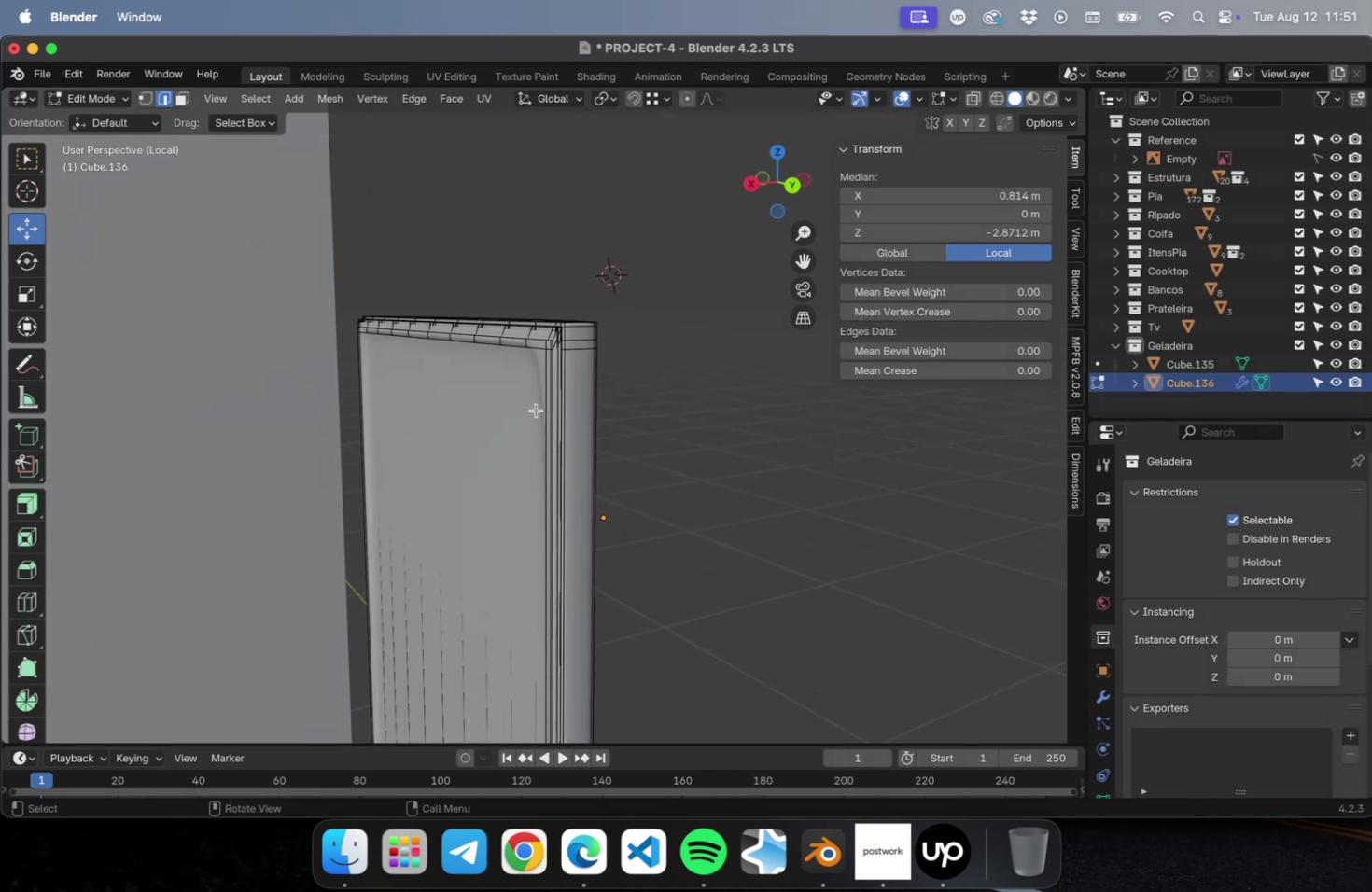 
key(Meta+R)
 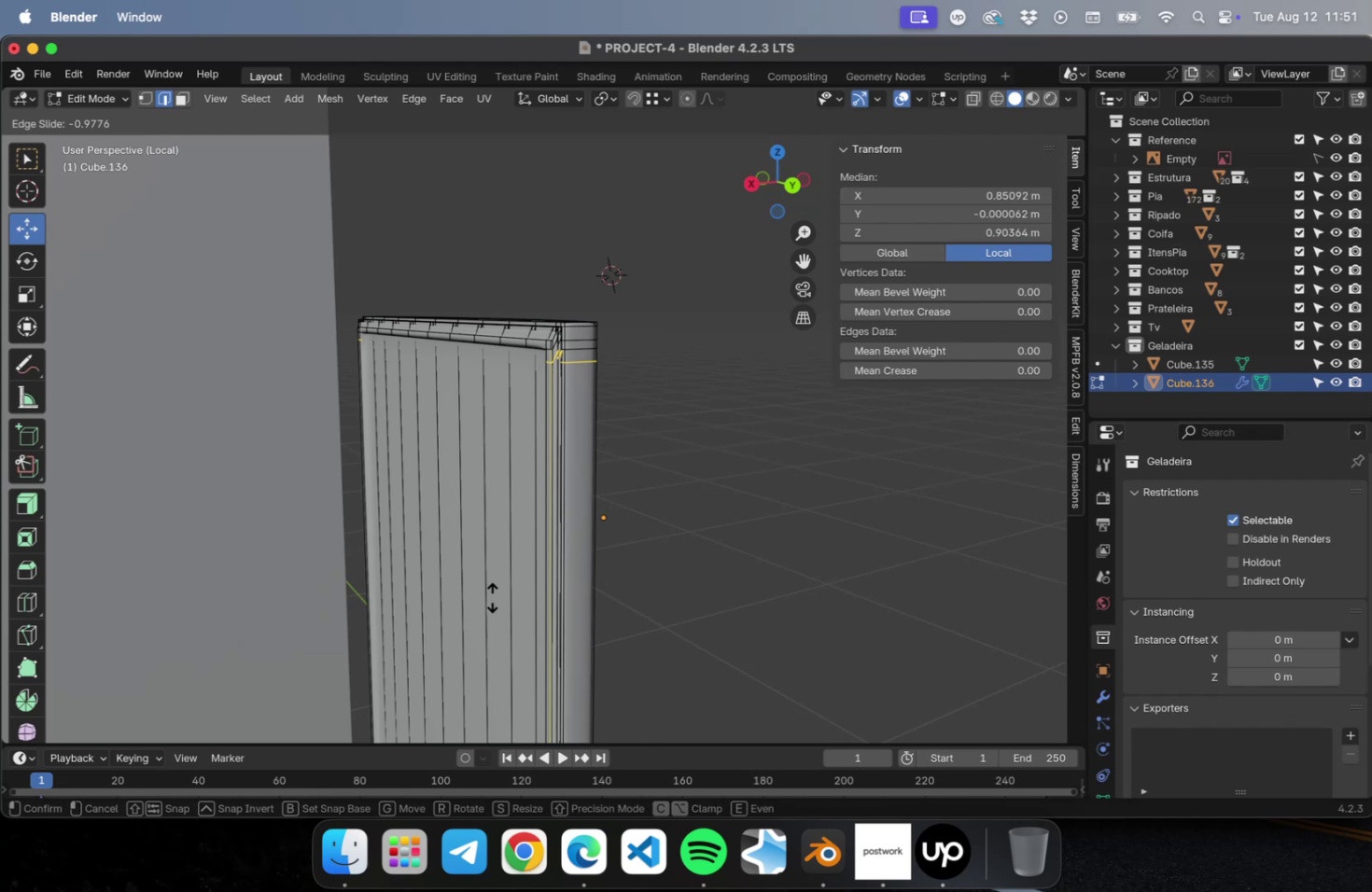 
wait(5.81)
 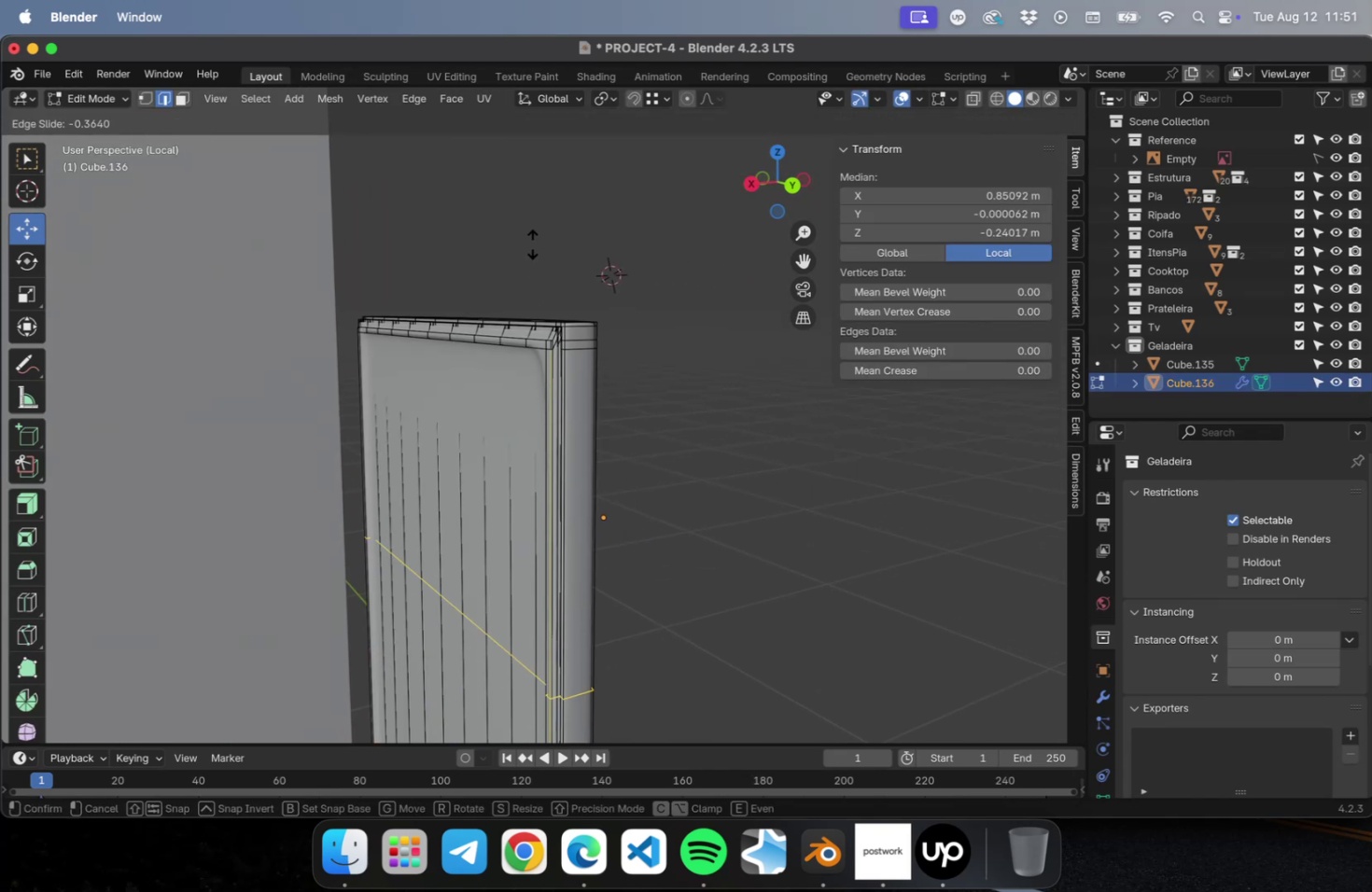 
left_click([494, 592])
 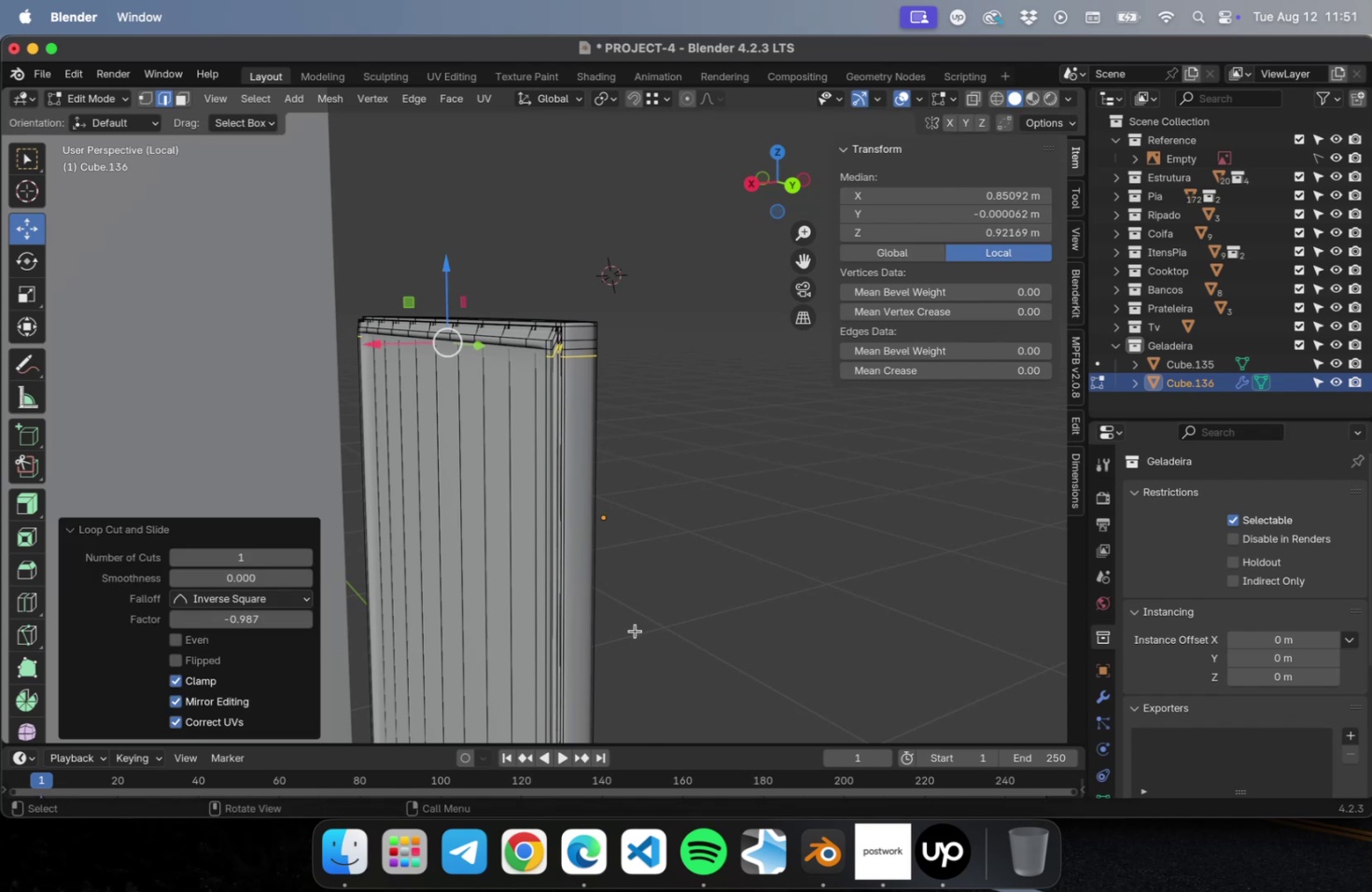 
hold_key(key=ShiftLeft, duration=1.31)
 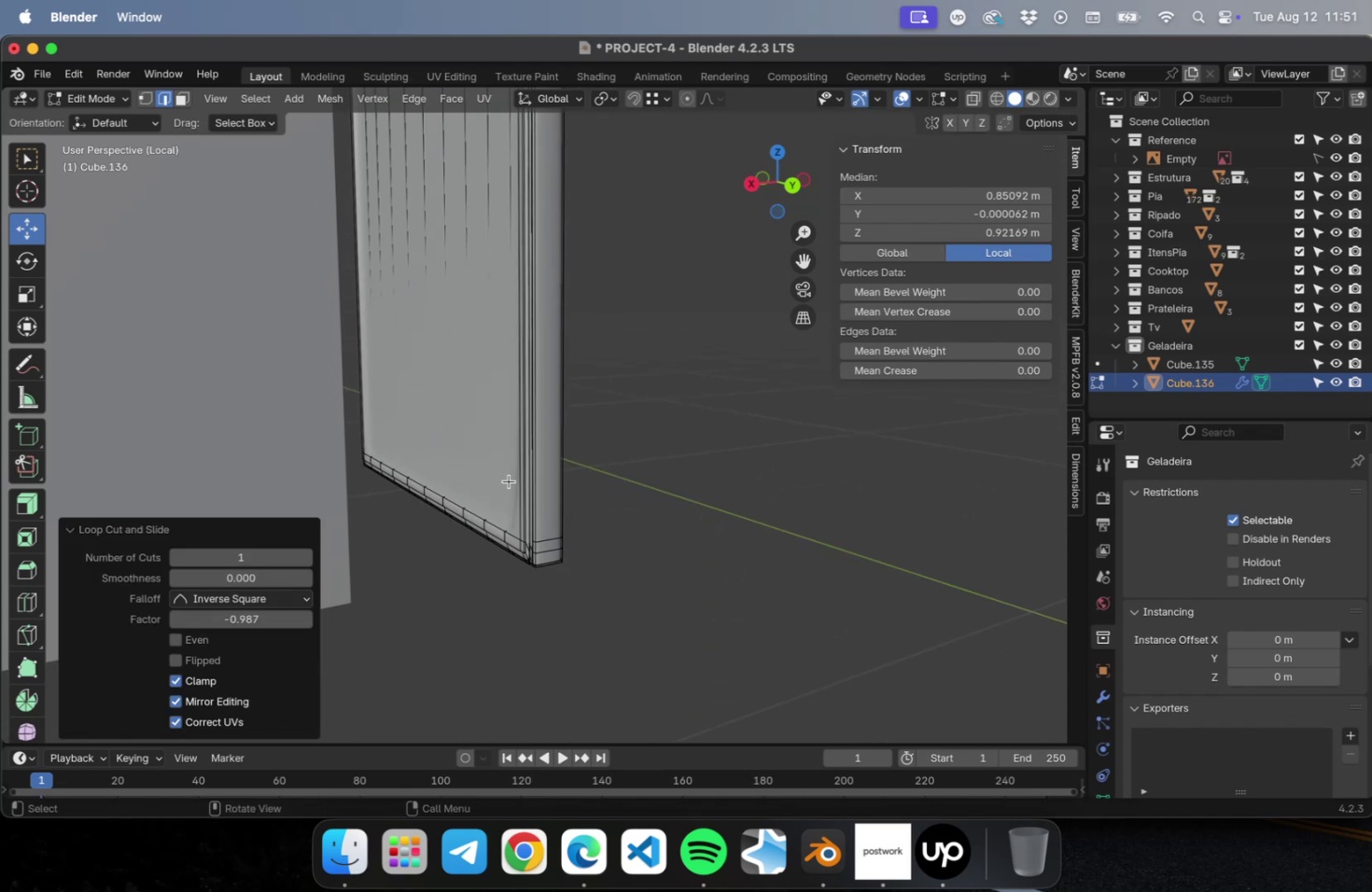 
key(Meta+R)
 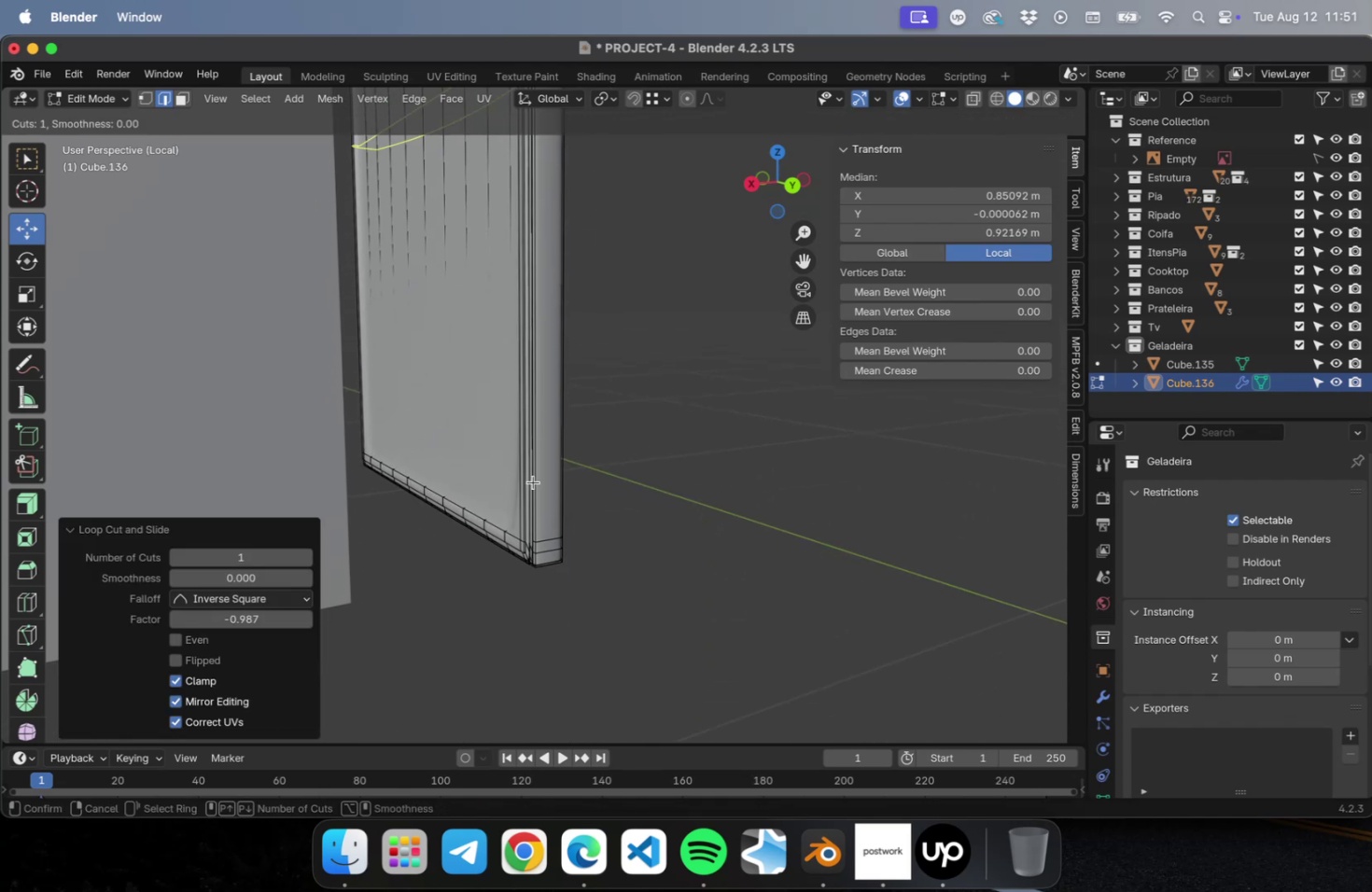 
left_click([533, 481])
 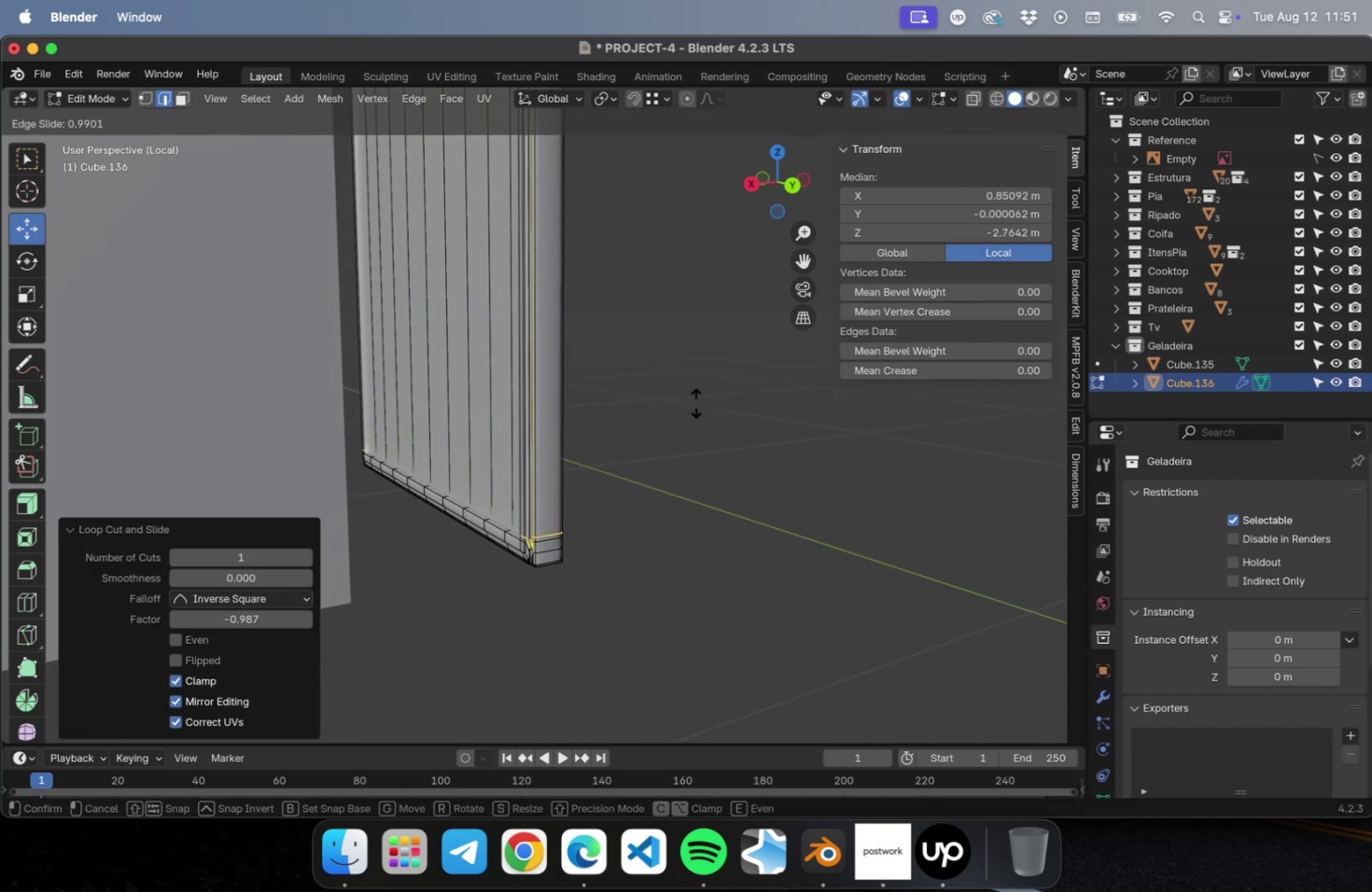 
key(Tab)
 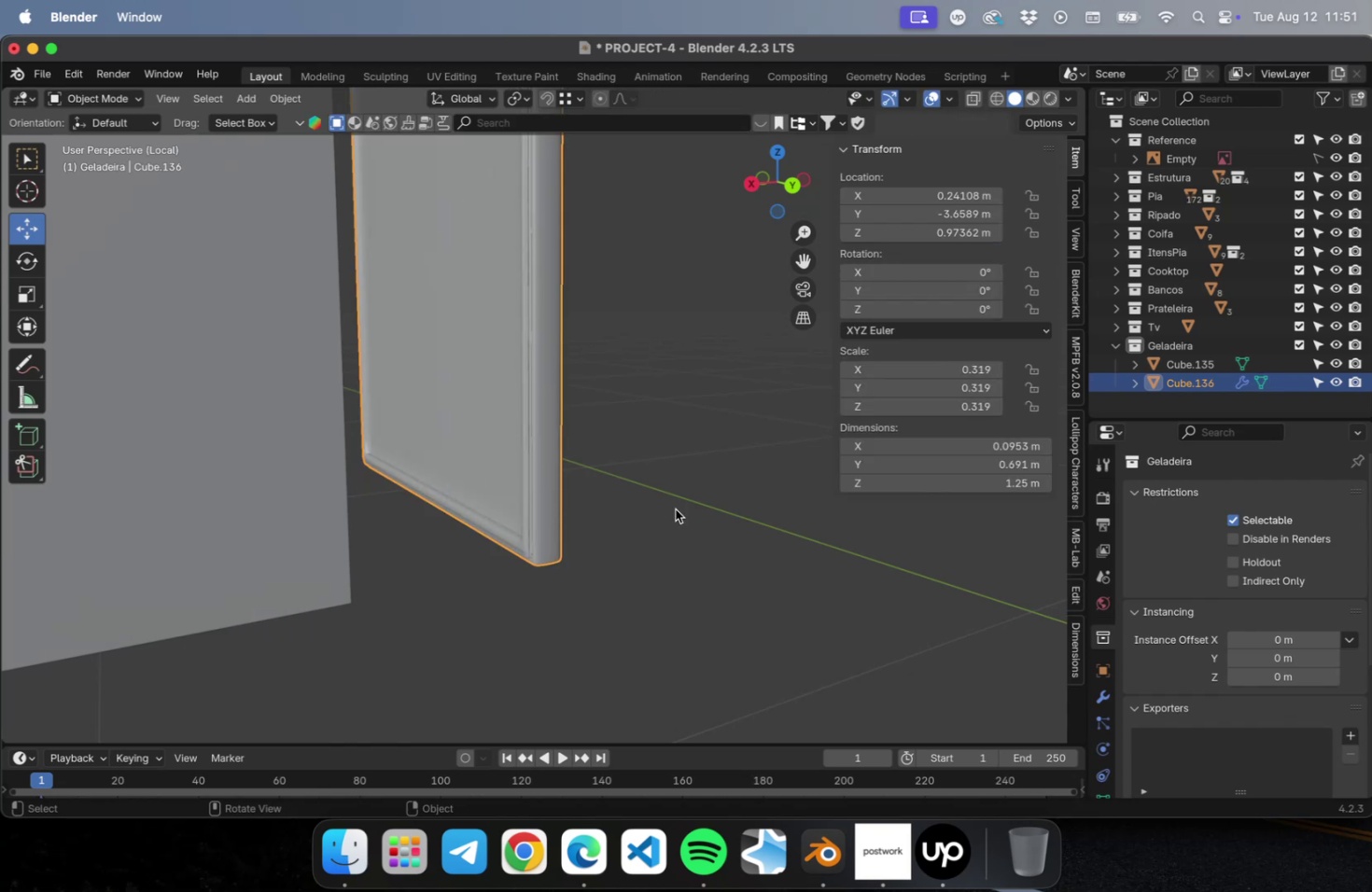 
left_click([675, 509])
 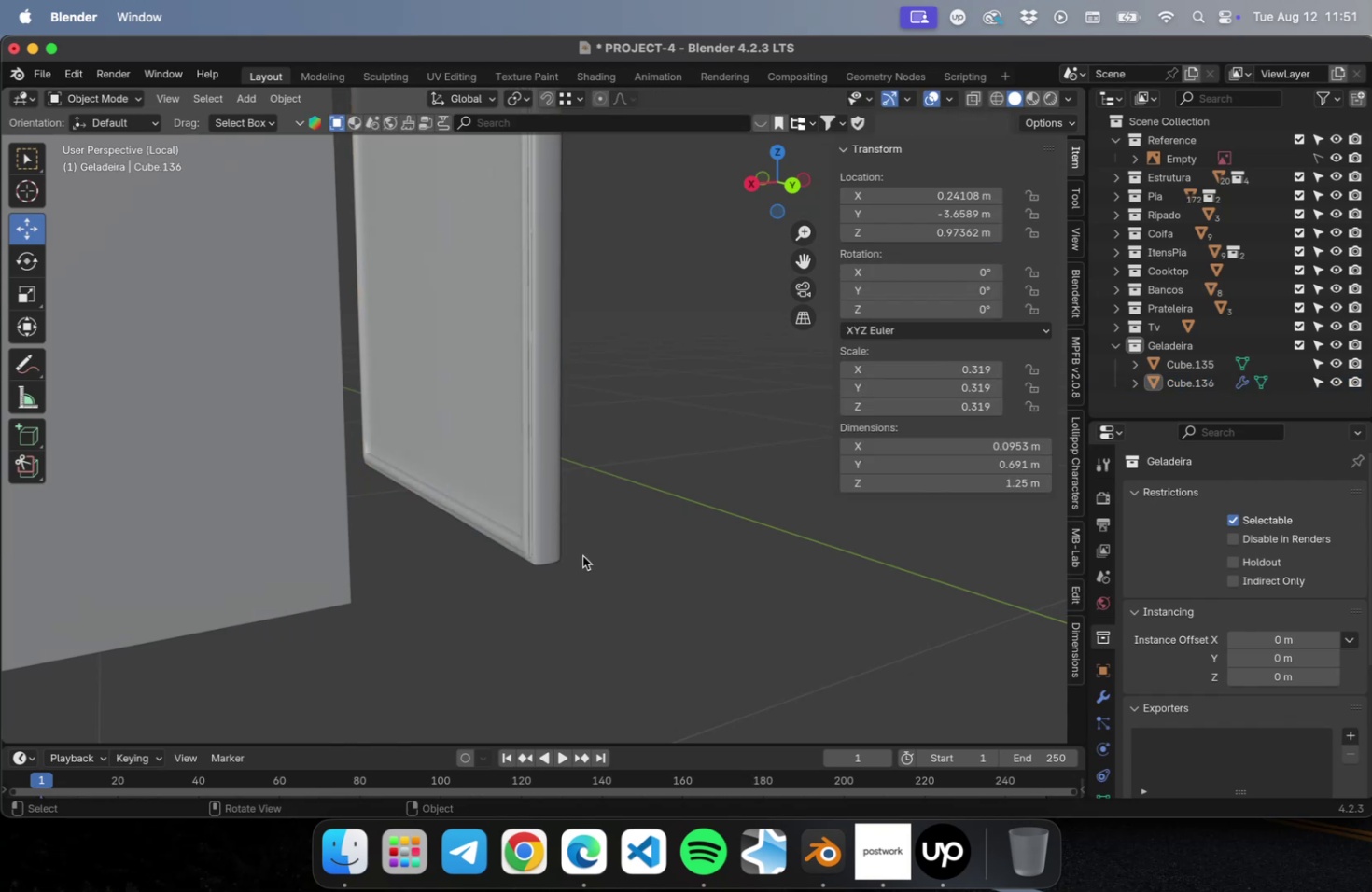 
scroll: coordinate [581, 552], scroll_direction: up, amount: 4.0
 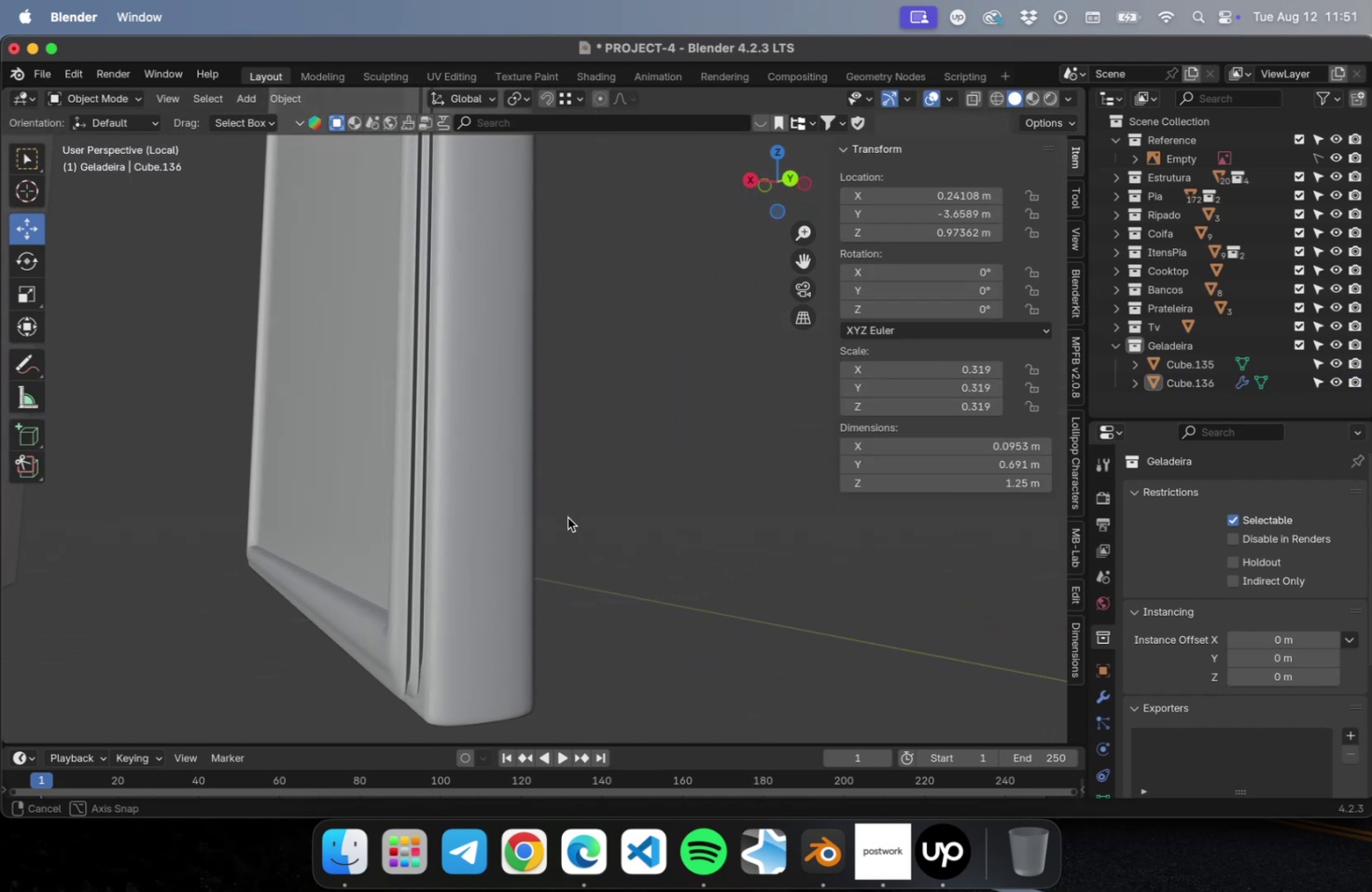 
wait(5.79)
 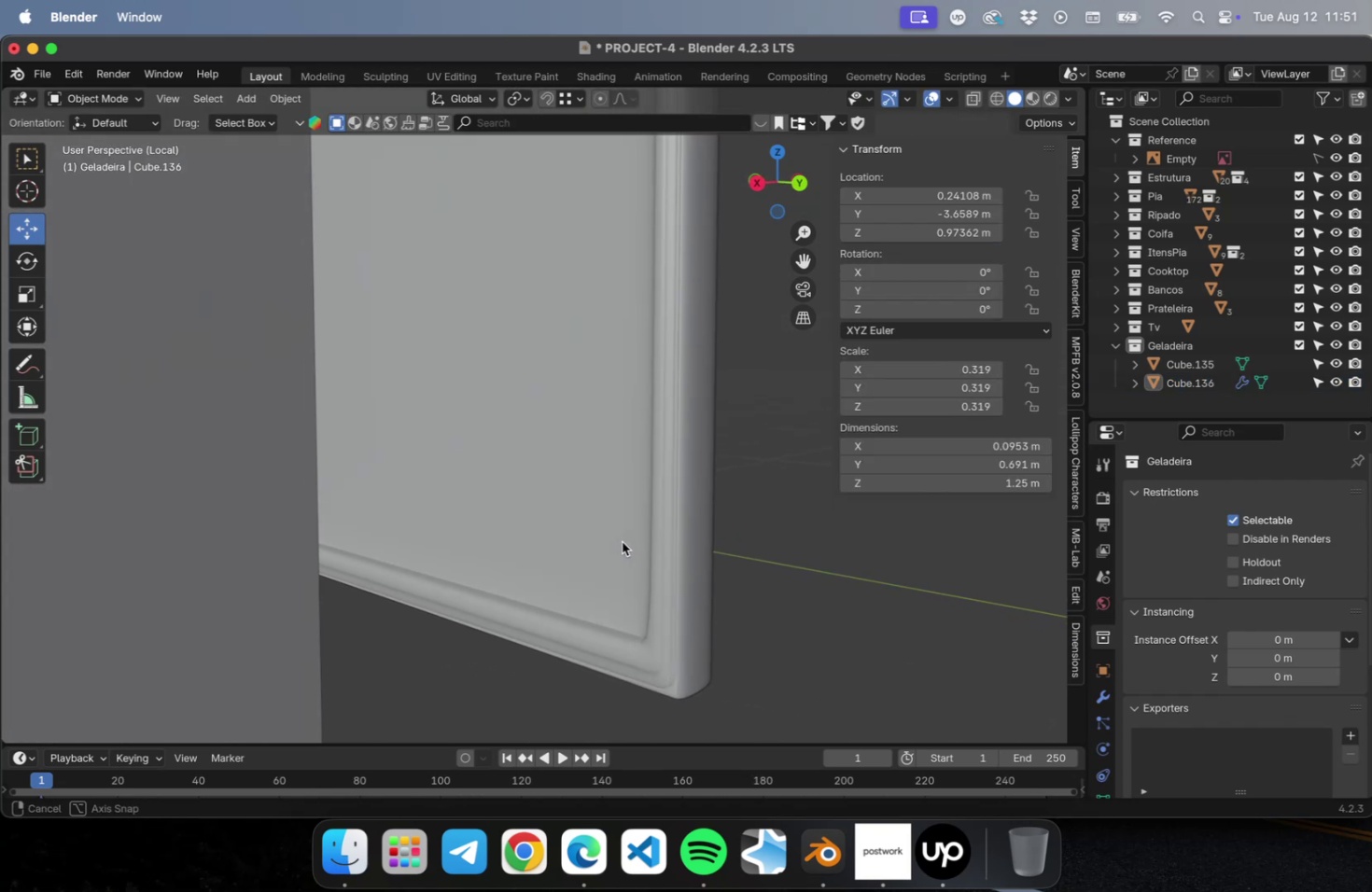 
key(Meta+S)
 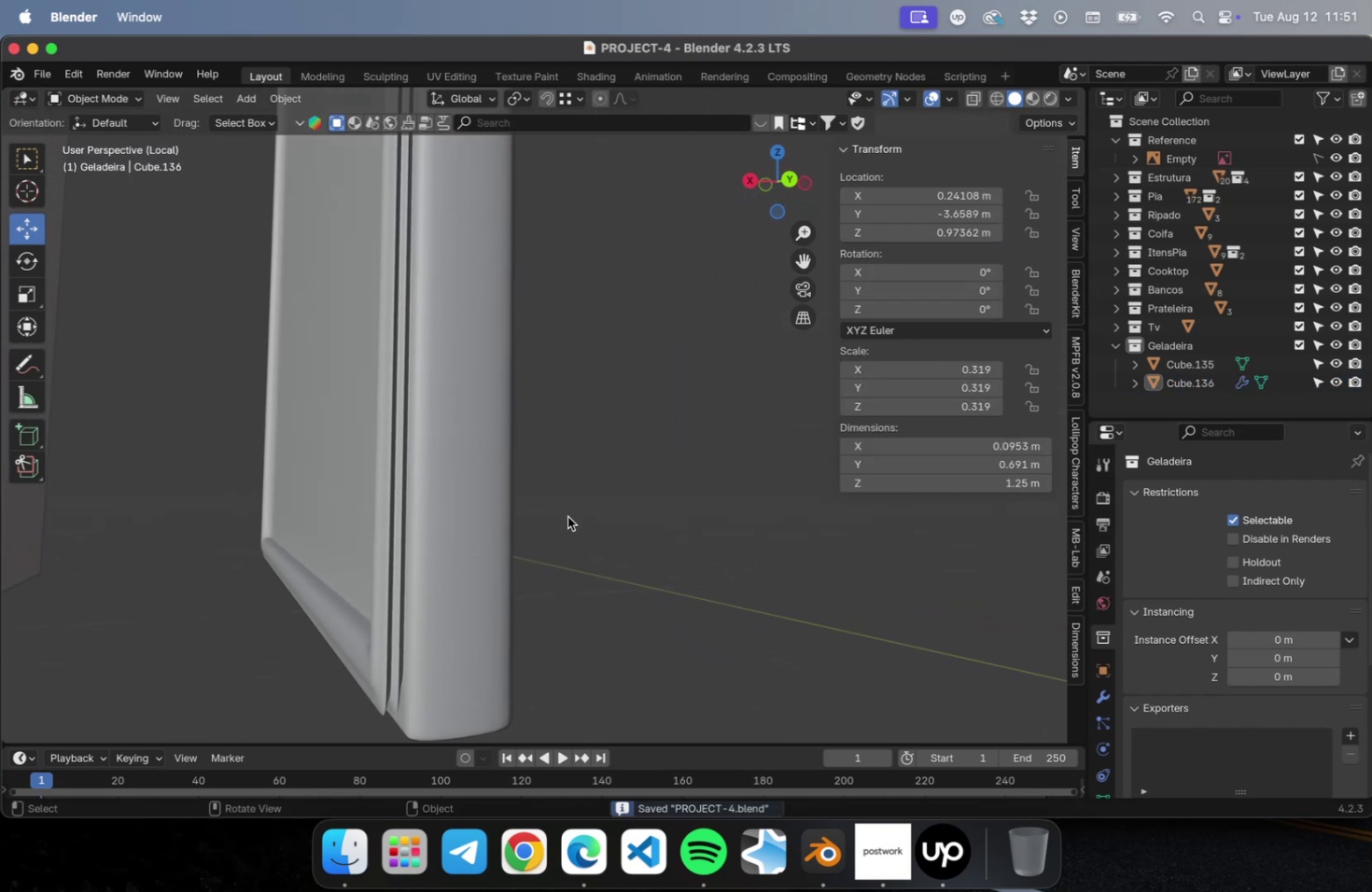 
scroll: coordinate [567, 515], scroll_direction: down, amount: 6.0
 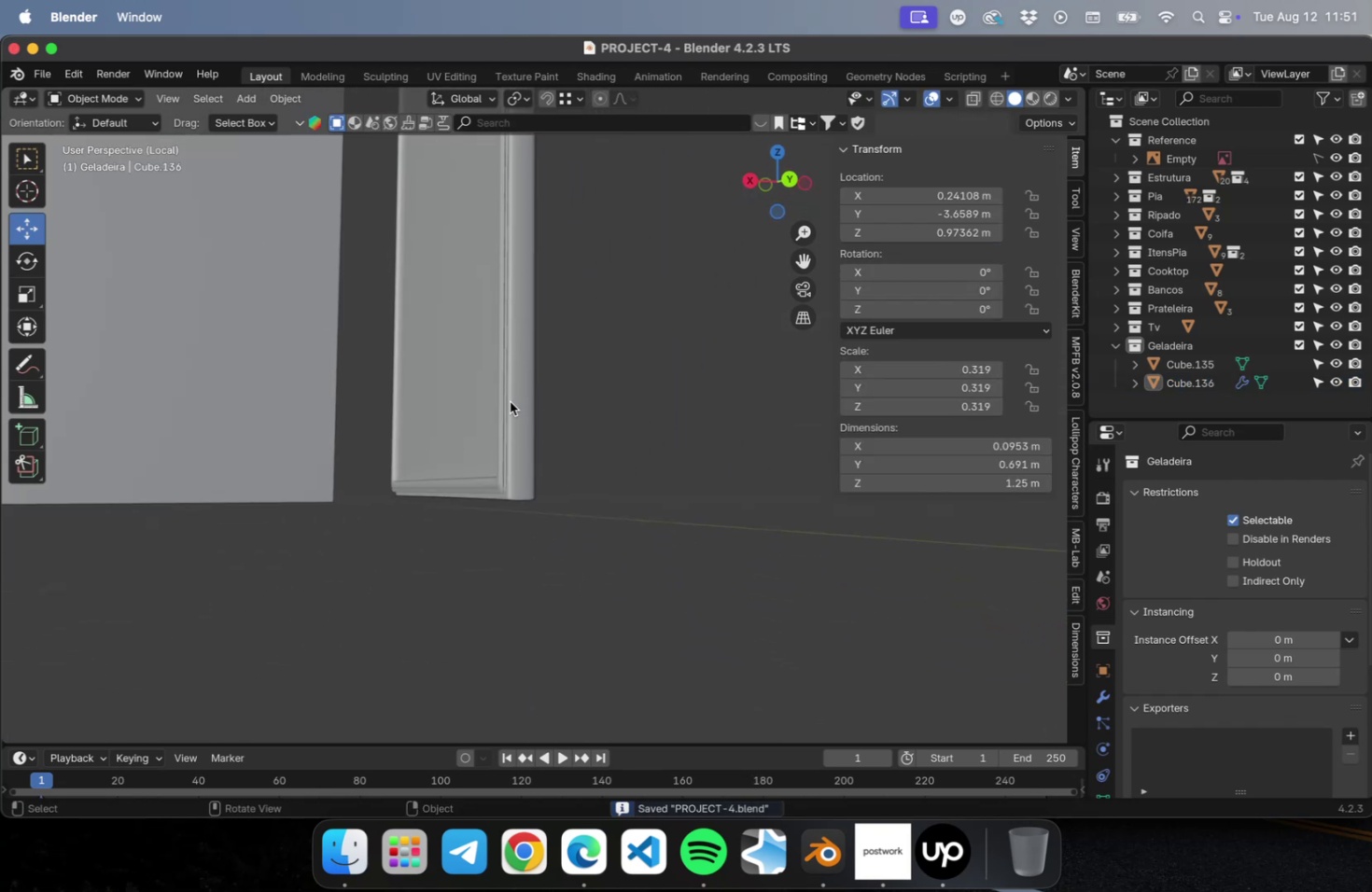 
left_click([510, 401])
 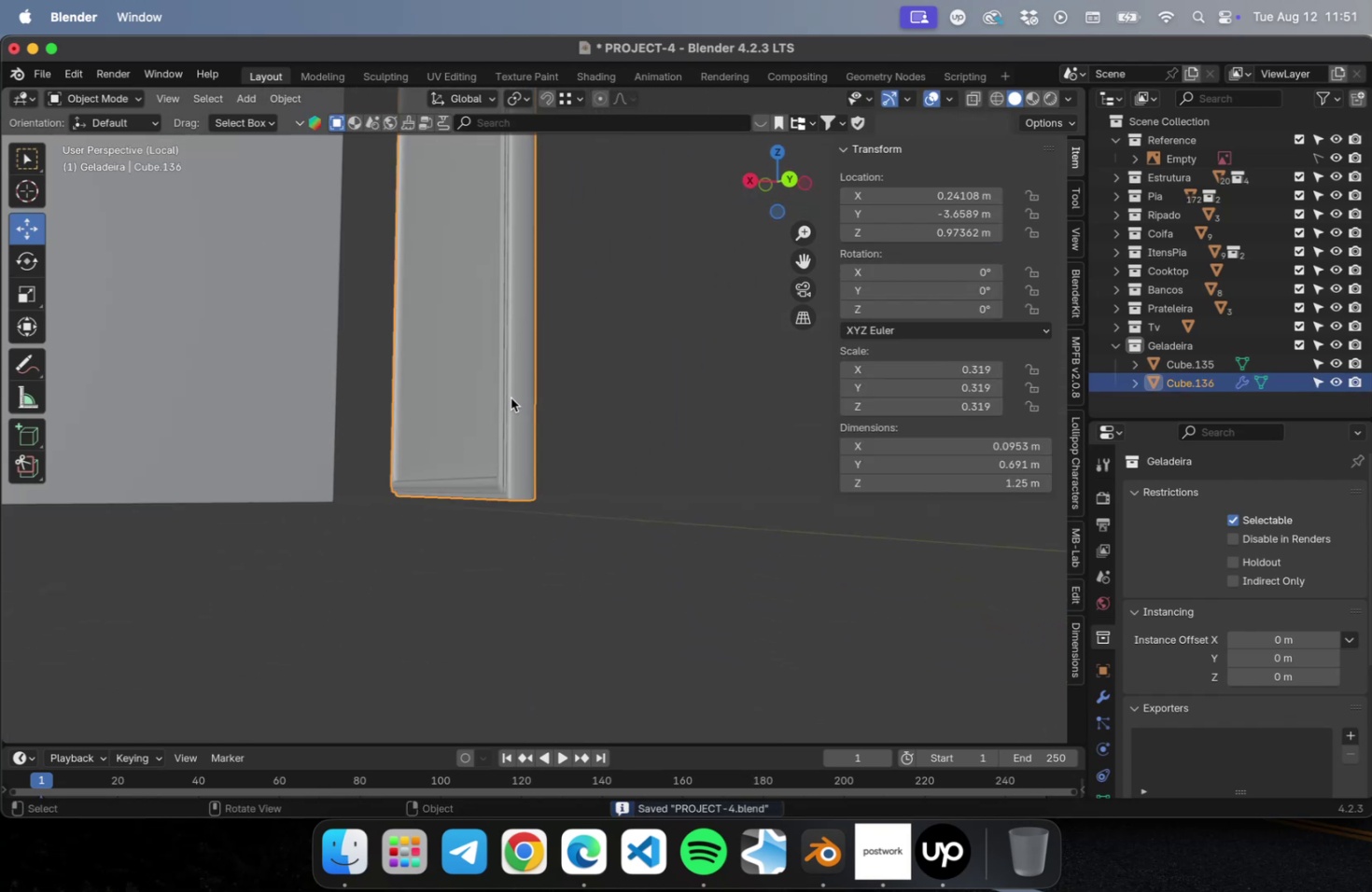 
scroll: coordinate [511, 397], scroll_direction: up, amount: 4.0
 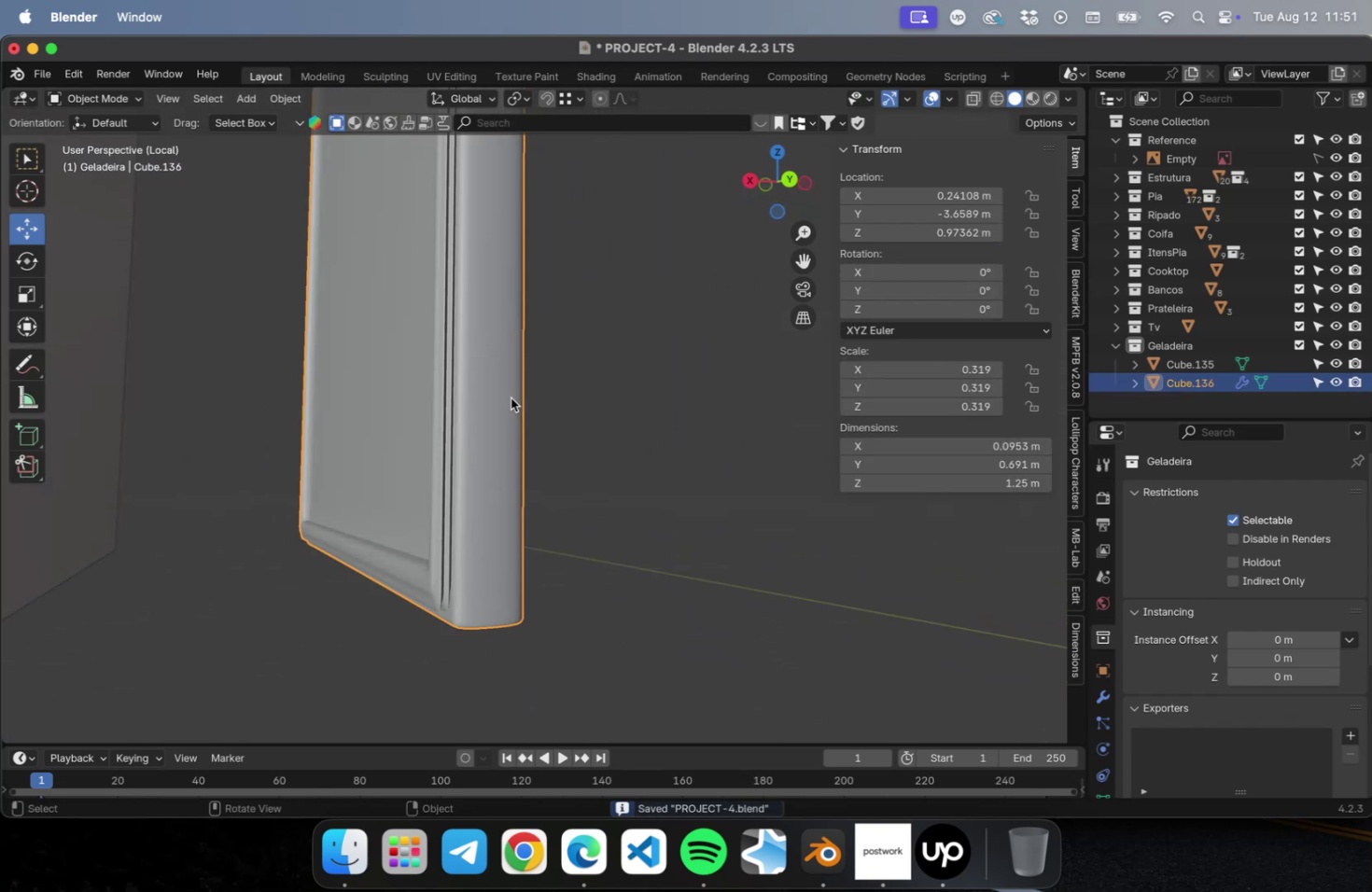 
key(Tab)
 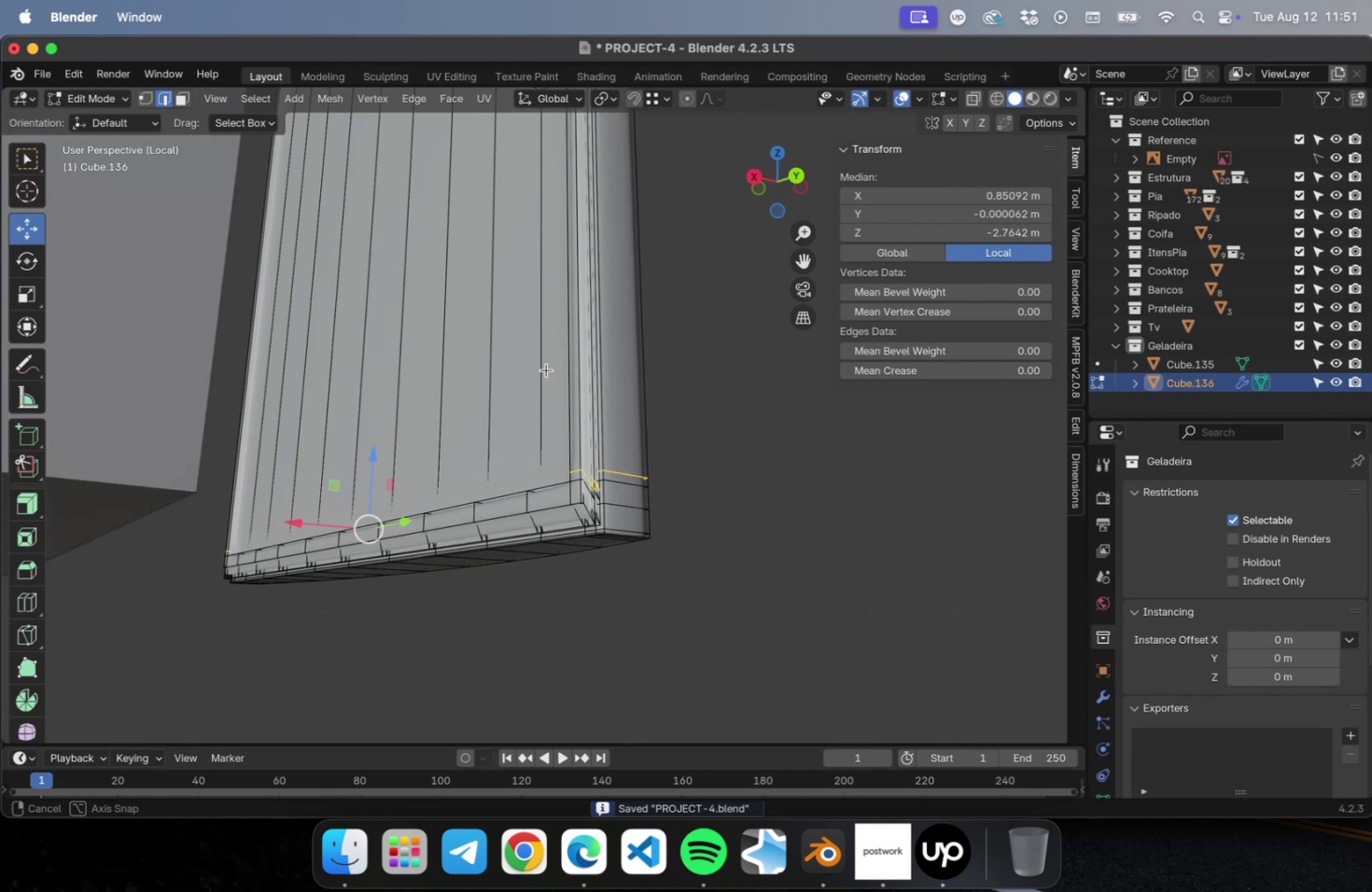 
scroll: coordinate [502, 509], scroll_direction: up, amount: 3.0
 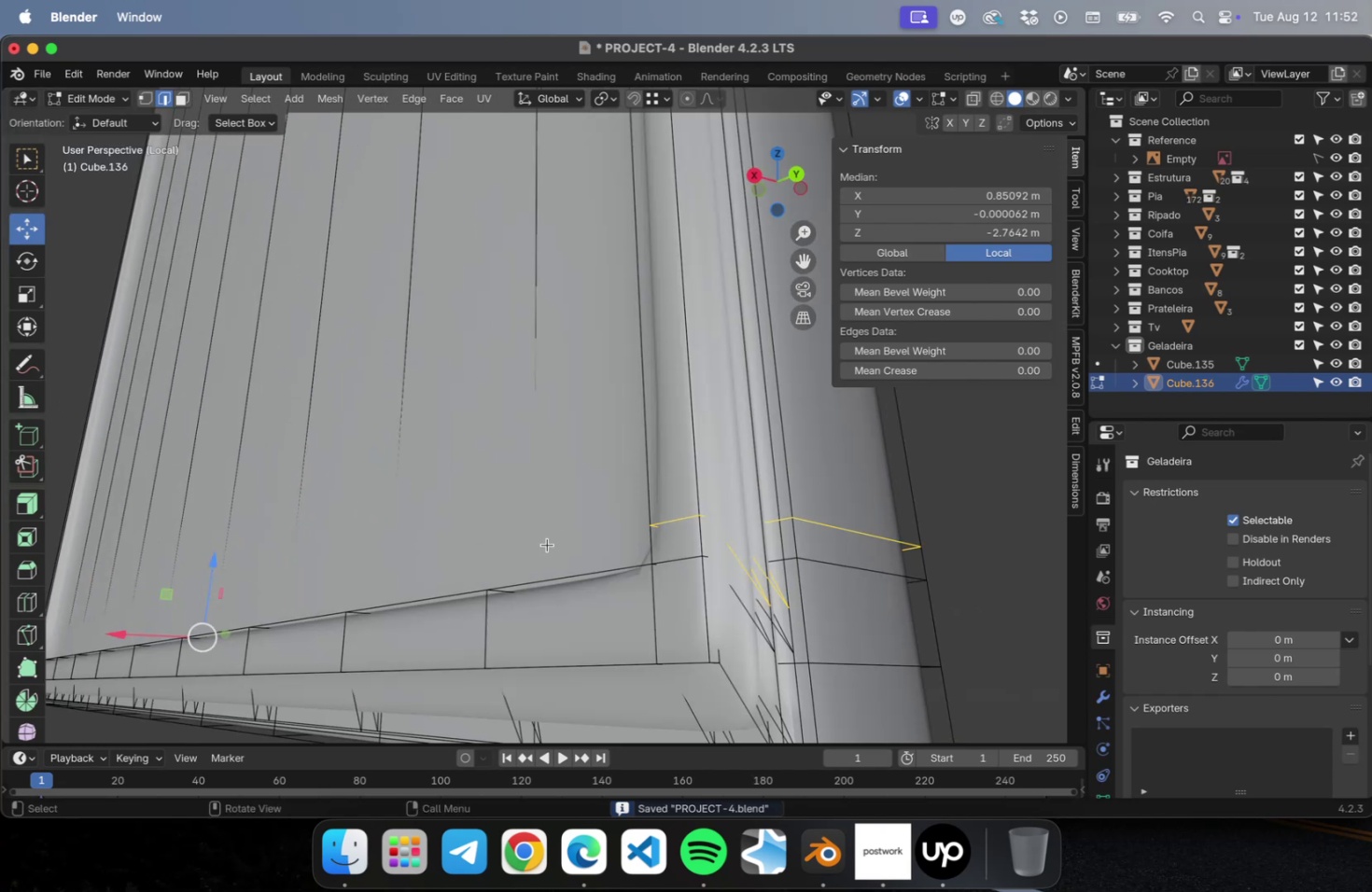 
hold_key(key=ShiftLeft, duration=1.11)
 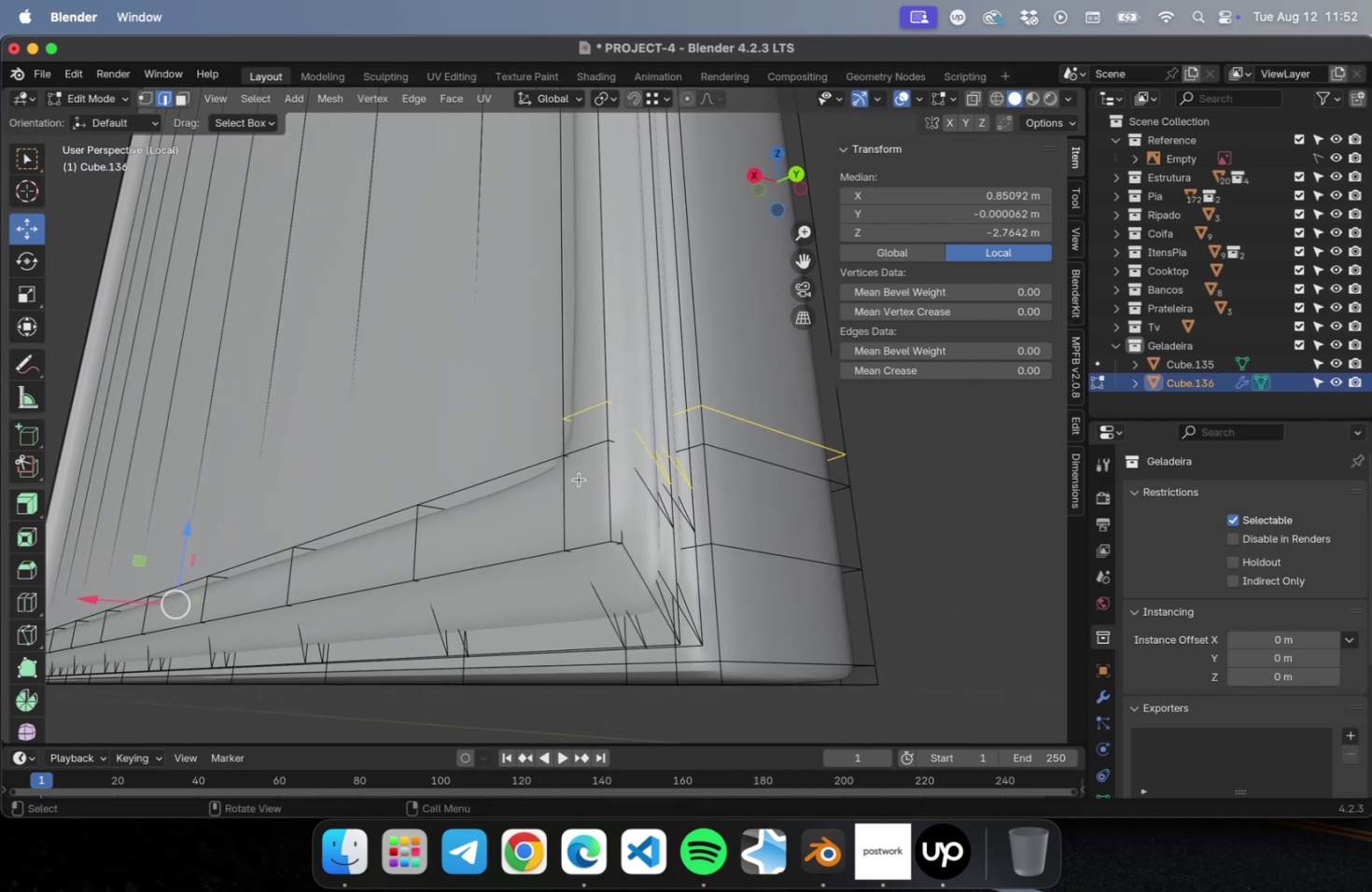 
key(Meta+R)
 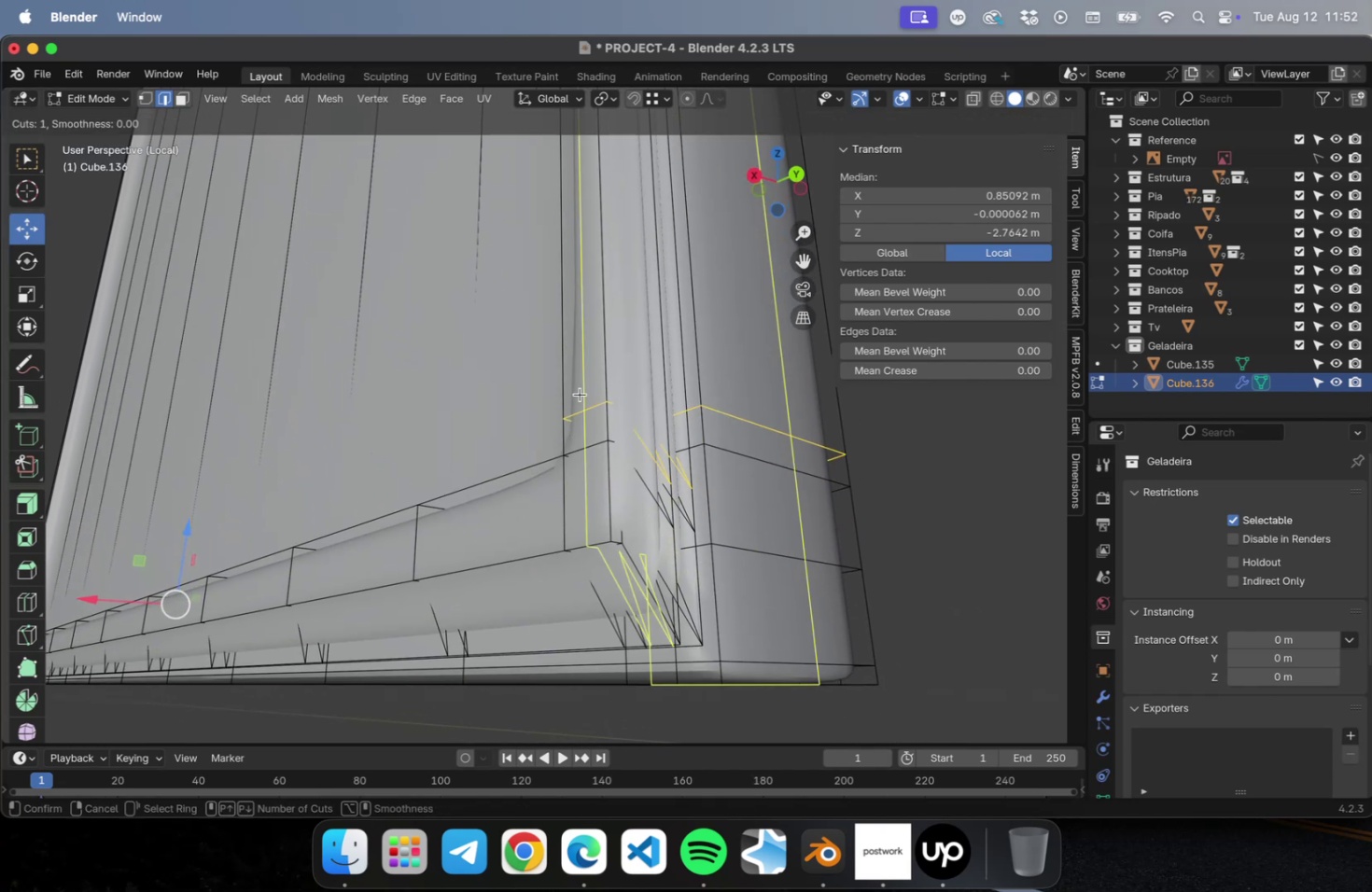 
left_click([580, 394])
 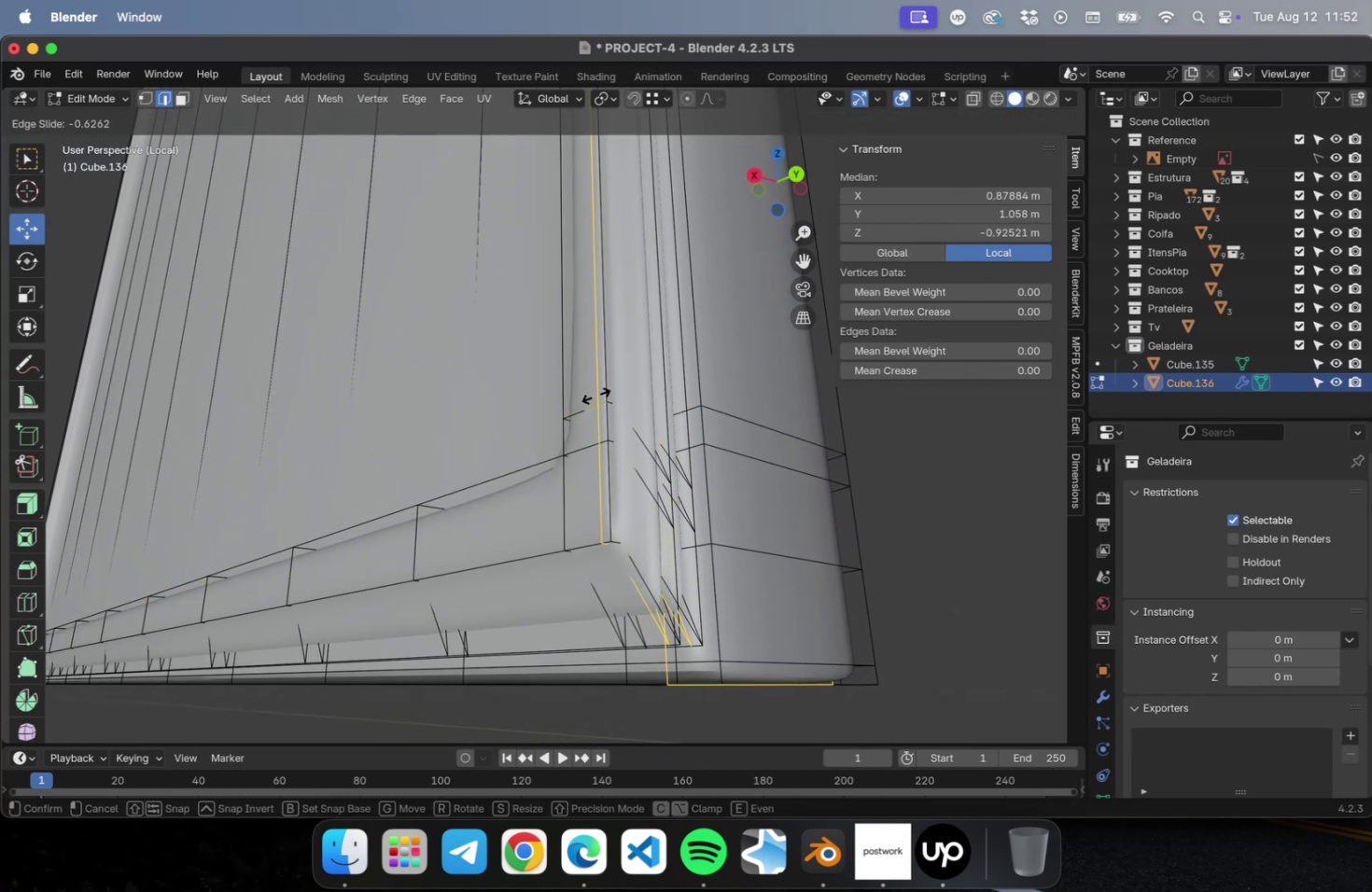 
left_click([595, 395])
 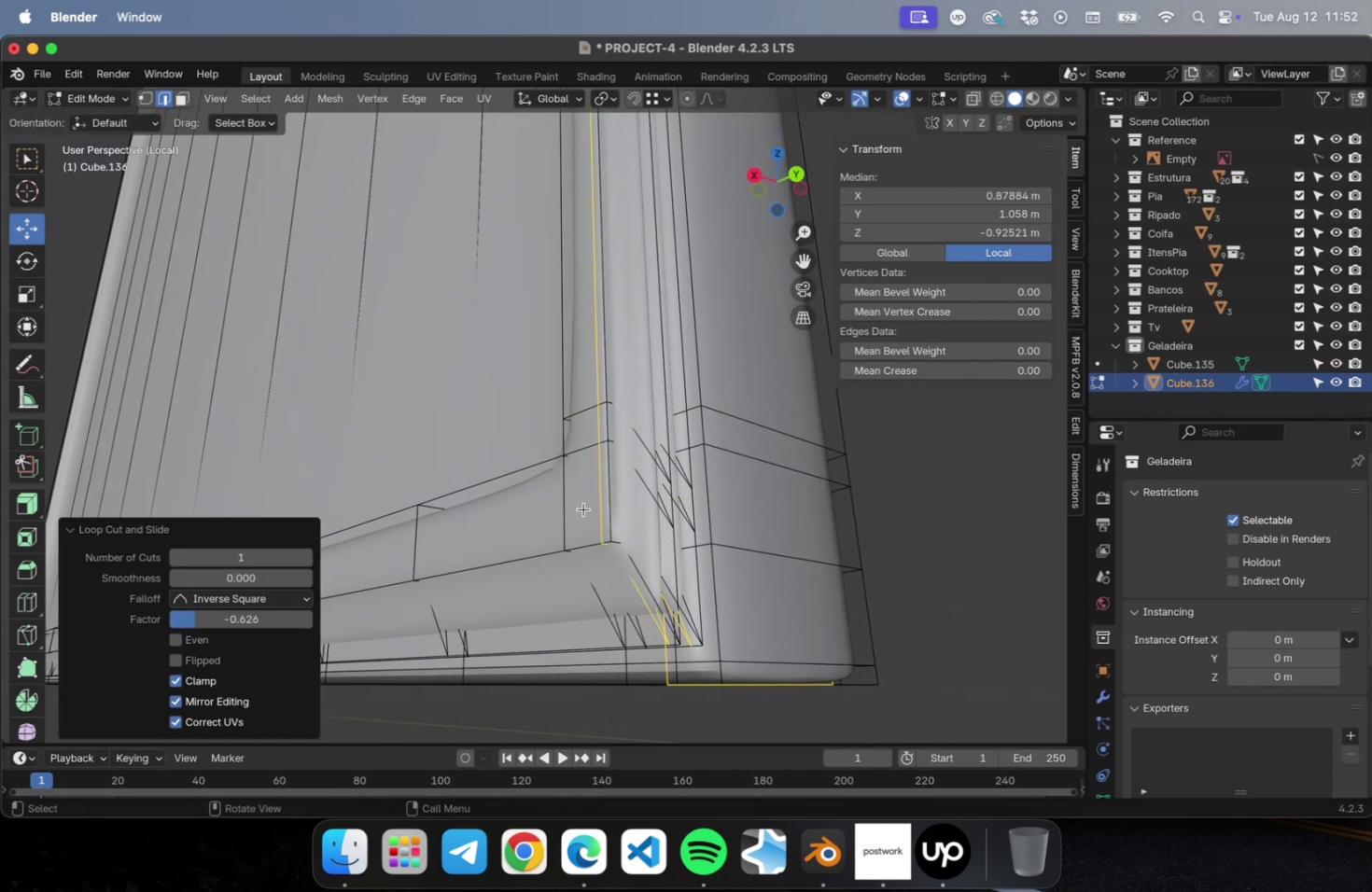 
key(Meta+CommandLeft)
 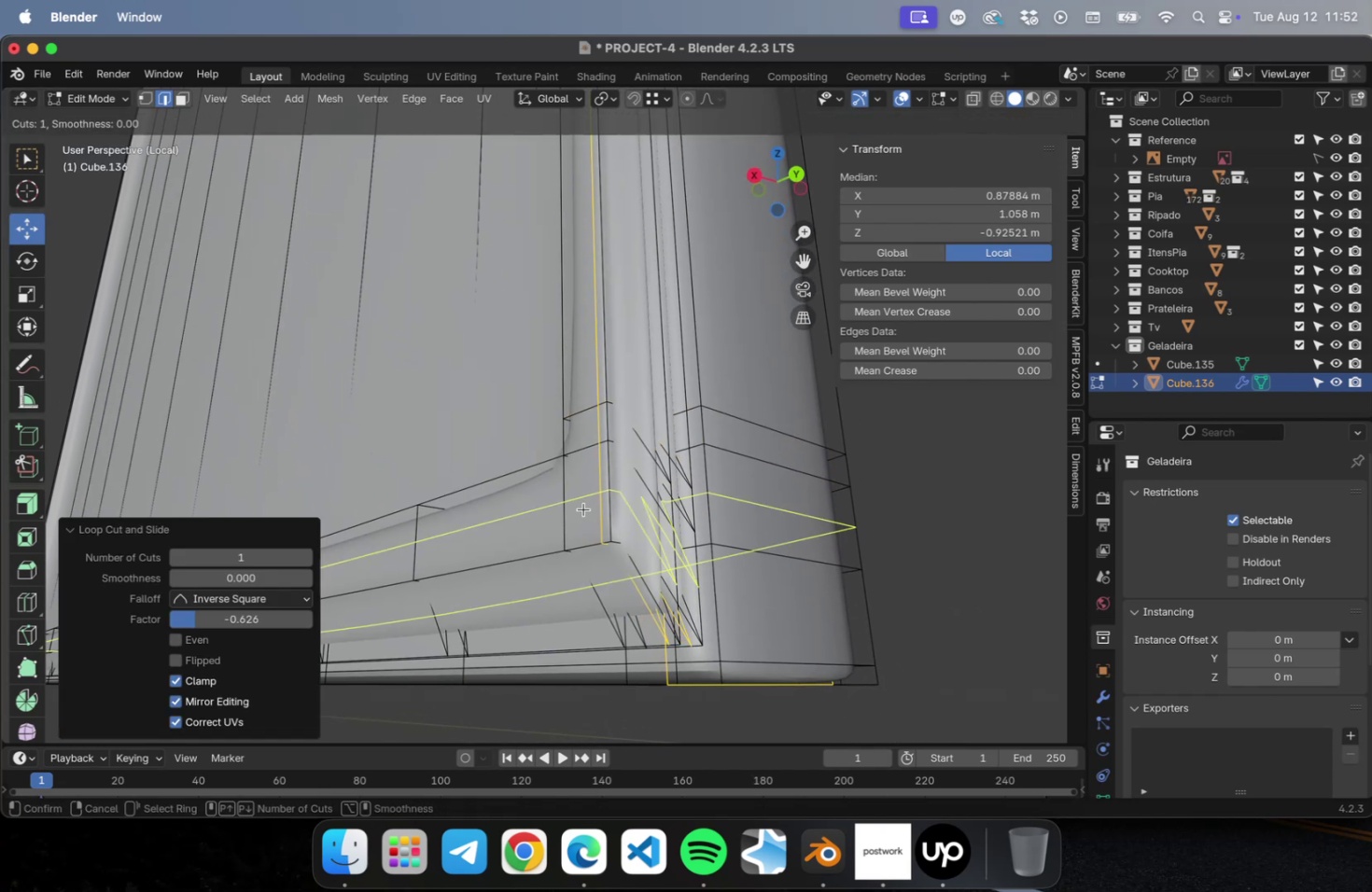 
key(Meta+R)
 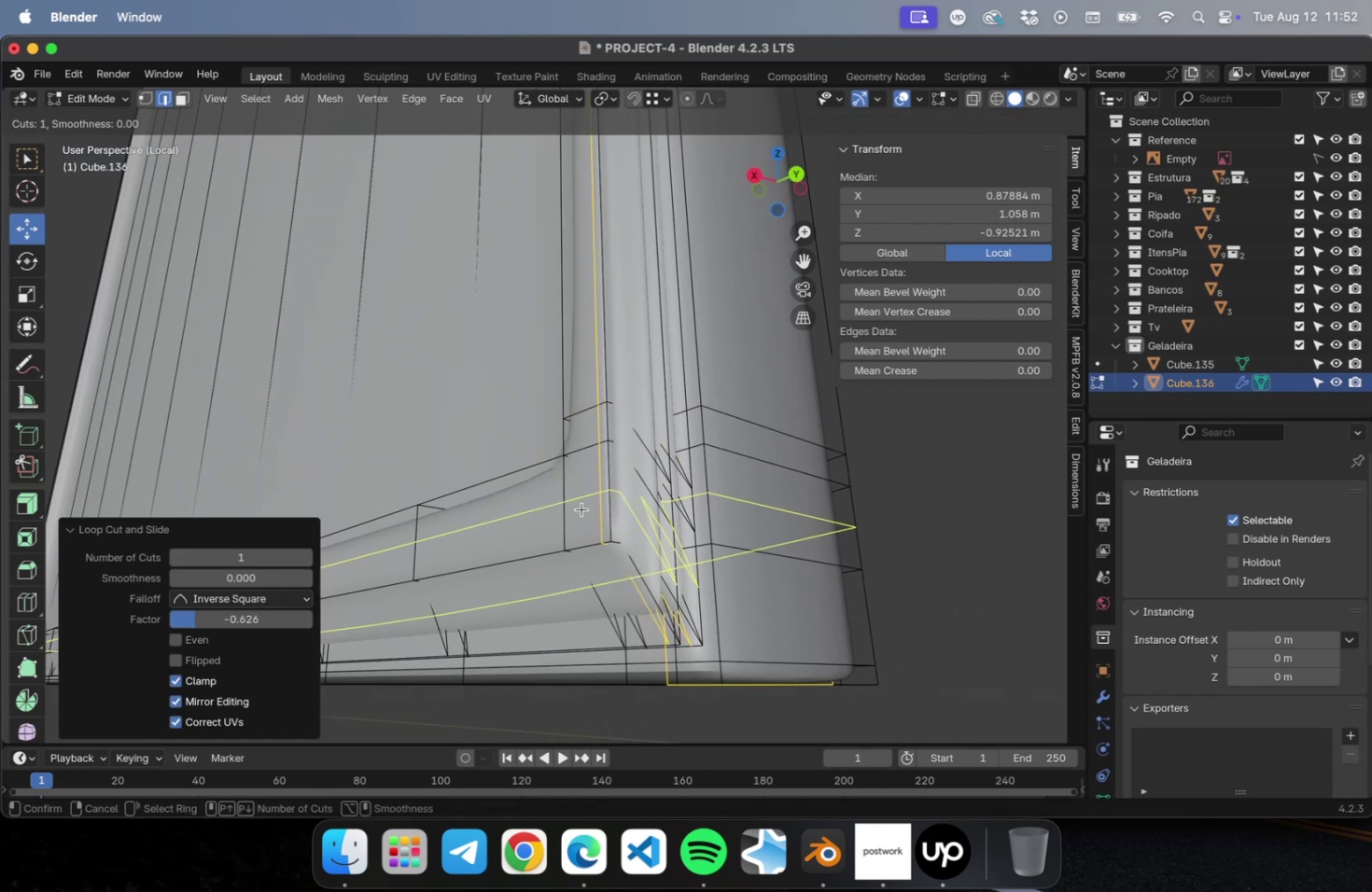 
left_click([581, 509])
 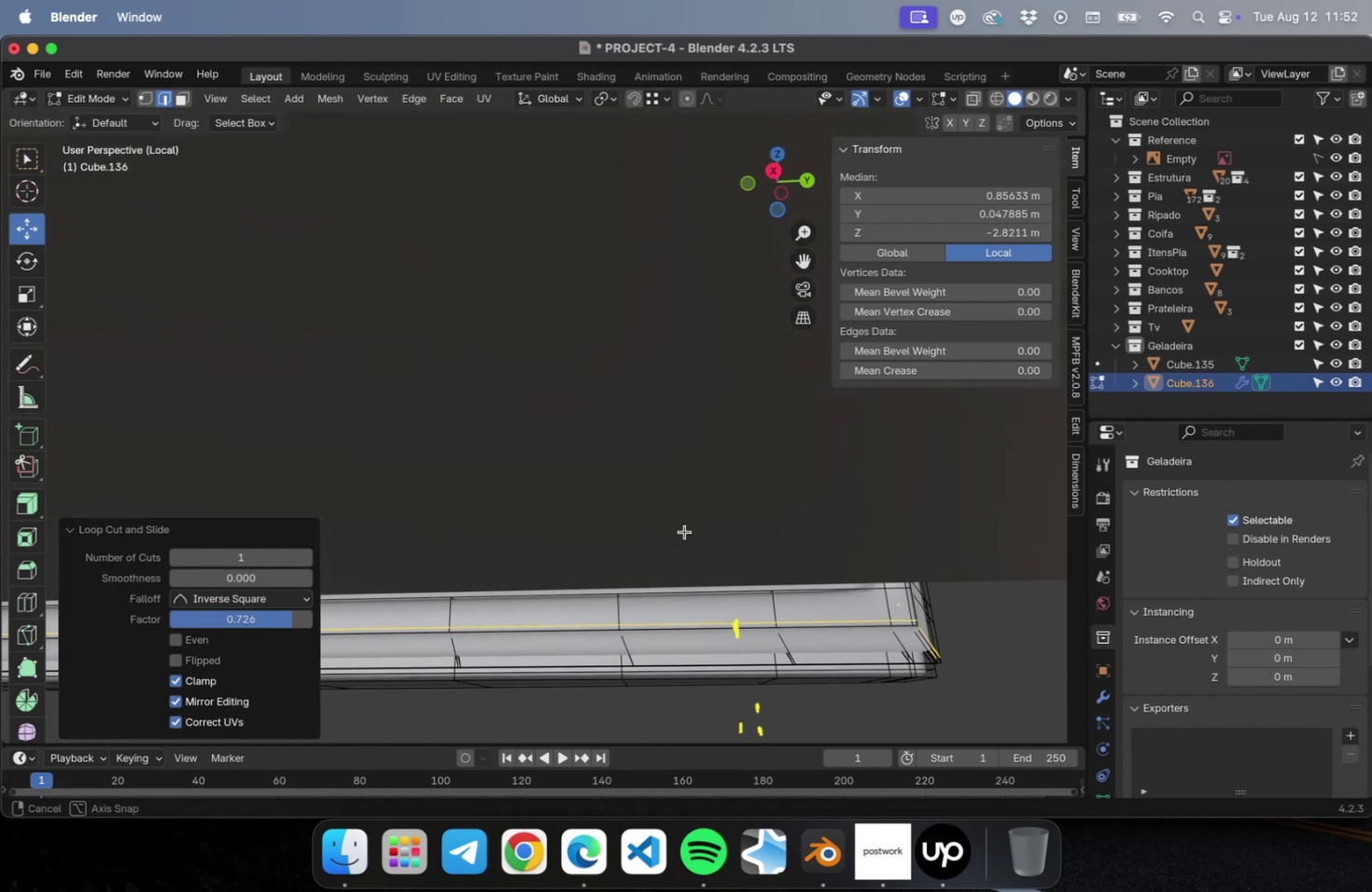 
wait(8.12)
 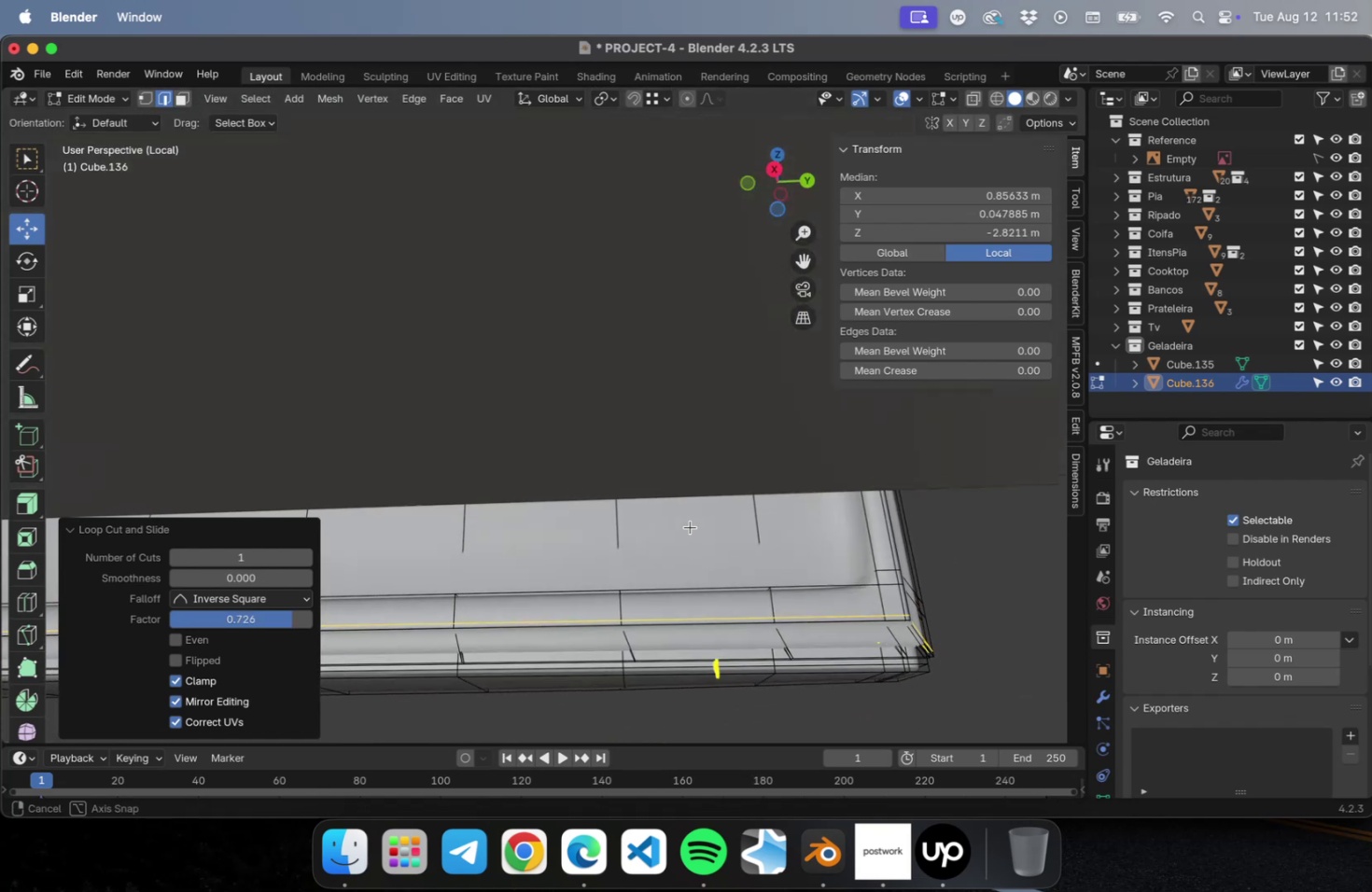 
key(Meta+Z)
 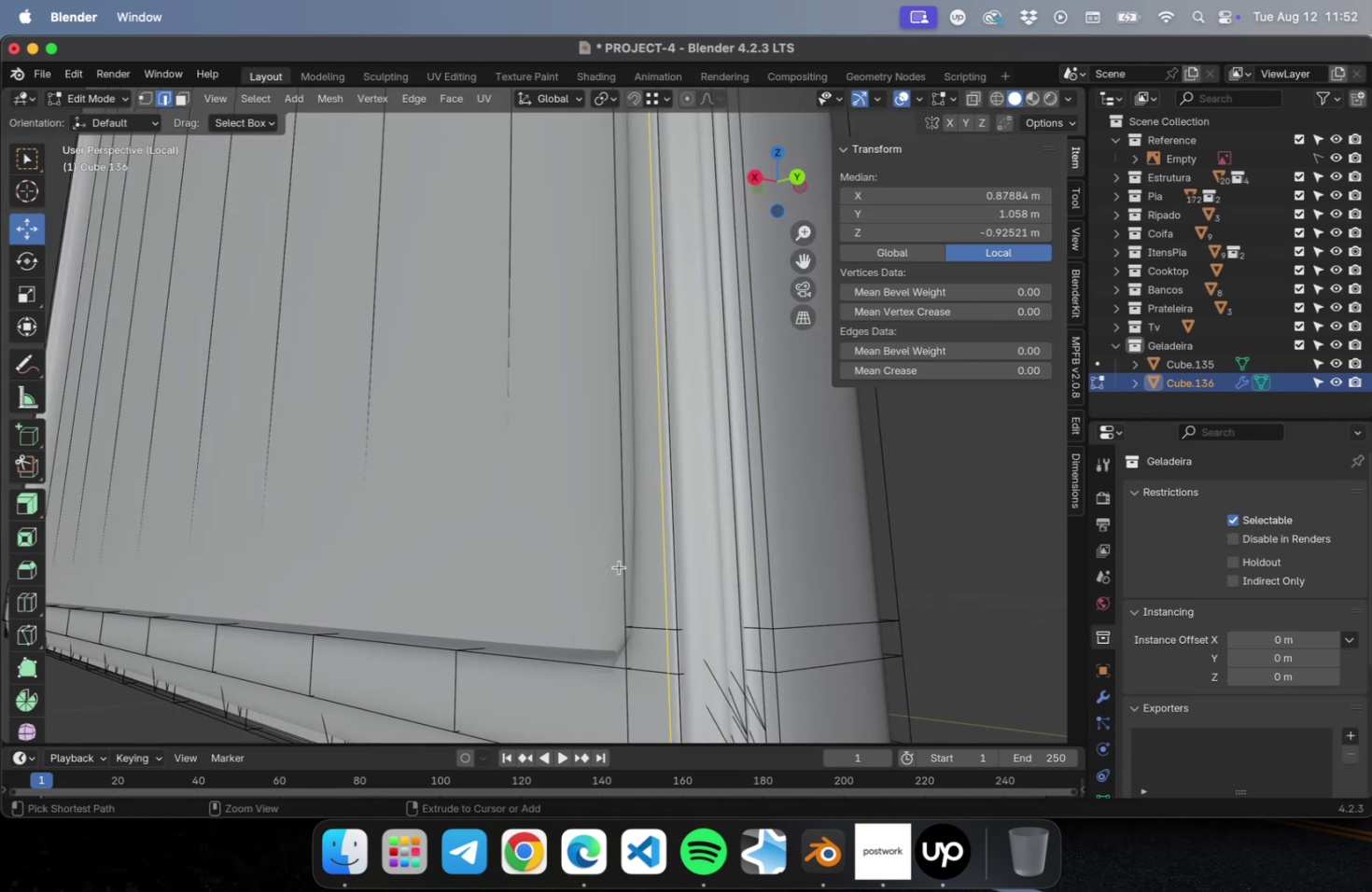 
key(Meta+Z)
 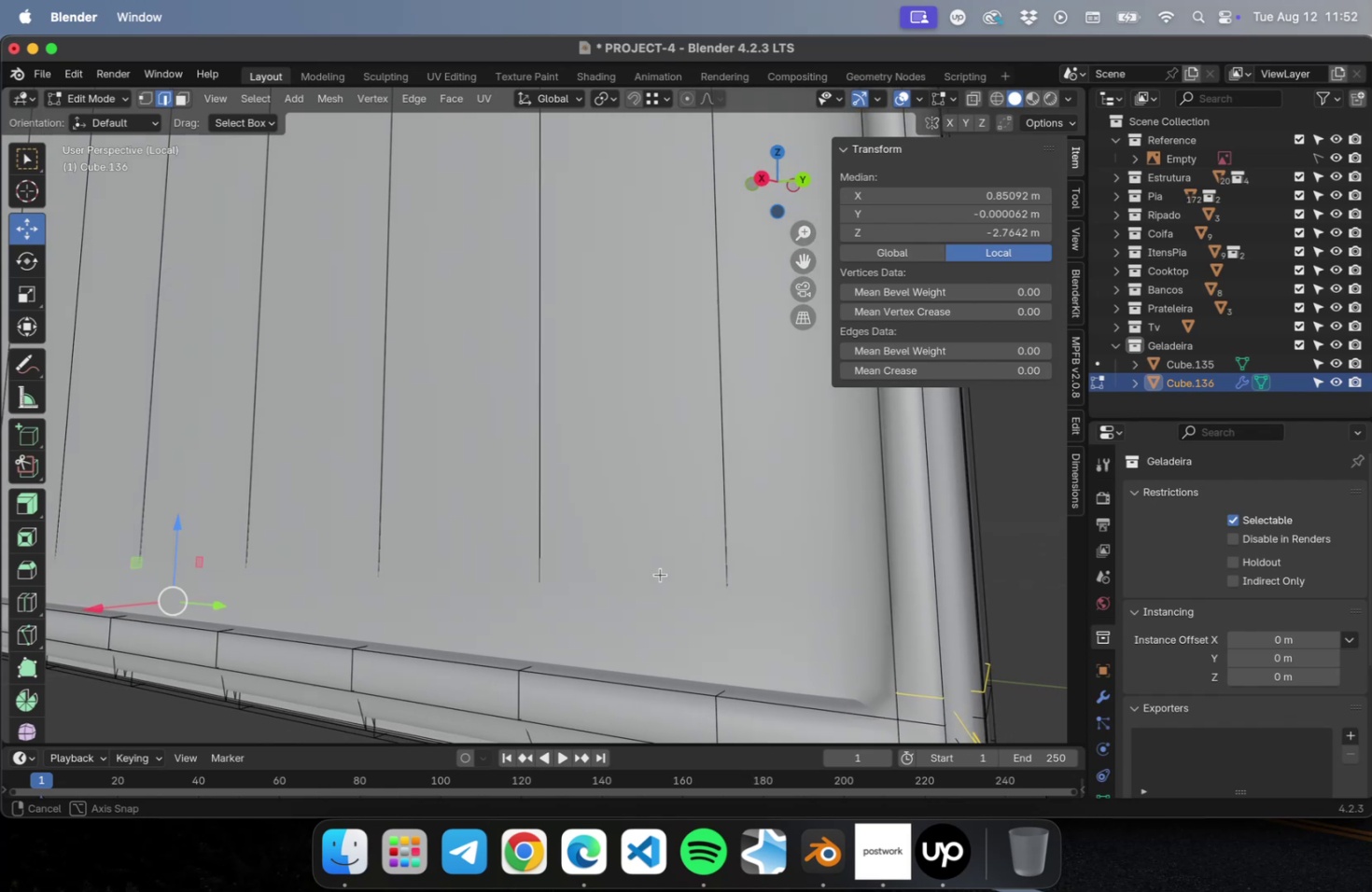 
hold_key(key=ShiftLeft, duration=0.64)
 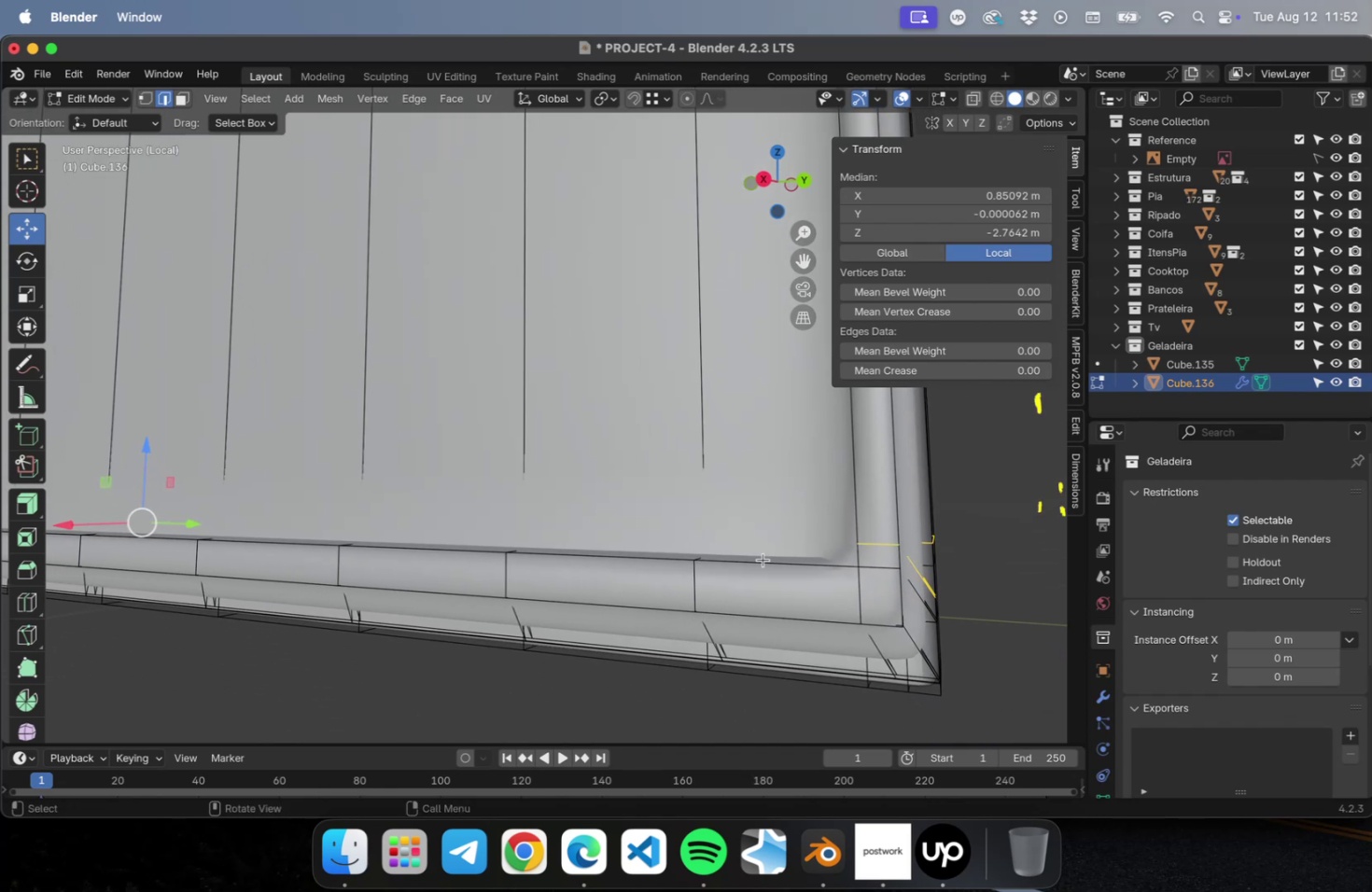 
key(Meta+CommandLeft)
 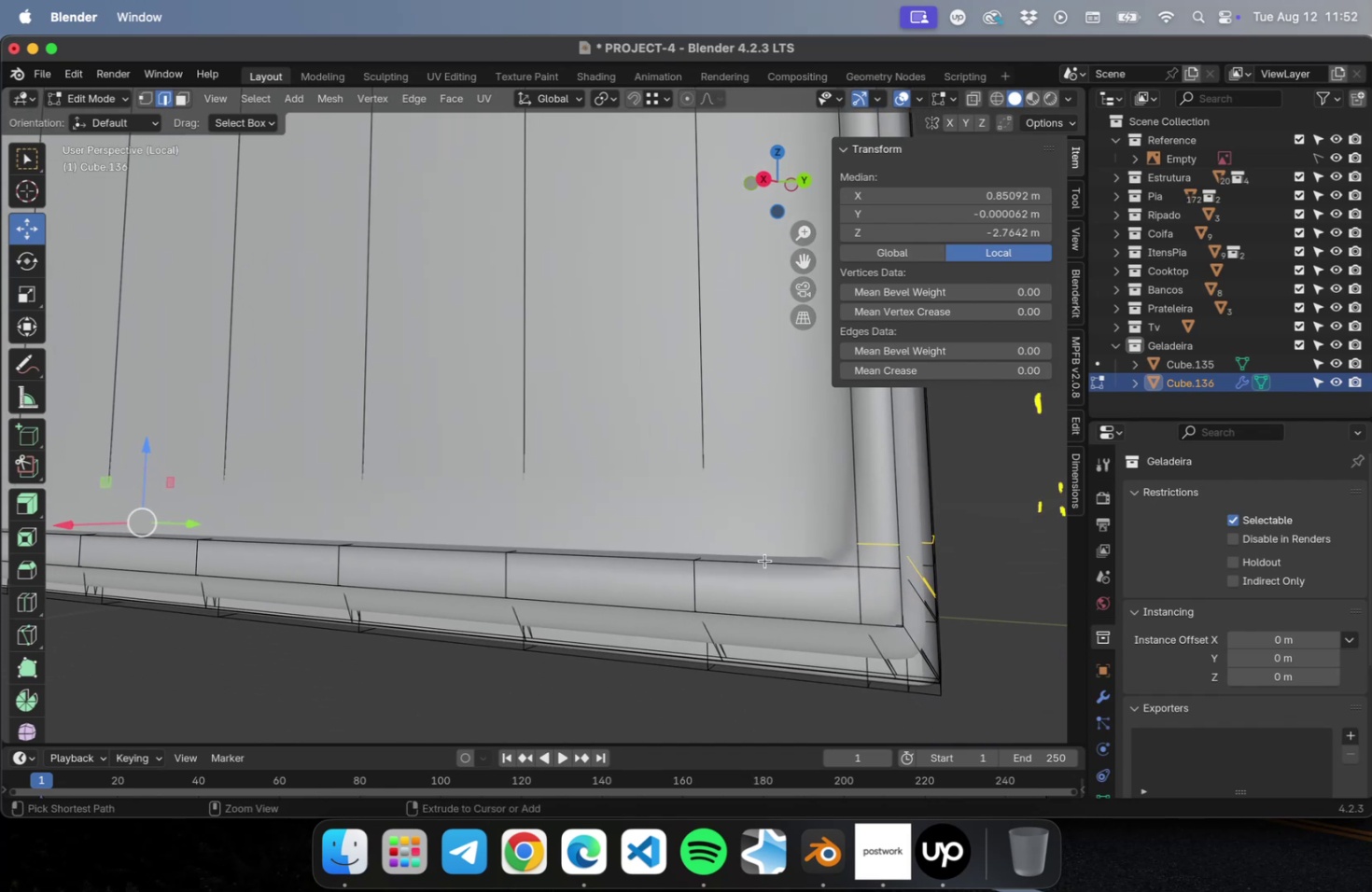 
key(Meta+R)
 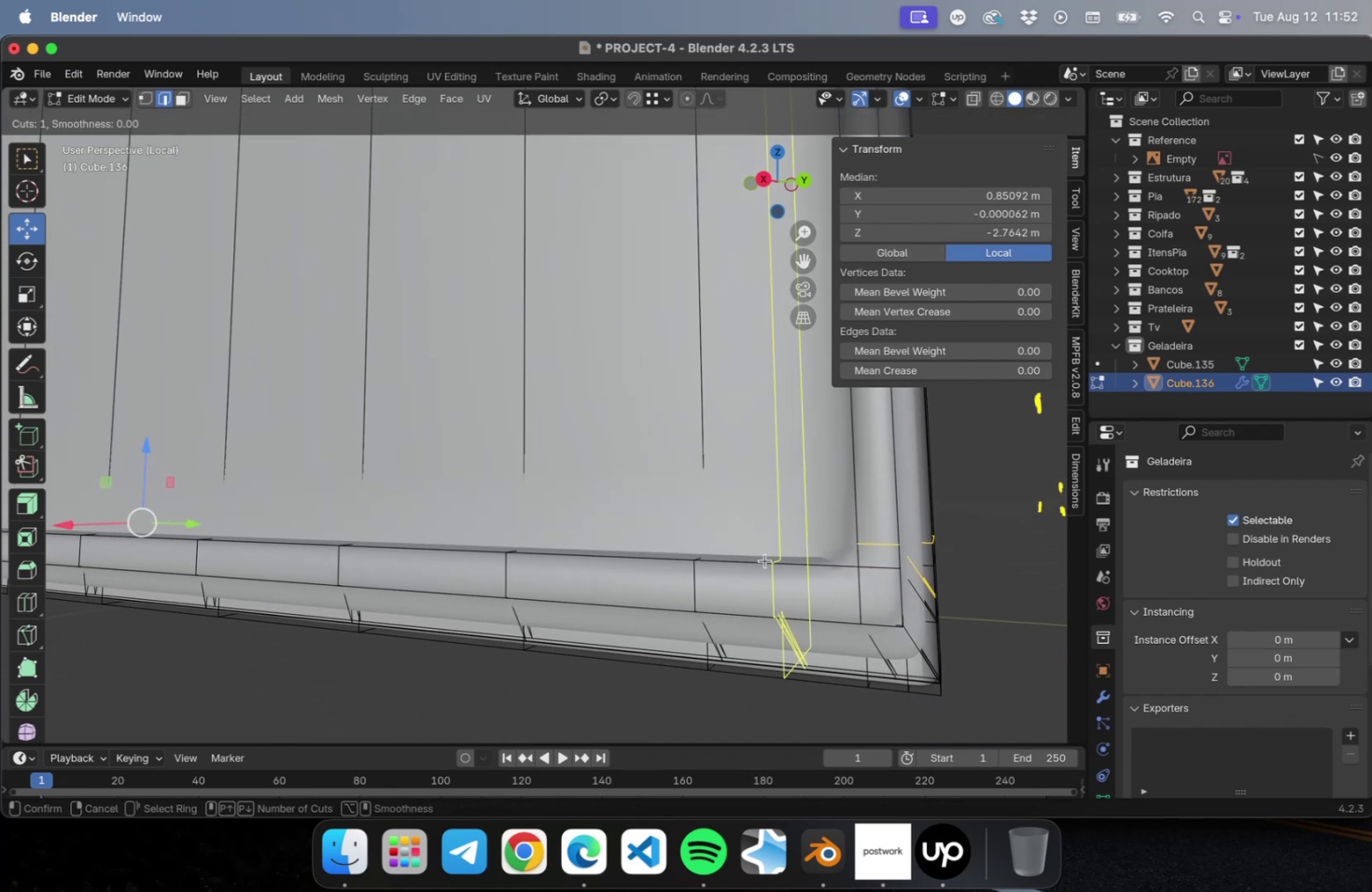 
left_click([764, 560])
 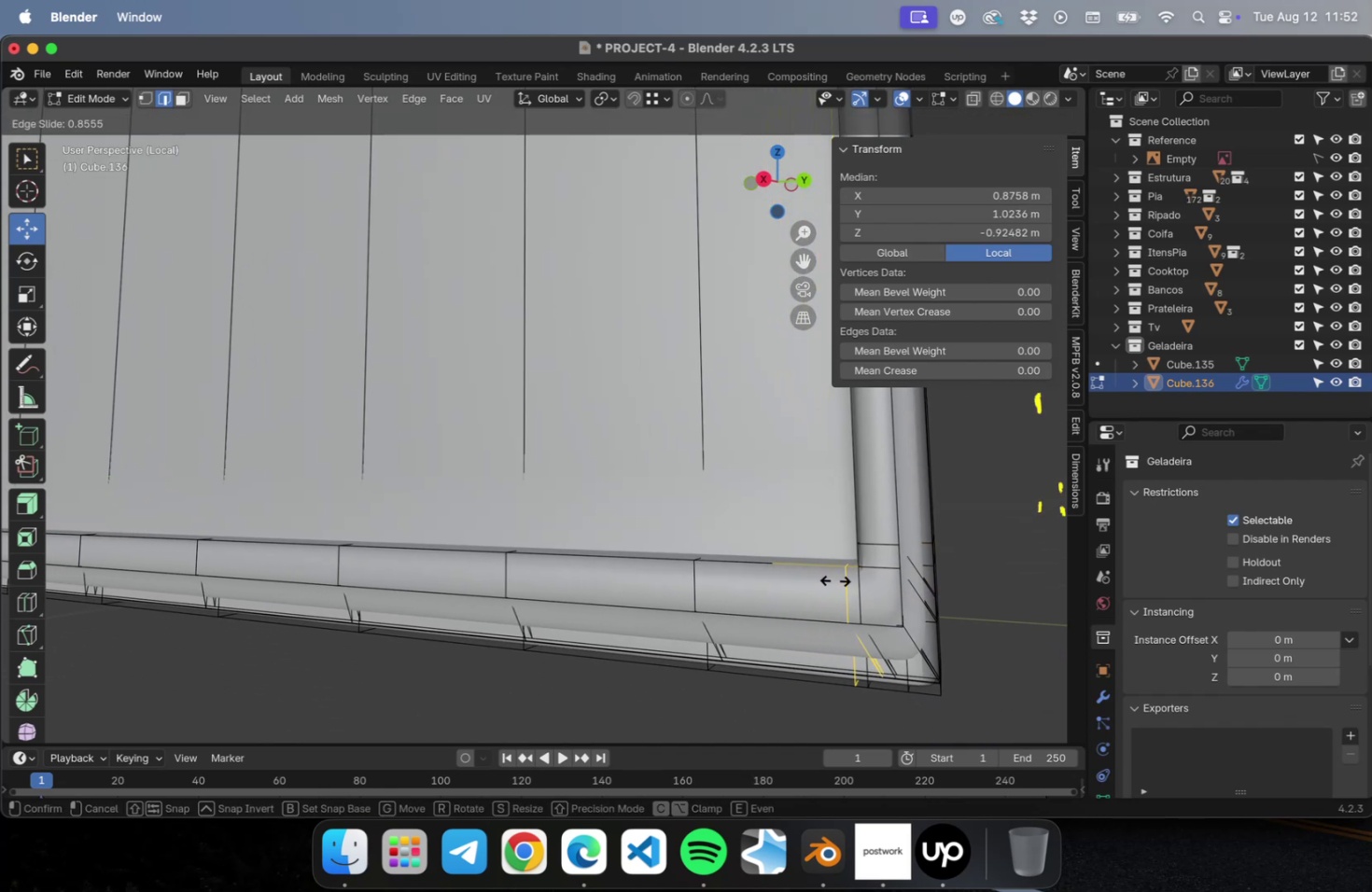 
left_click([833, 580])
 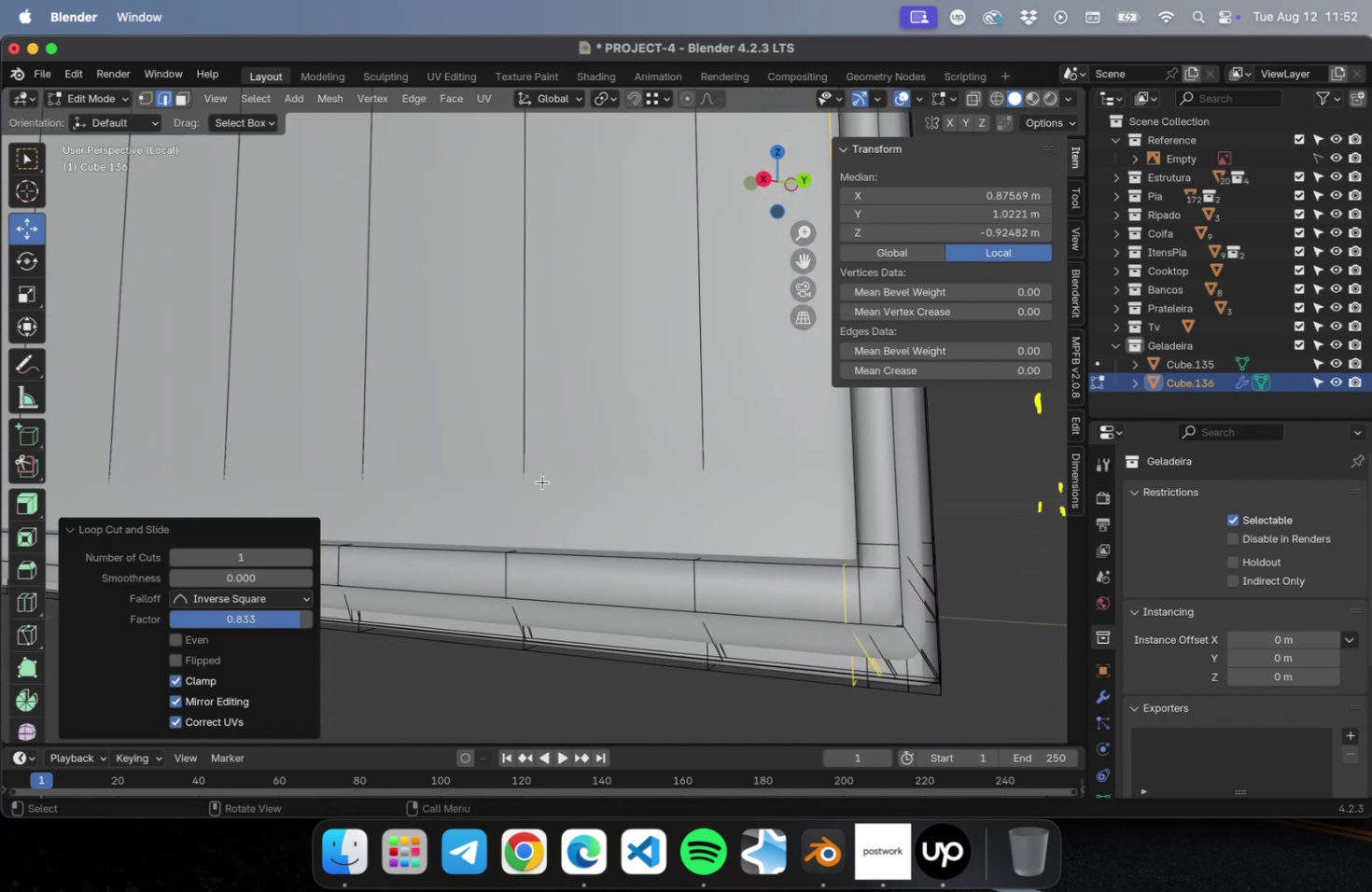 
hold_key(key=ShiftLeft, duration=1.09)
 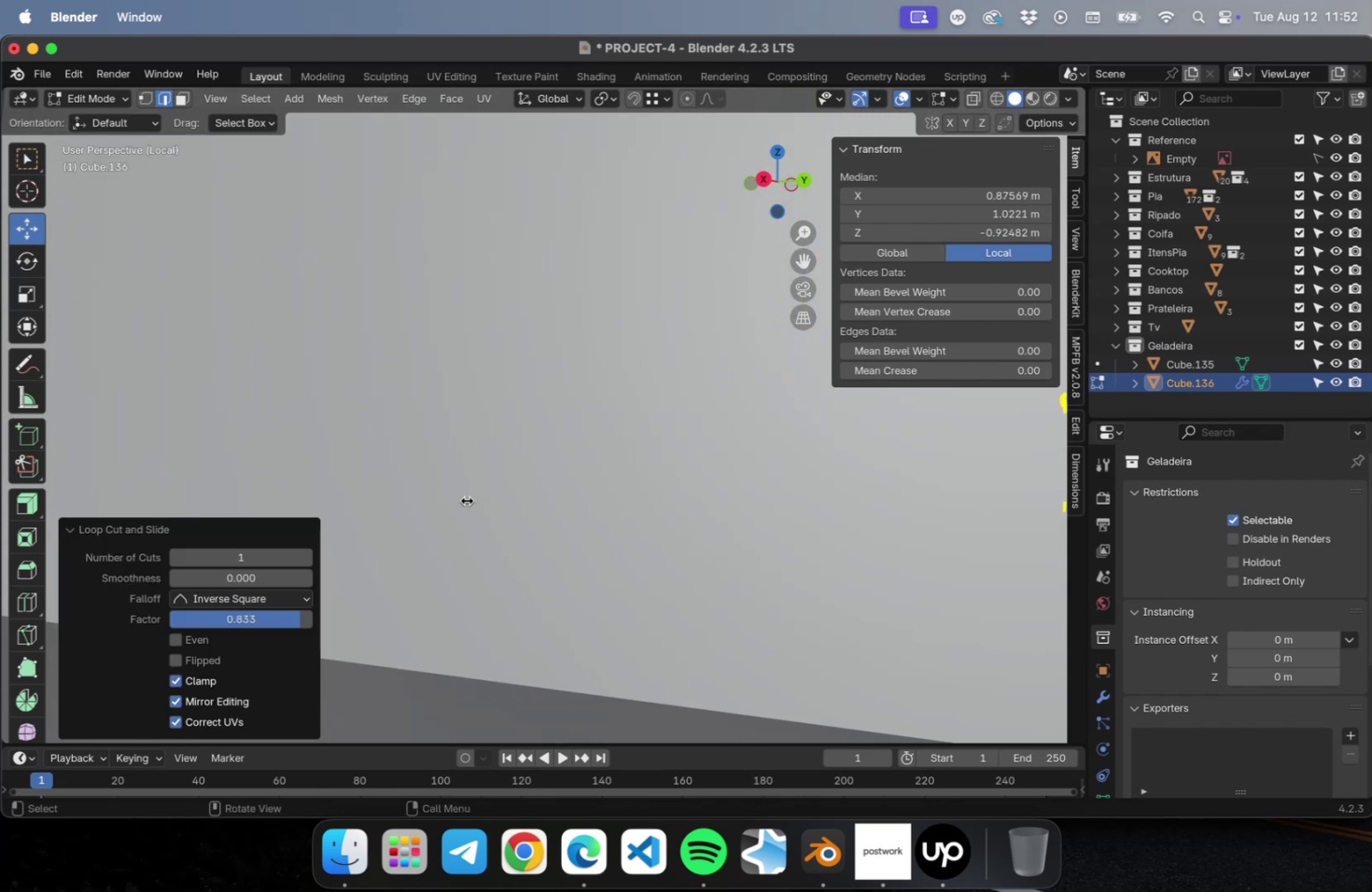 
scroll: coordinate [587, 536], scroll_direction: down, amount: 16.0
 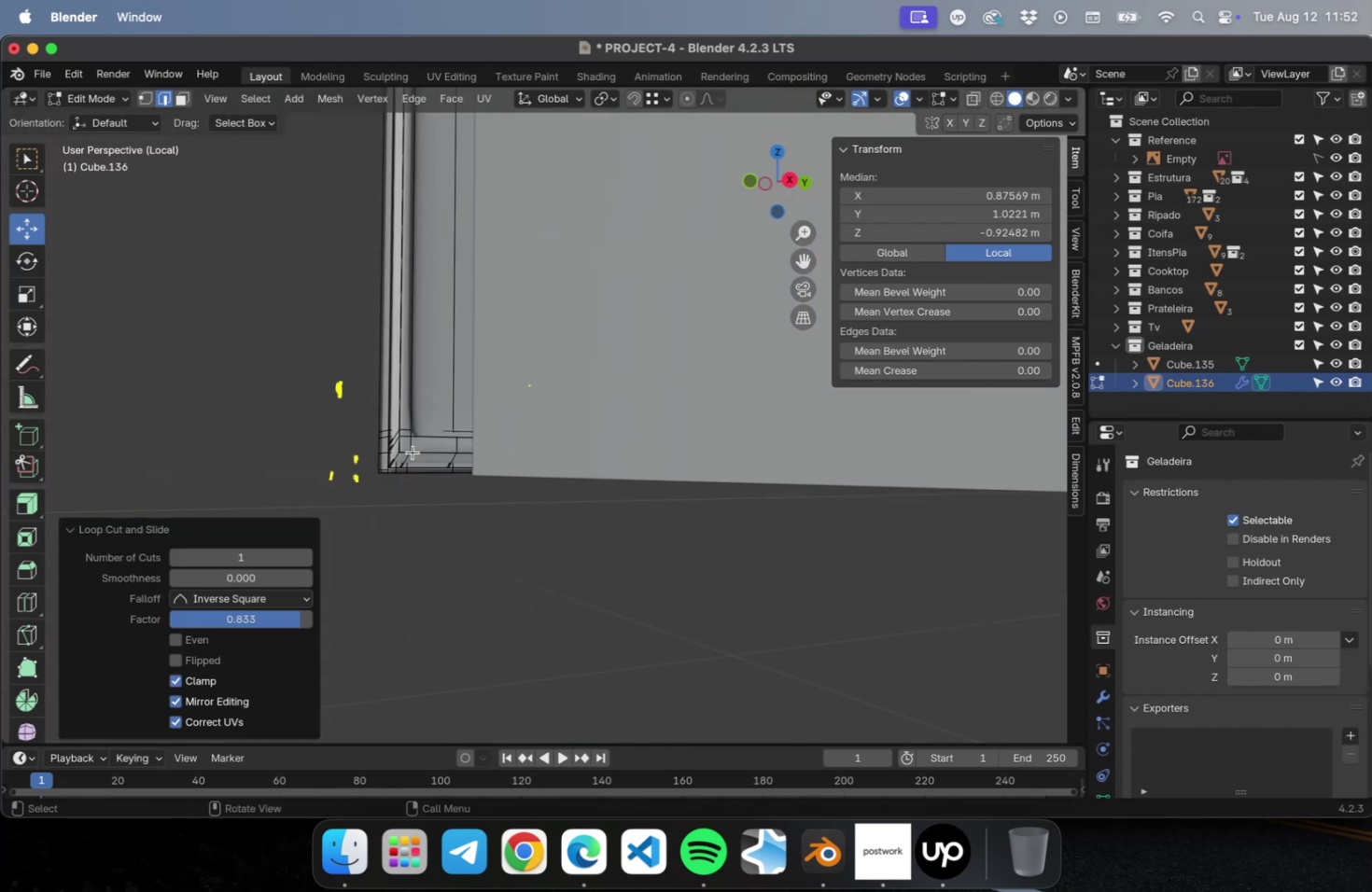 
scroll: coordinate [404, 396], scroll_direction: up, amount: 2.0
 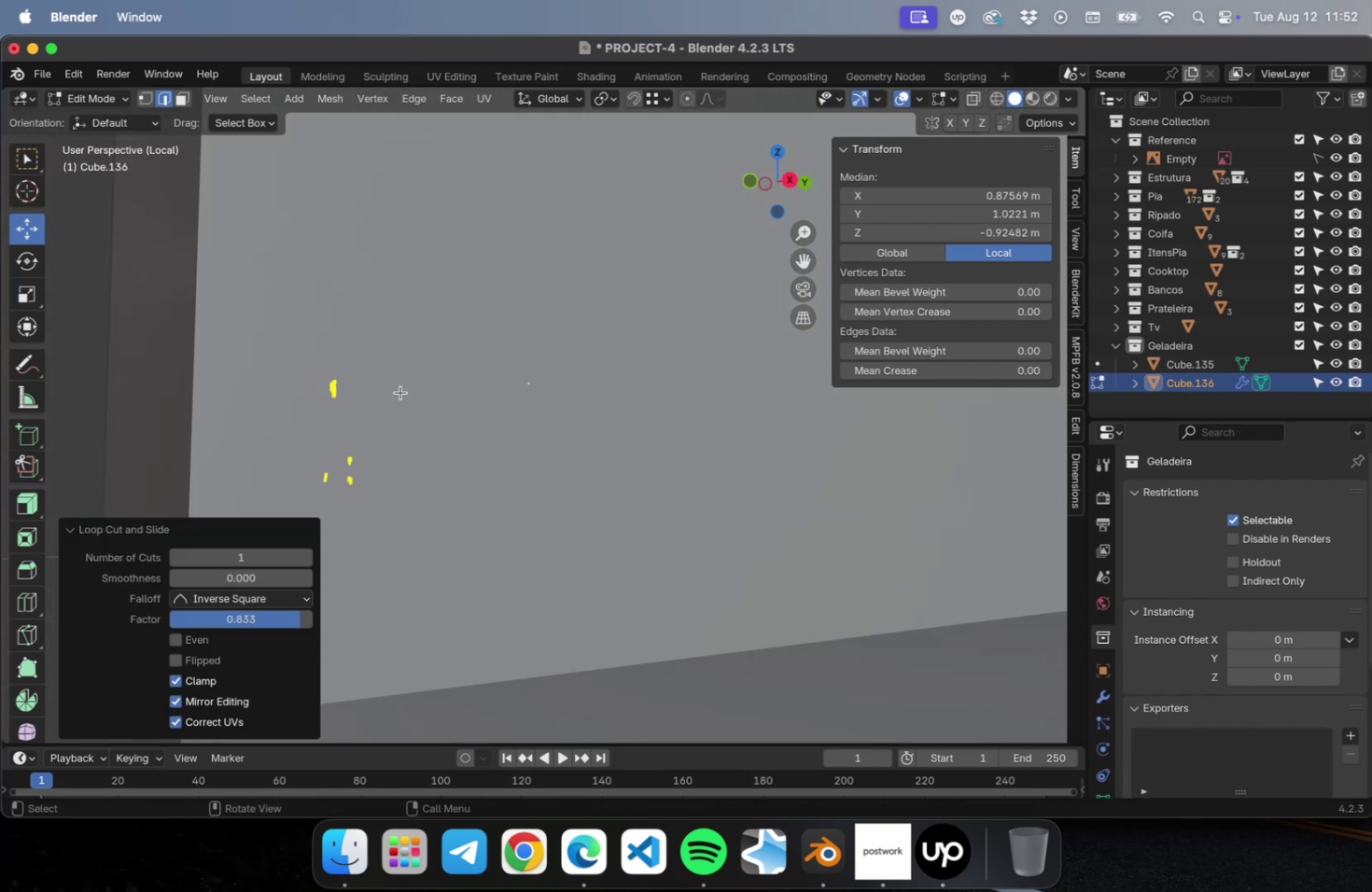 
hold_key(key=ShiftLeft, duration=0.65)
 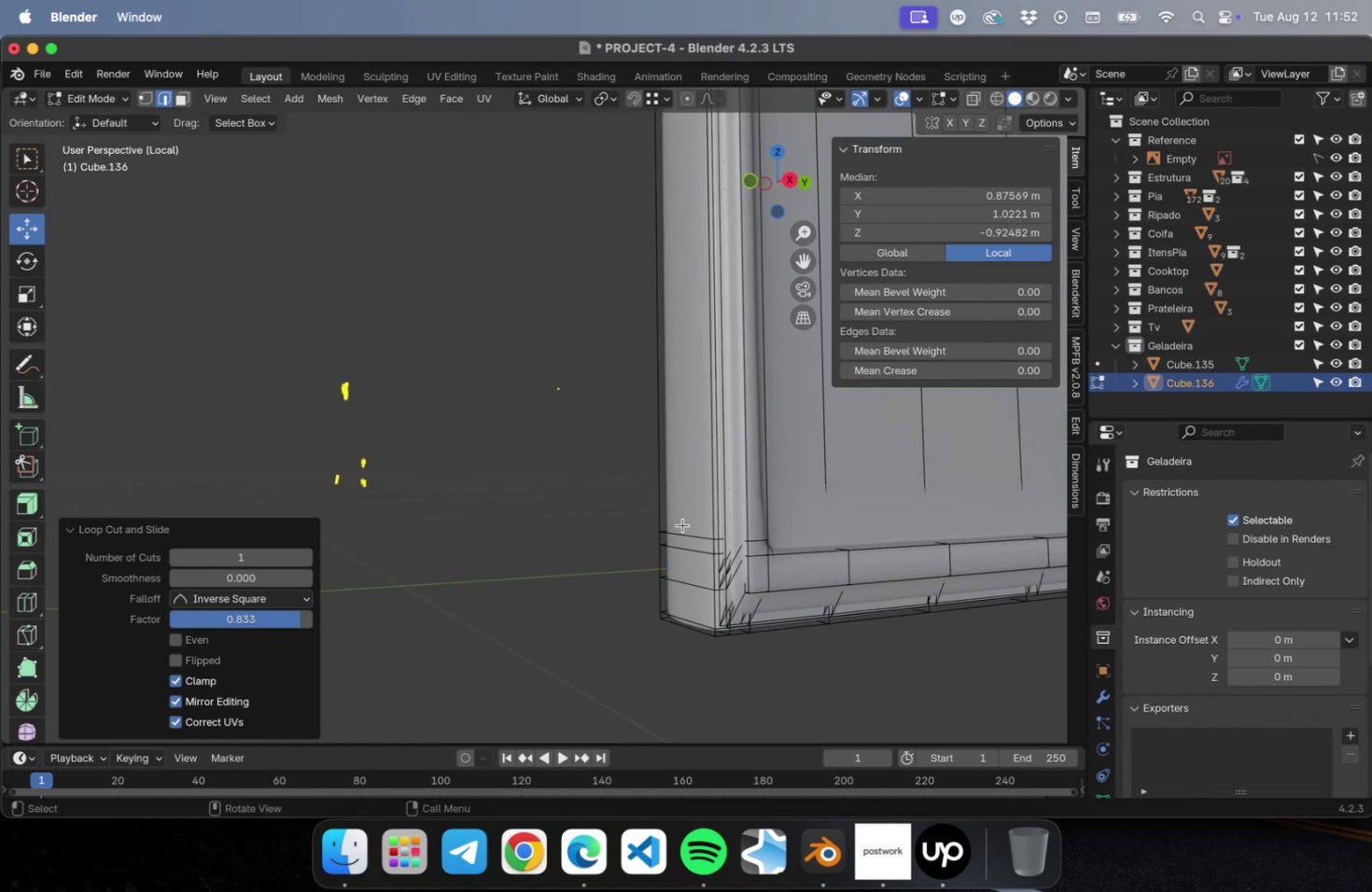 
scroll: coordinate [682, 523], scroll_direction: up, amount: 1.0
 